 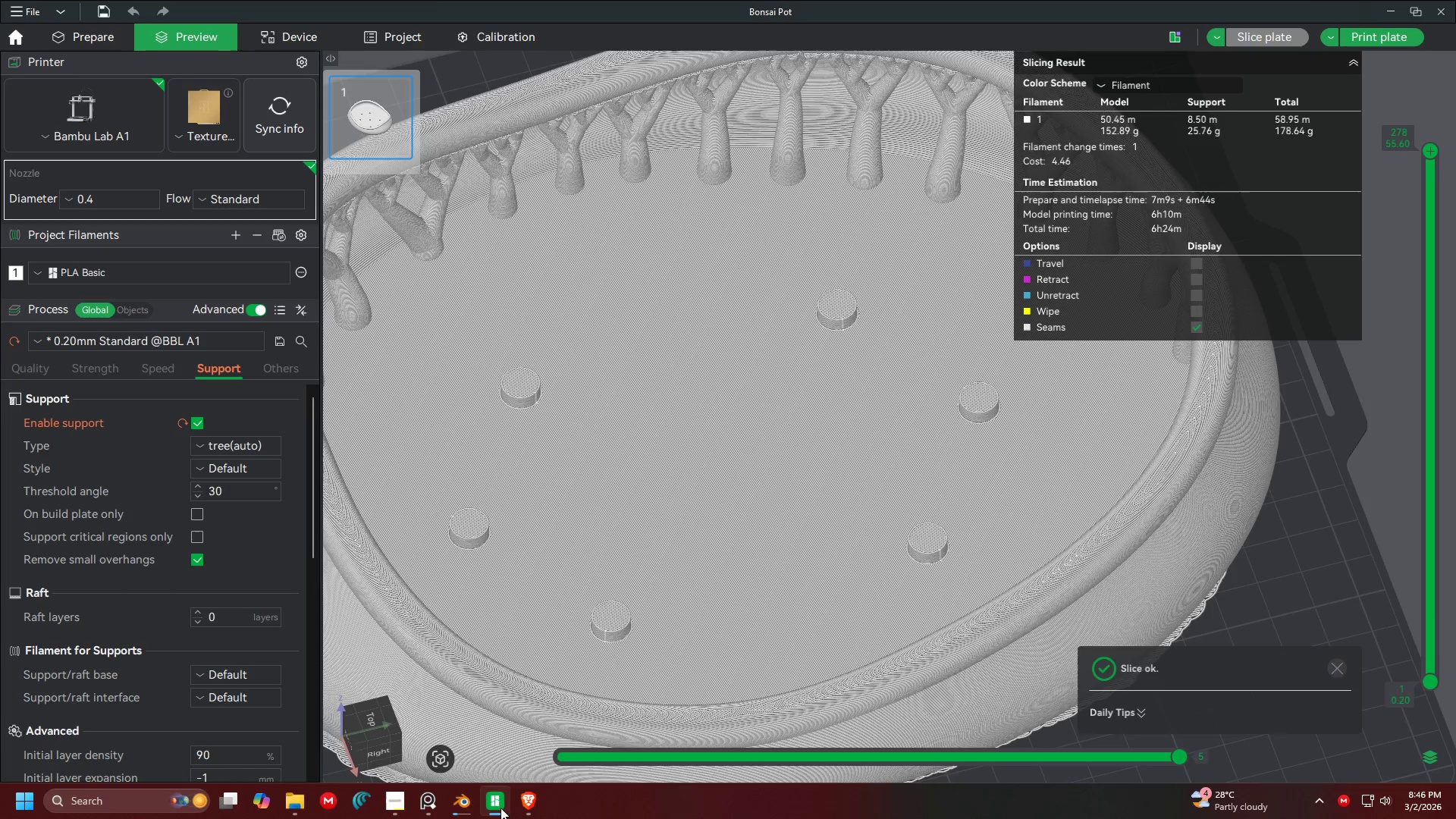 
scroll: coordinate [912, 482], scroll_direction: down, amount: 4.0
 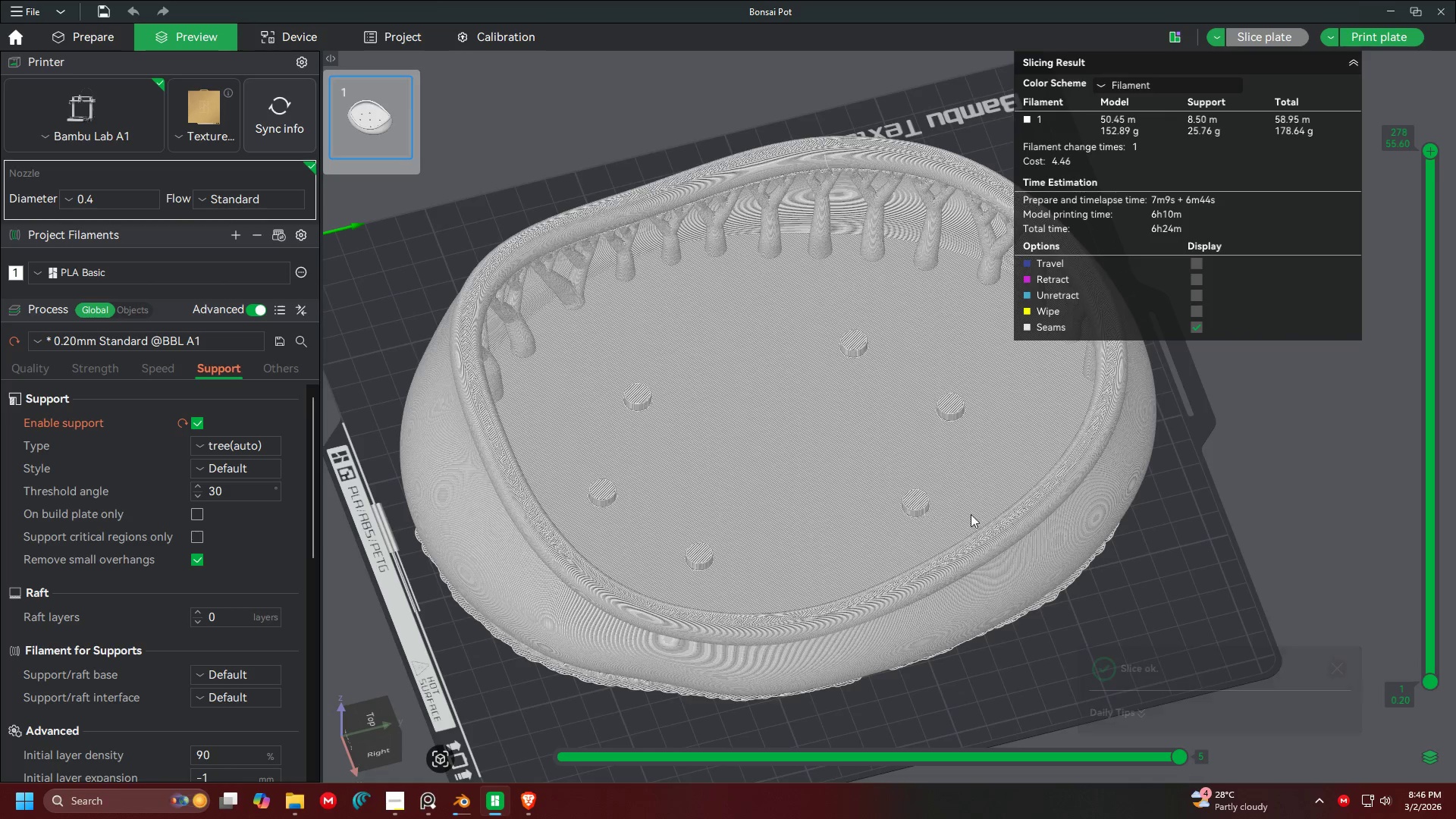 
scroll: coordinate [944, 467], scroll_direction: up, amount: 5.0
 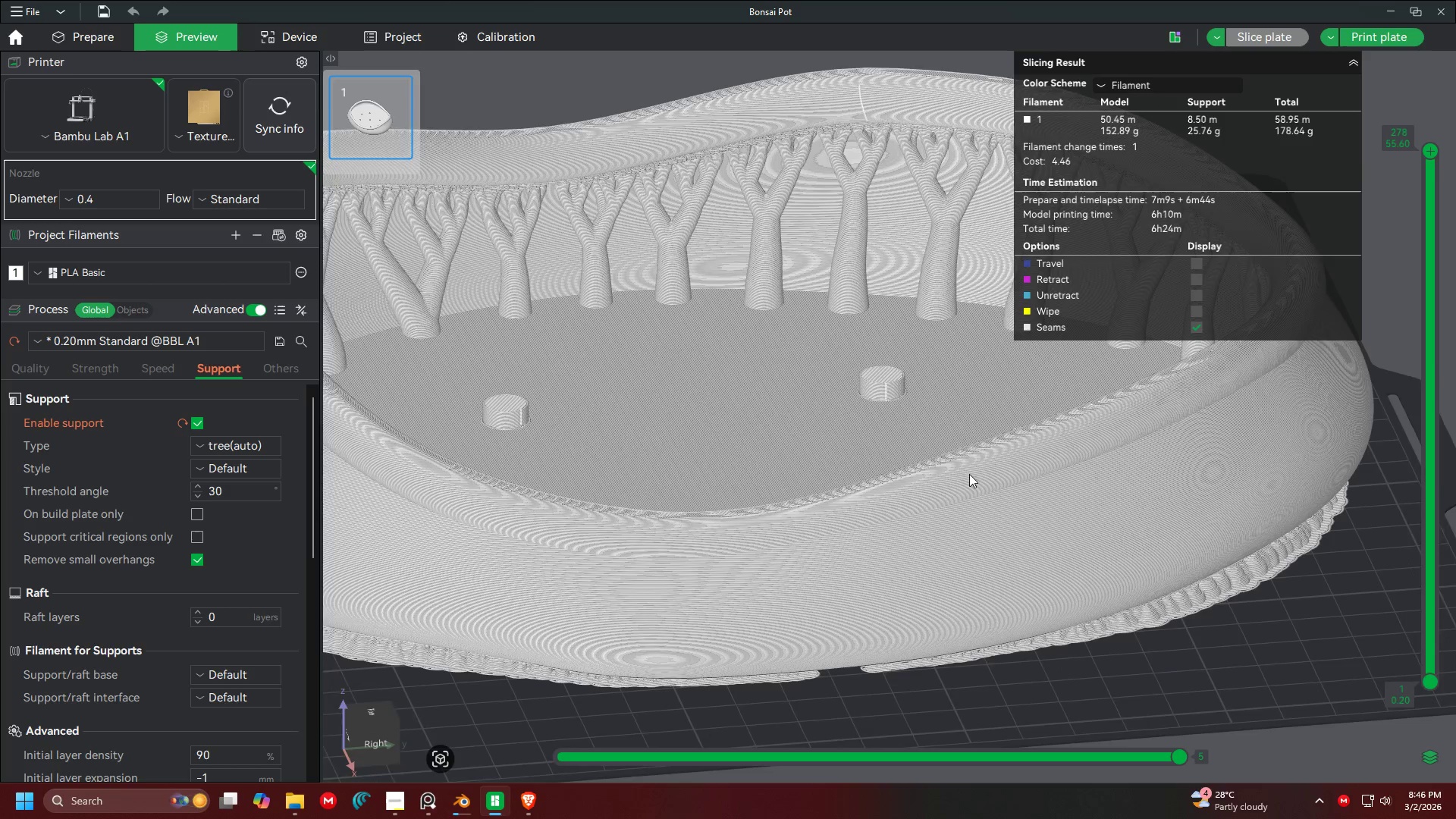 
left_click_drag(start_coordinate=[984, 476], to_coordinate=[1062, 478])
 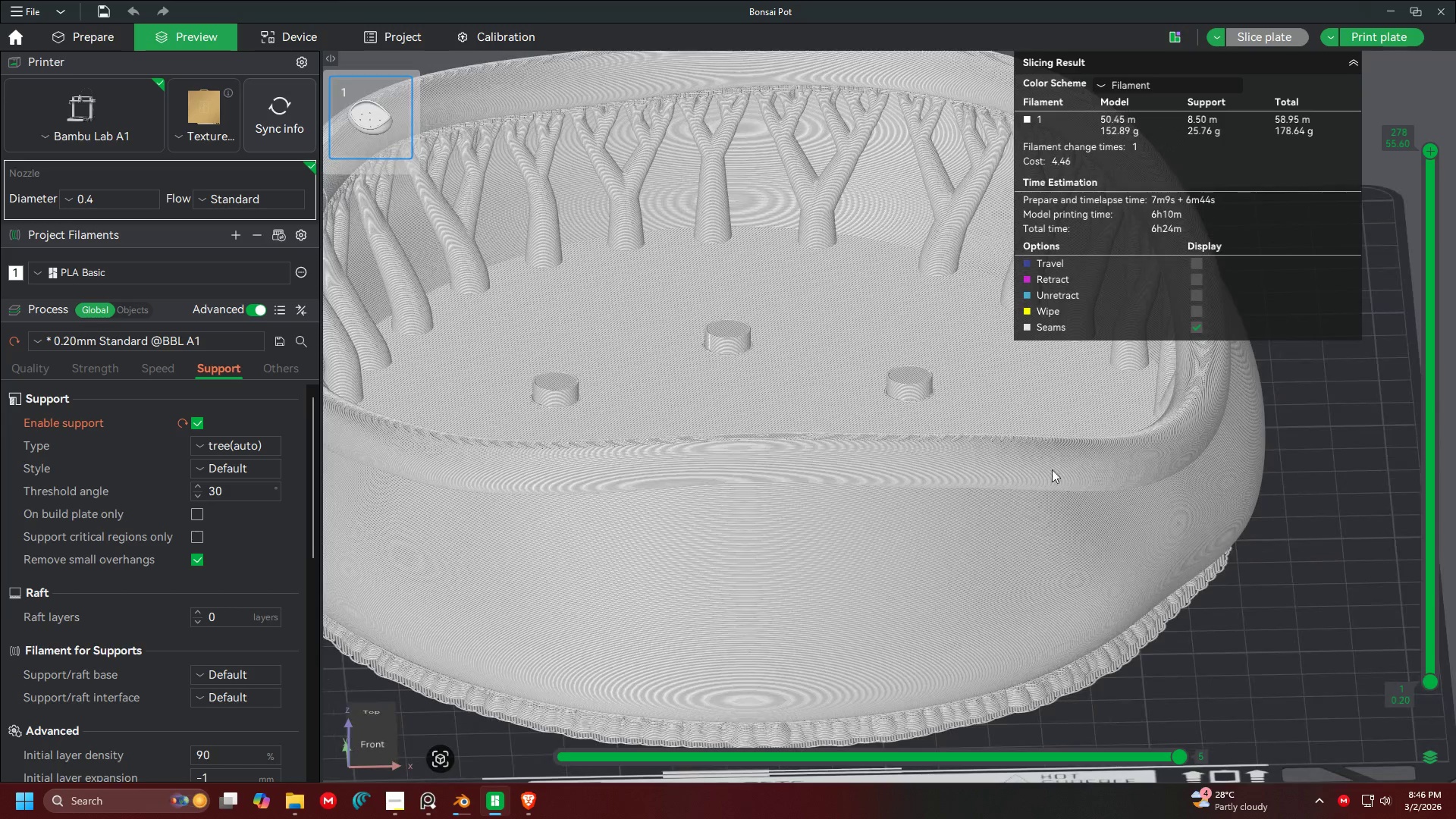 
left_click_drag(start_coordinate=[918, 494], to_coordinate=[890, 503])
 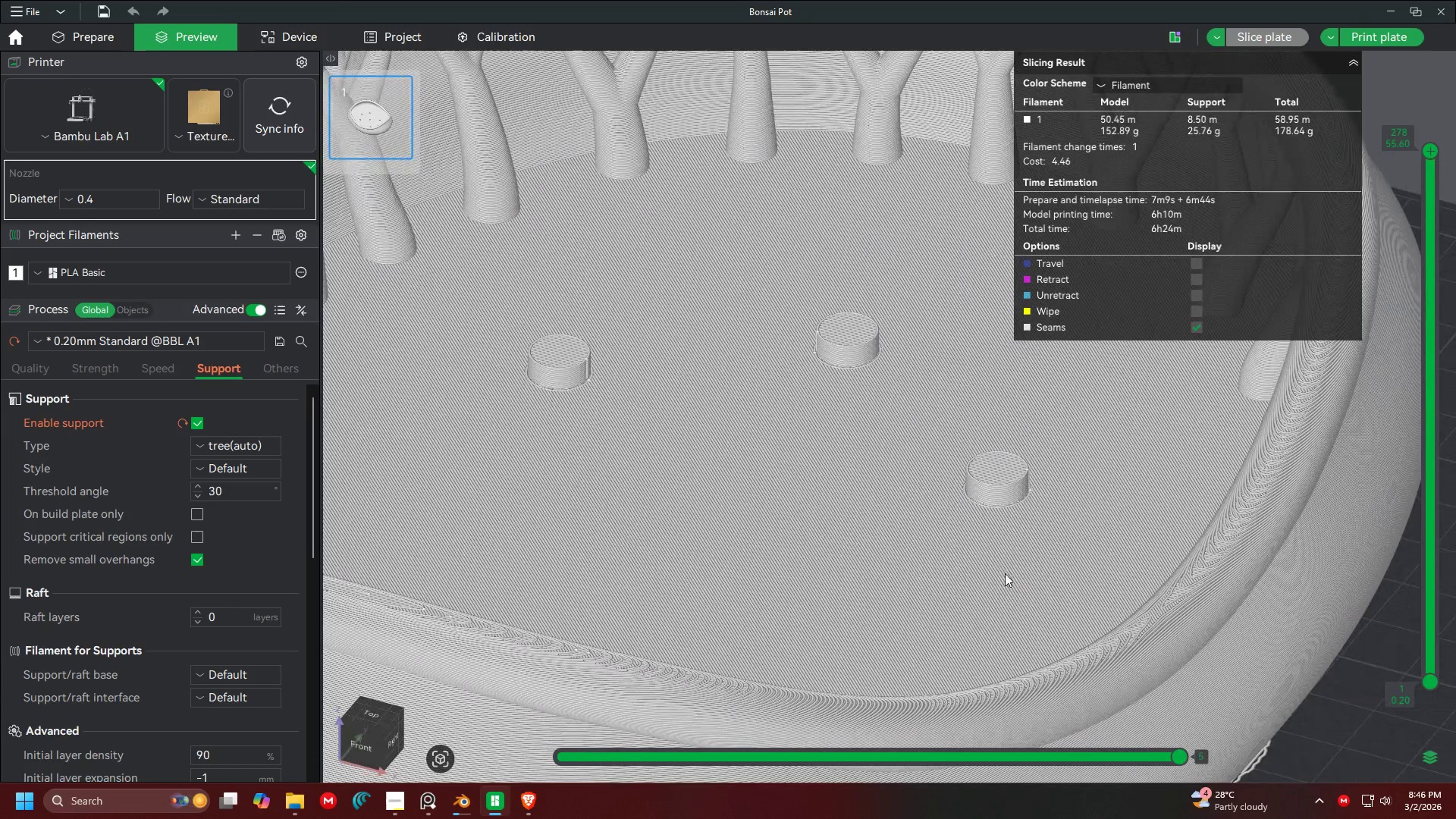 
scroll: coordinate [946, 420], scroll_direction: up, amount: 3.0
 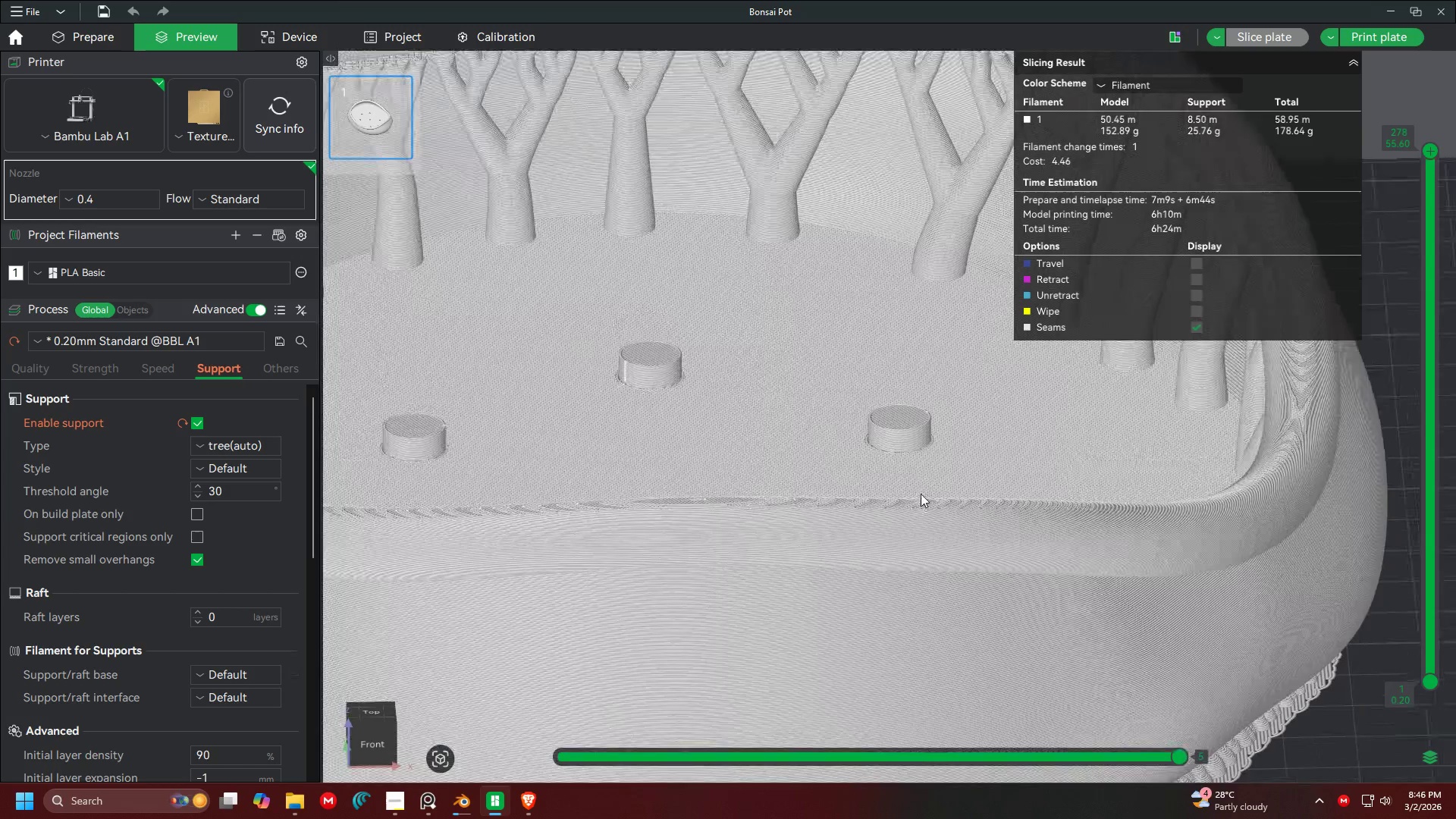 
left_click_drag(start_coordinate=[1002, 560], to_coordinate=[861, 538])
 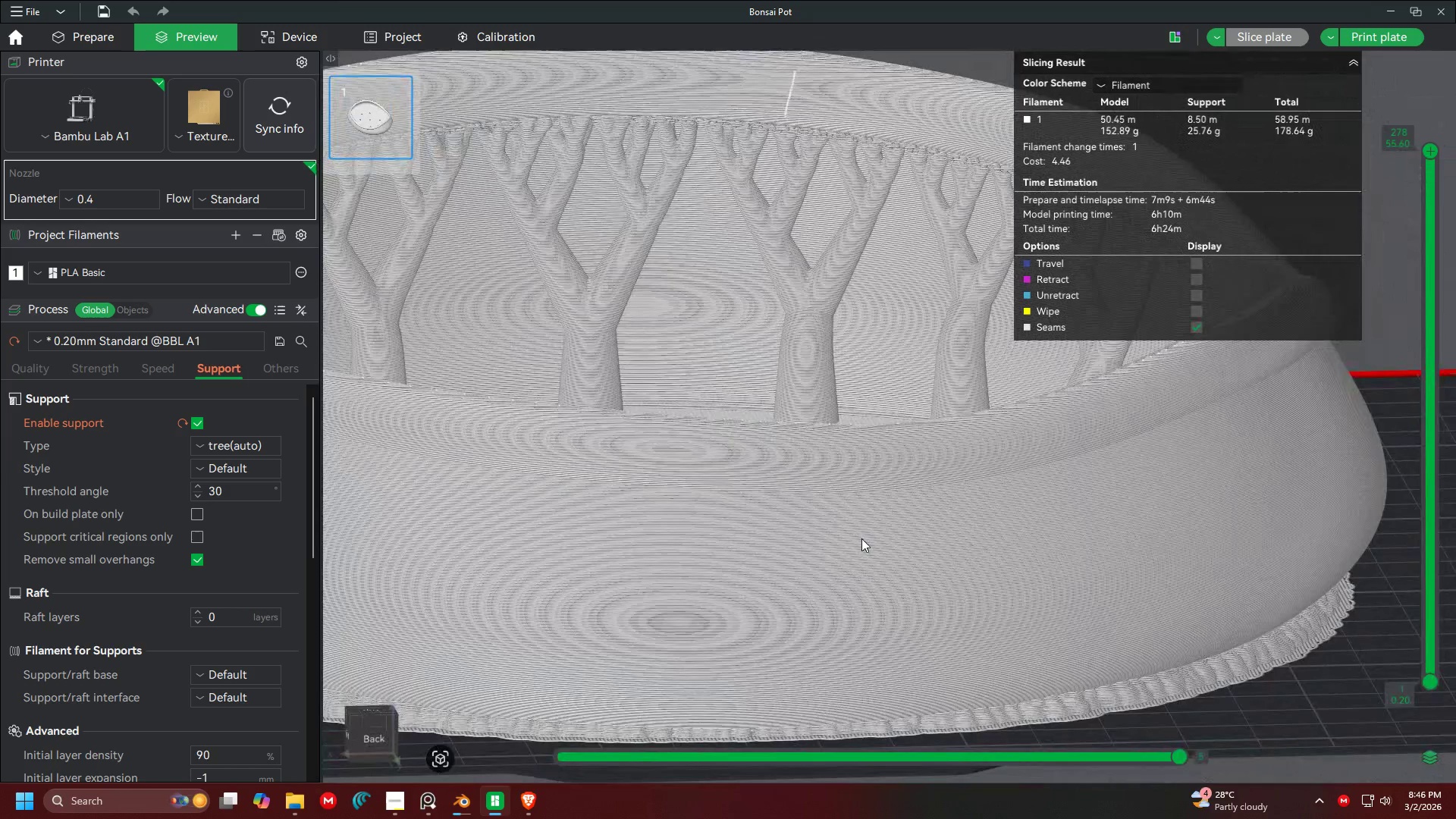 
scroll: coordinate [808, 524], scroll_direction: down, amount: 3.0
 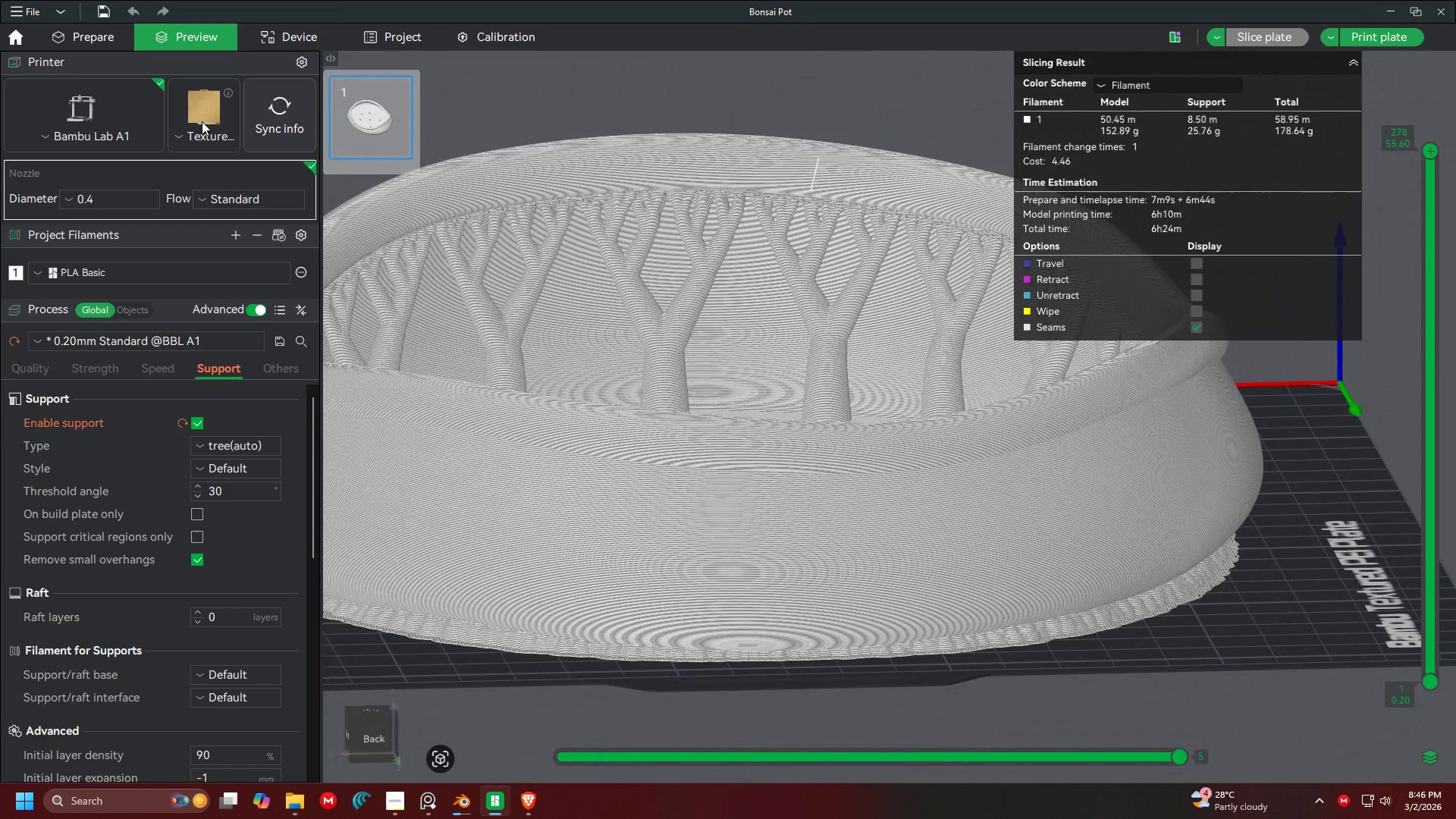 
left_click([92, 37])
 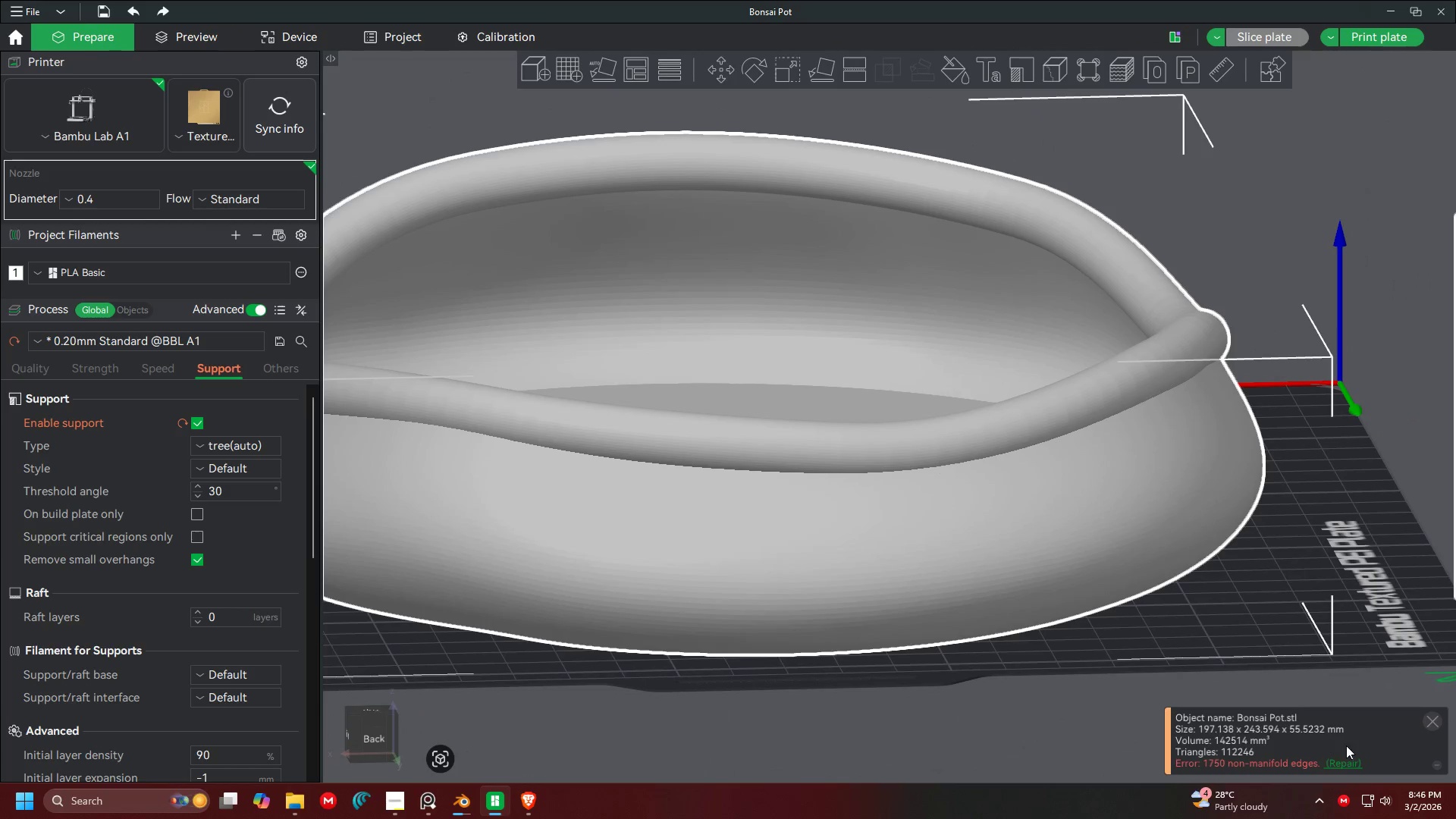 
left_click([1351, 760])
 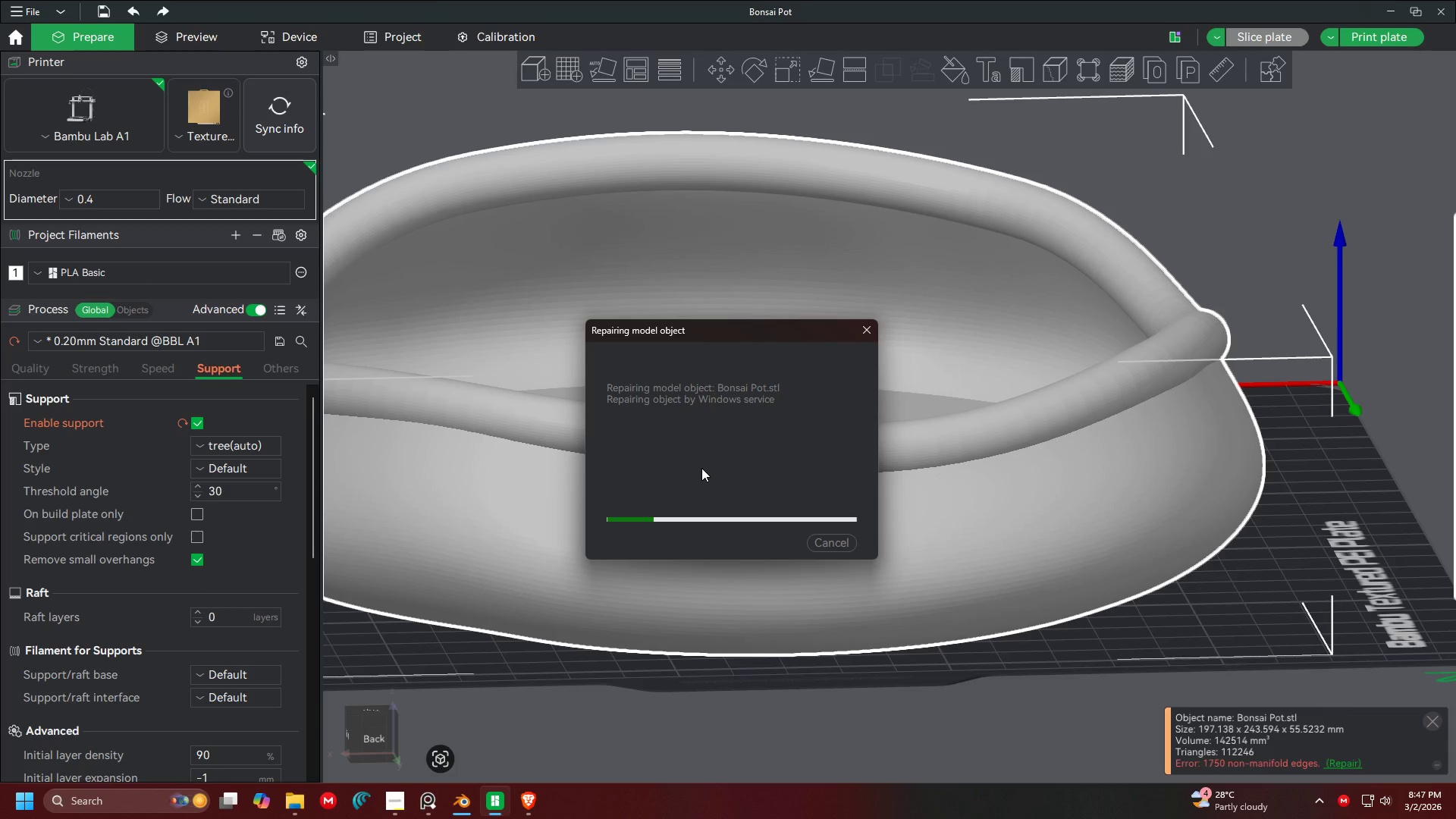 
wait(13.61)
 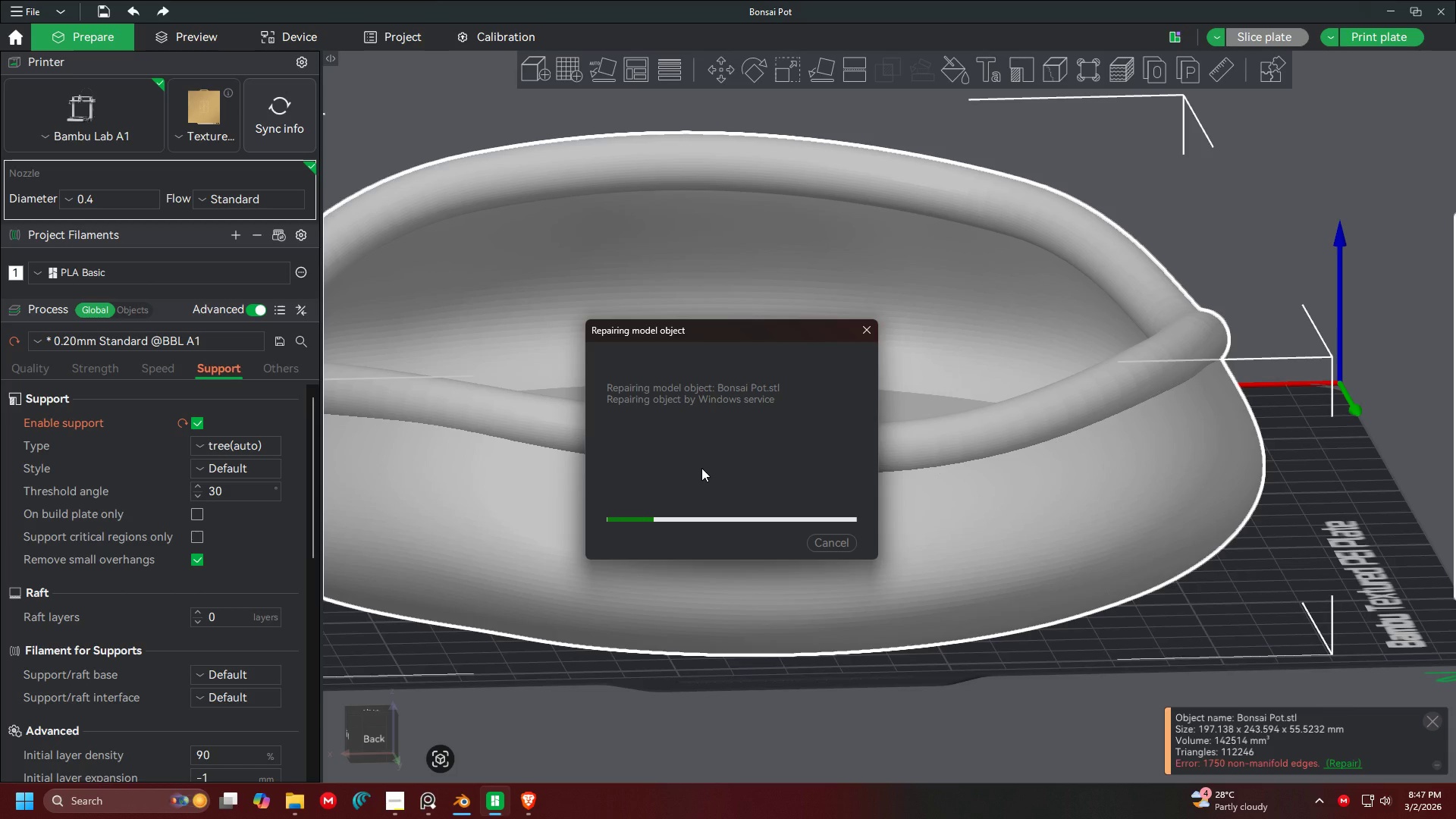 
left_click([529, 817])
 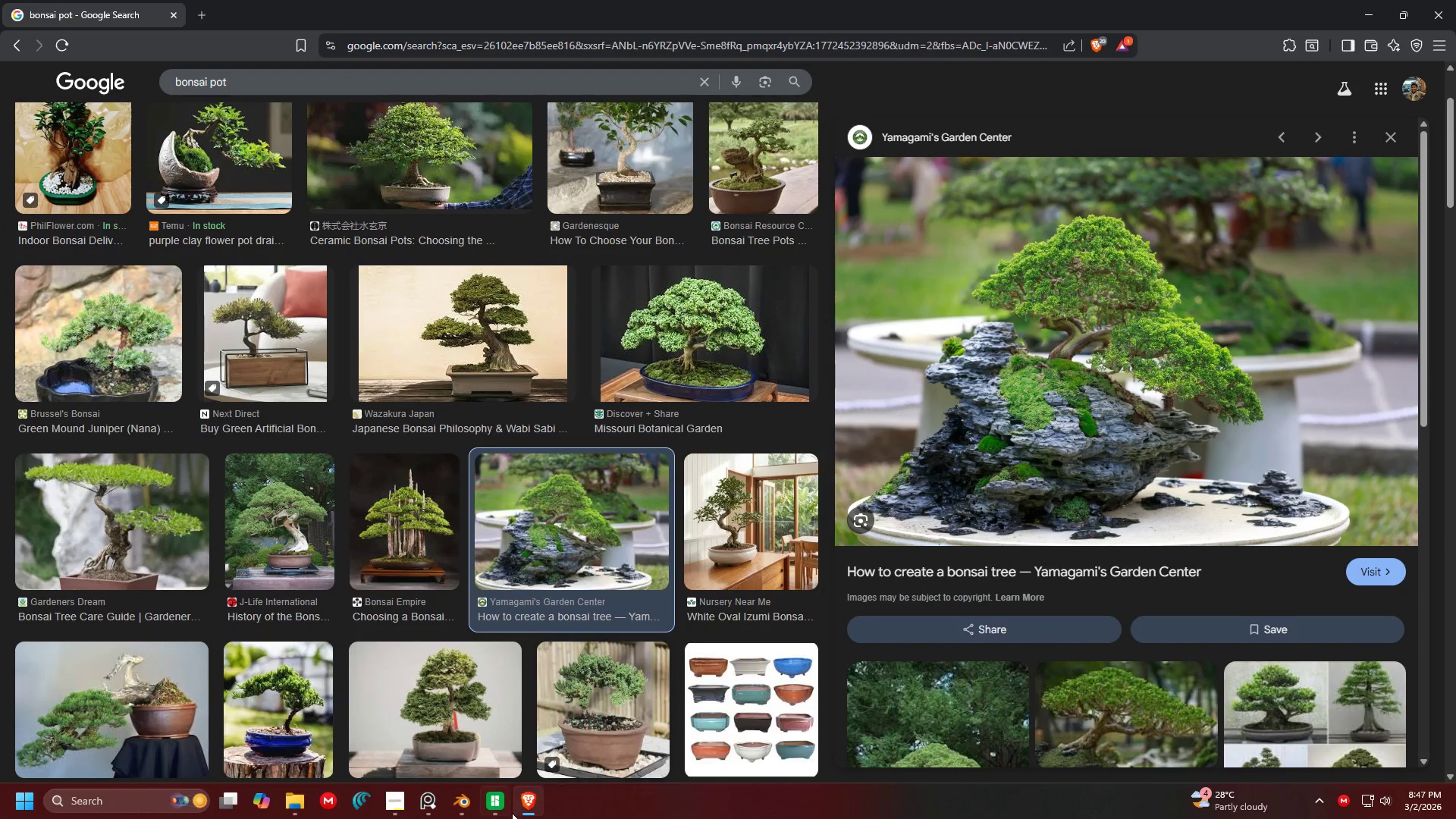 
left_click([462, 805])
 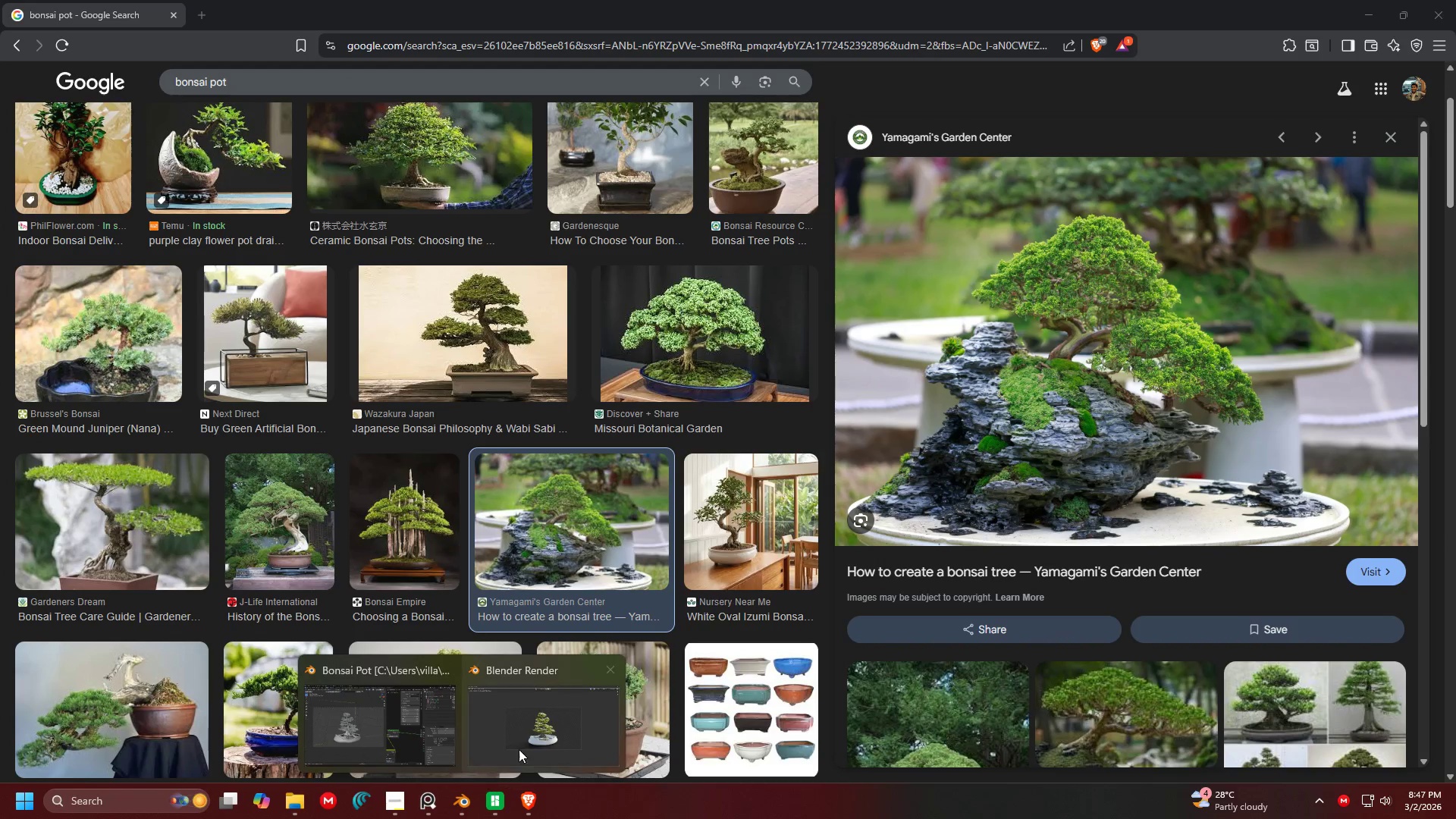 
left_click([537, 739])
 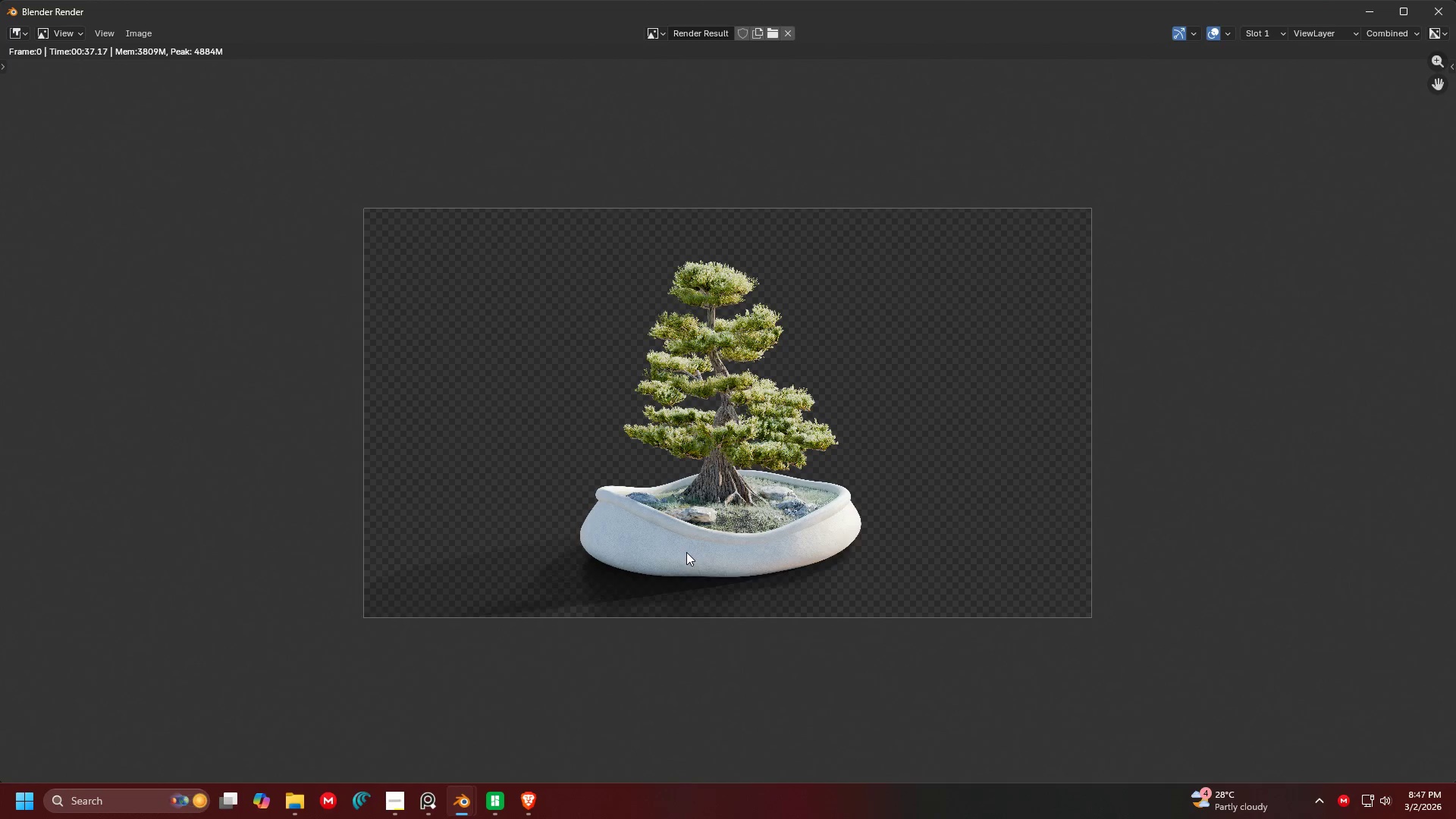 
scroll: coordinate [660, 535], scroll_direction: up, amount: 5.0
 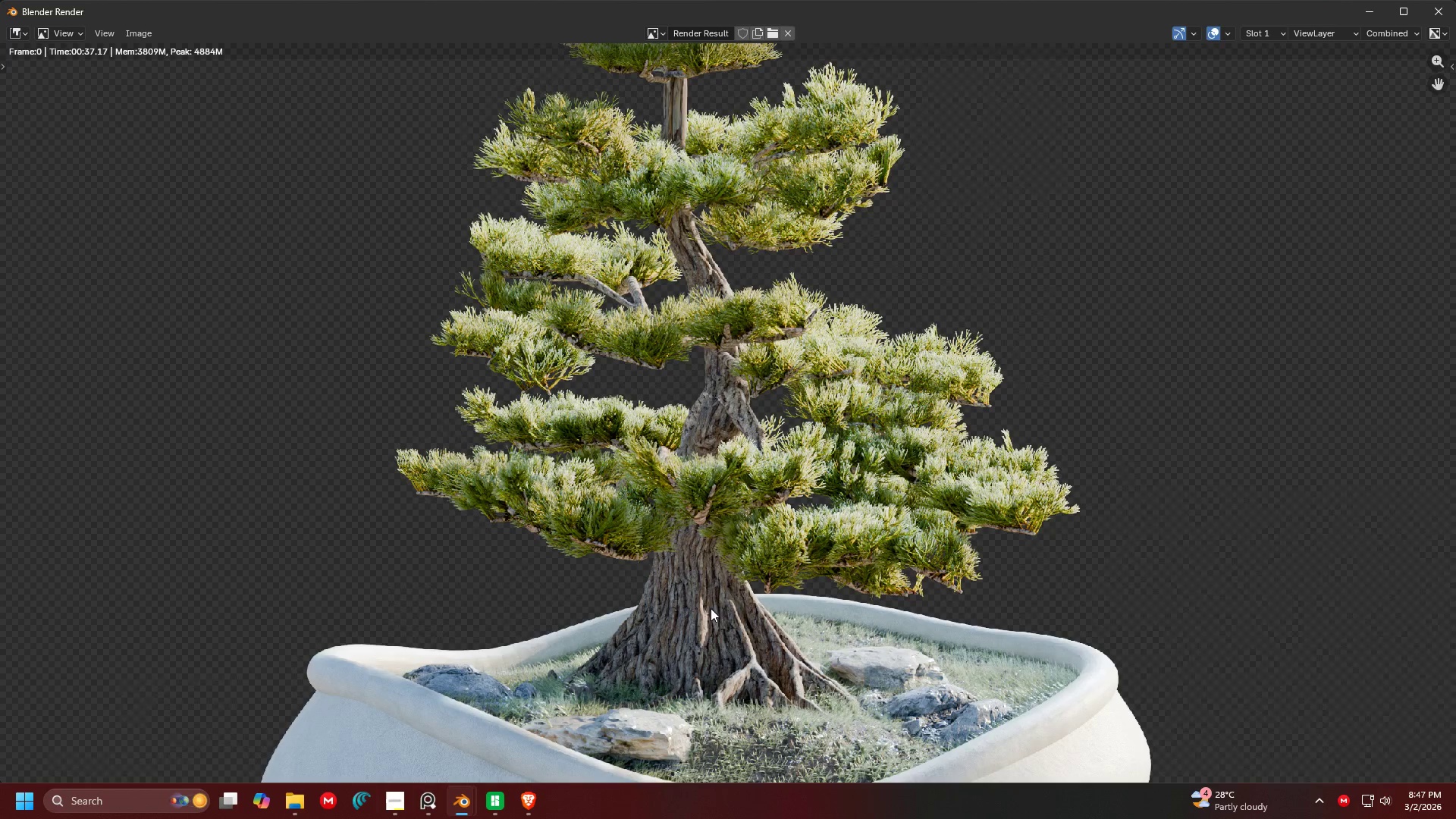 
left_click_drag(start_coordinate=[711, 657], to_coordinate=[689, 513])
 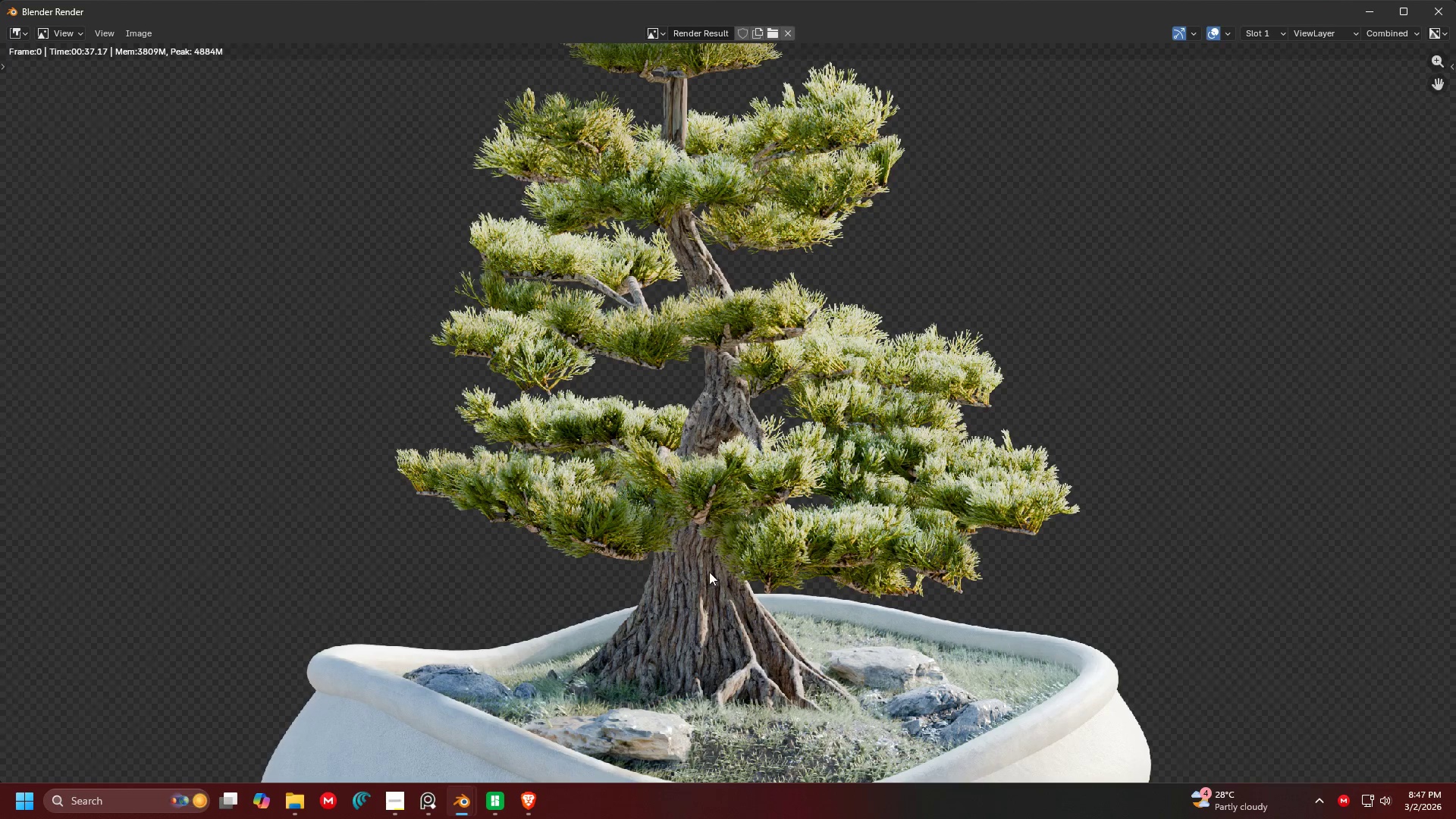 
scroll: coordinate [774, 511], scroll_direction: up, amount: 7.0
 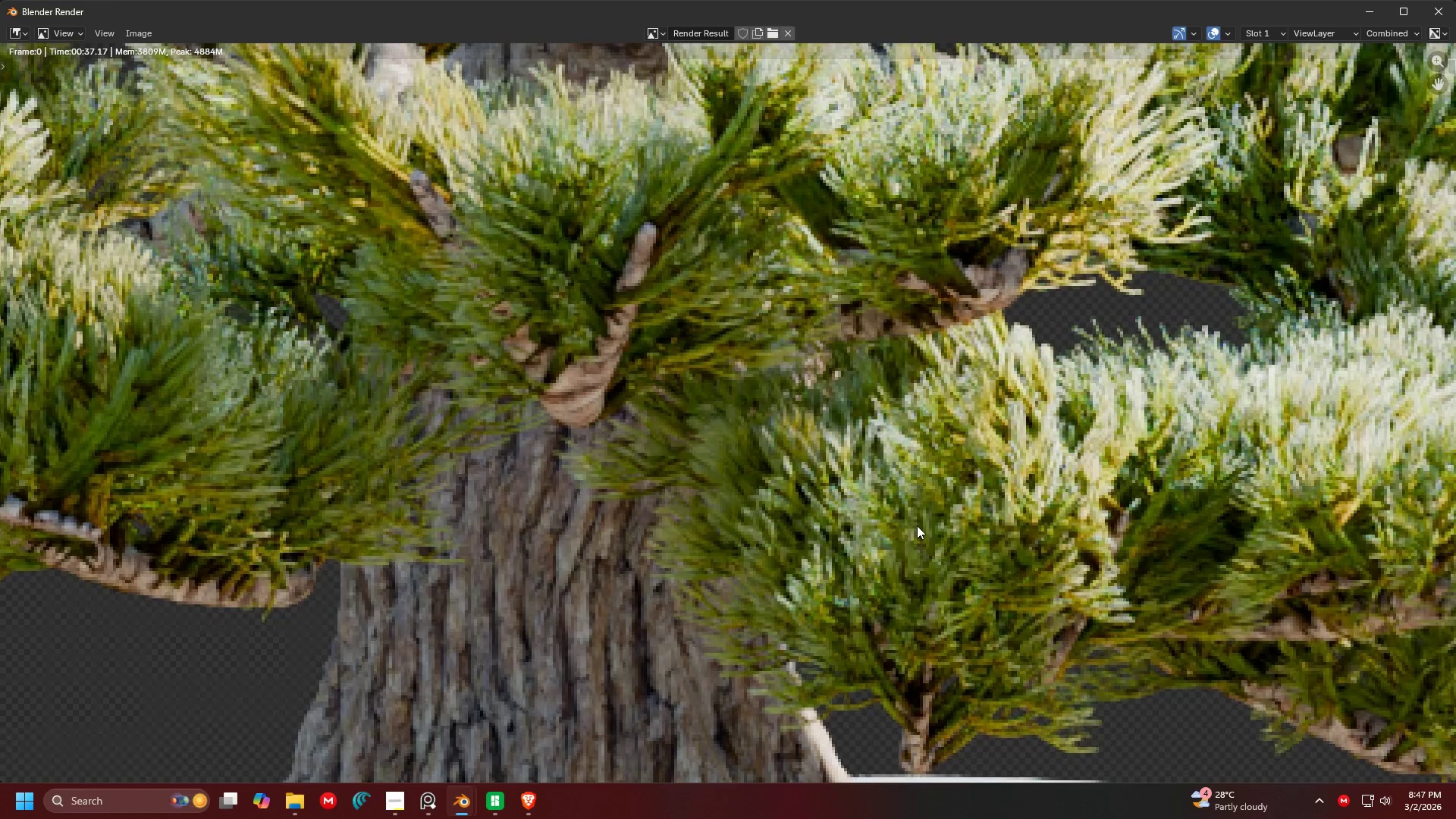 
scroll: coordinate [835, 593], scroll_direction: down, amount: 4.0
 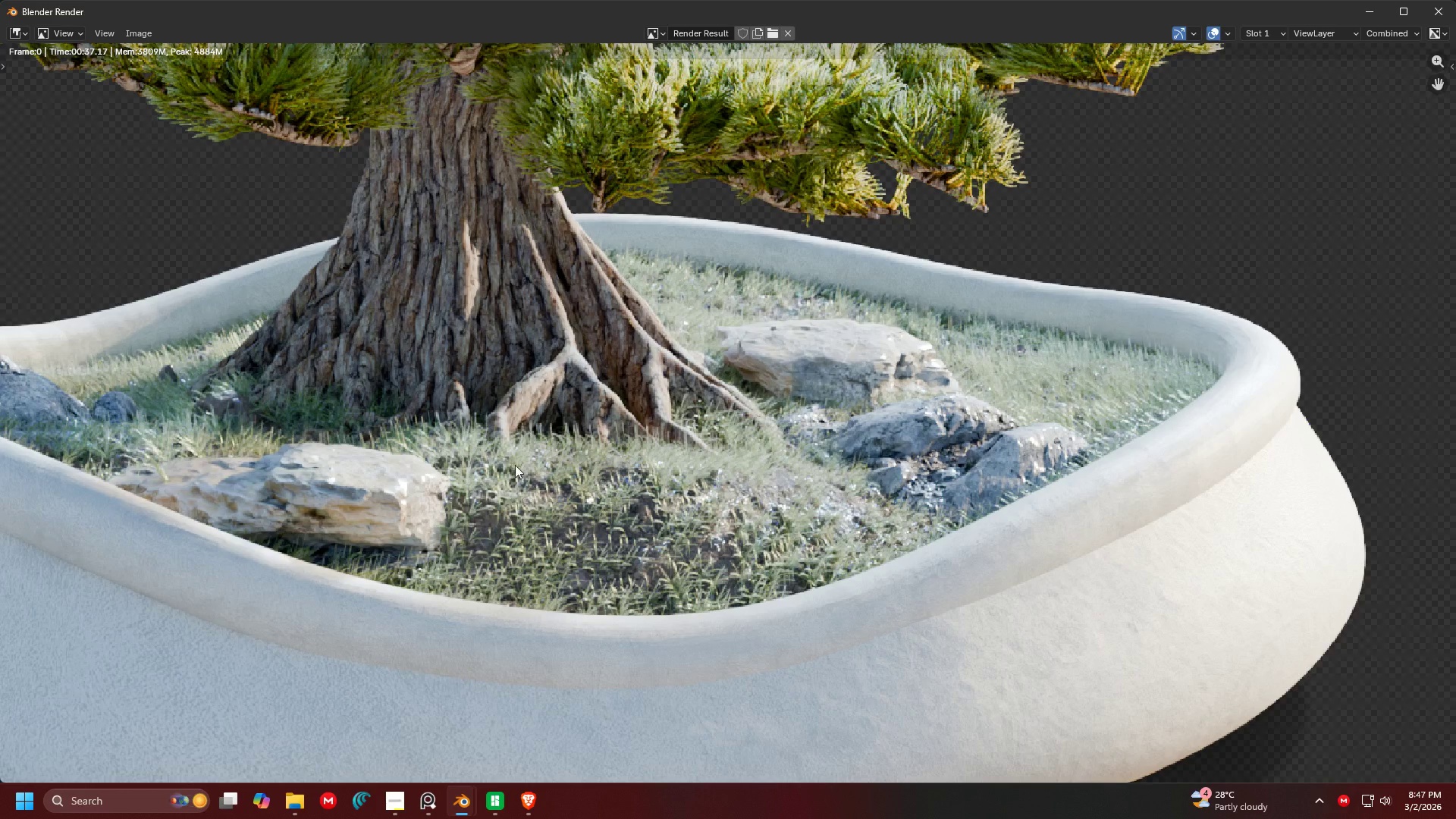 
scroll: coordinate [730, 504], scroll_direction: none, amount: 0.0
 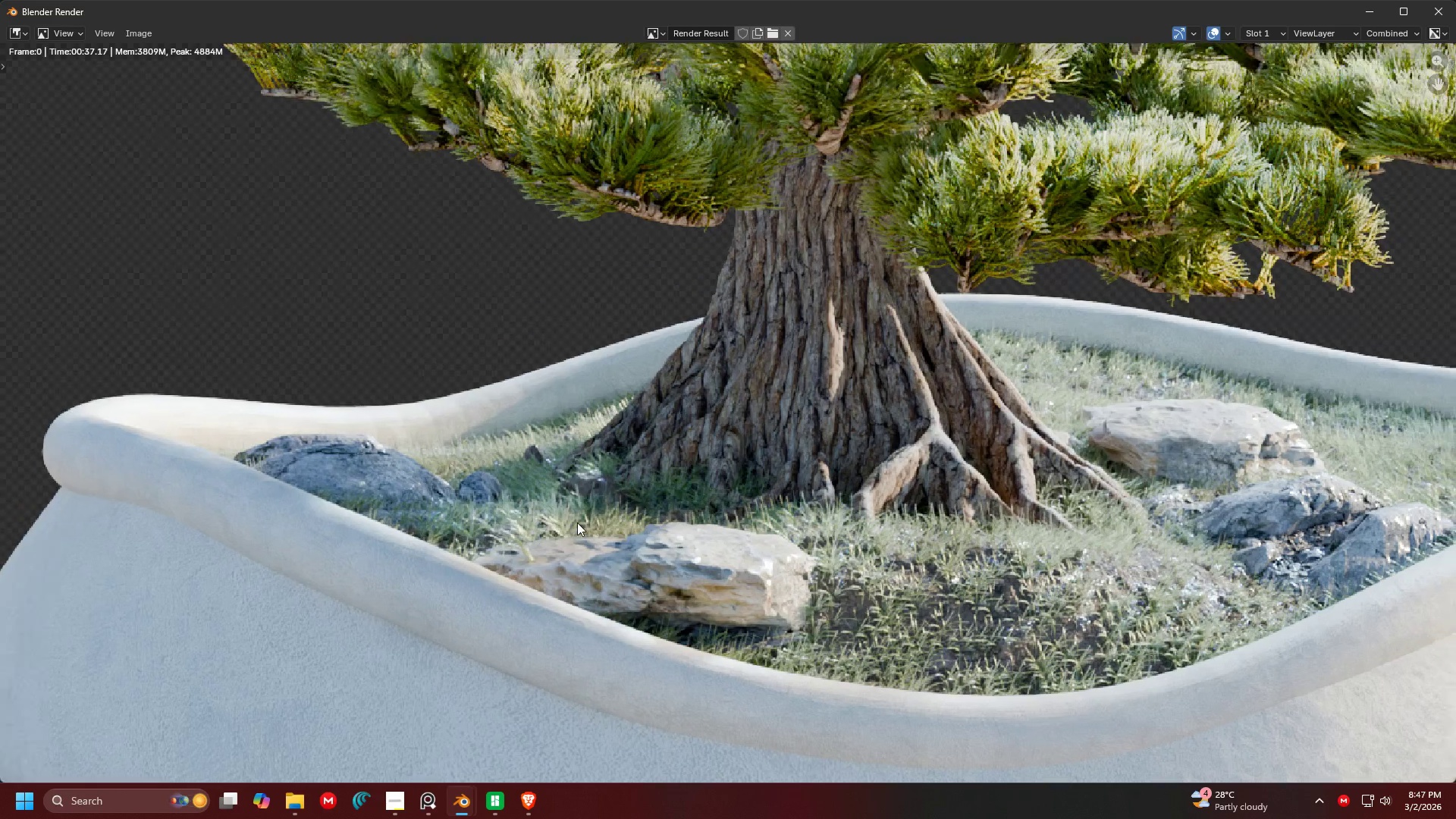 
scroll: coordinate [732, 388], scroll_direction: down, amount: 6.0
 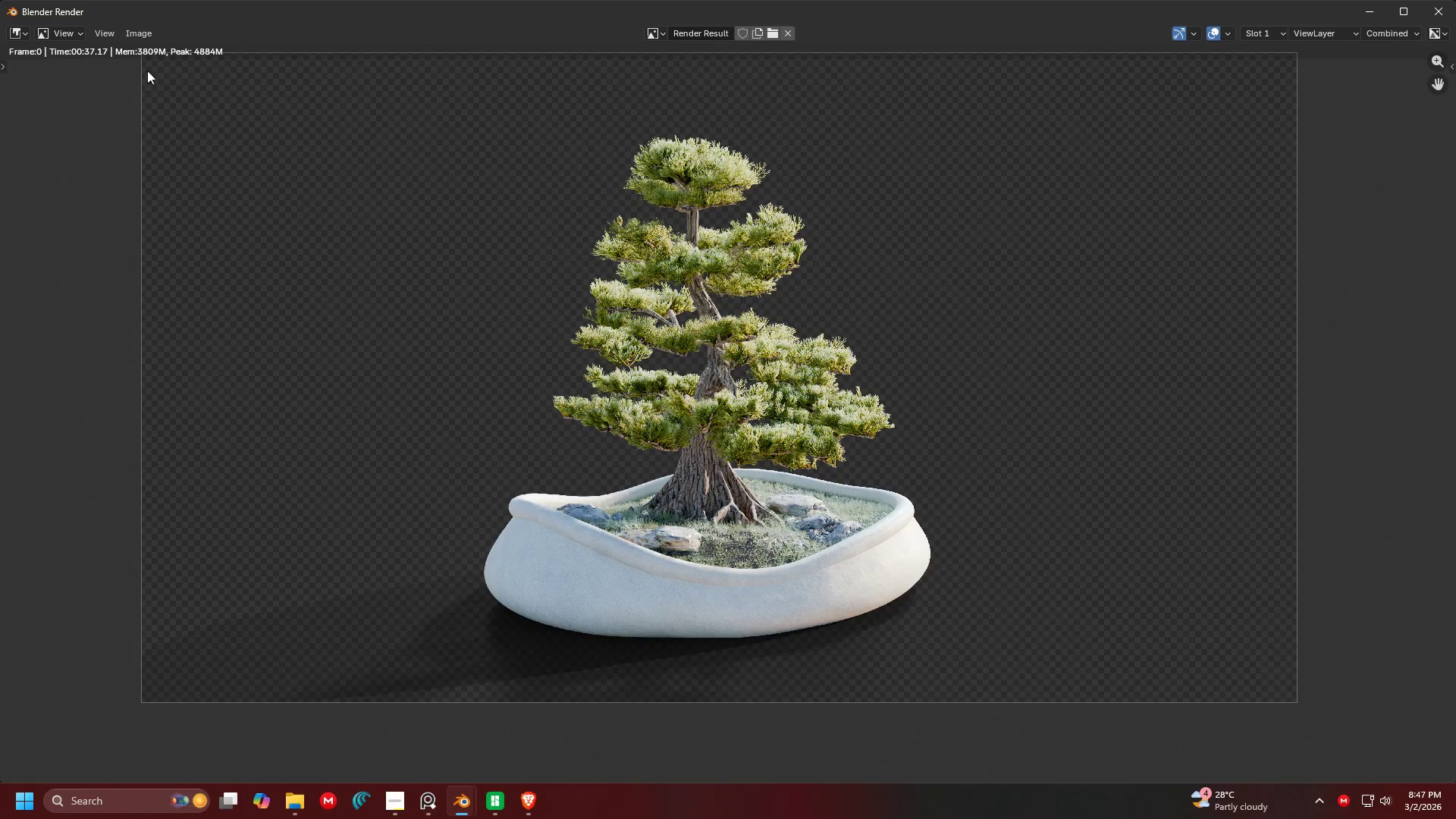 
left_click([136, 38])
 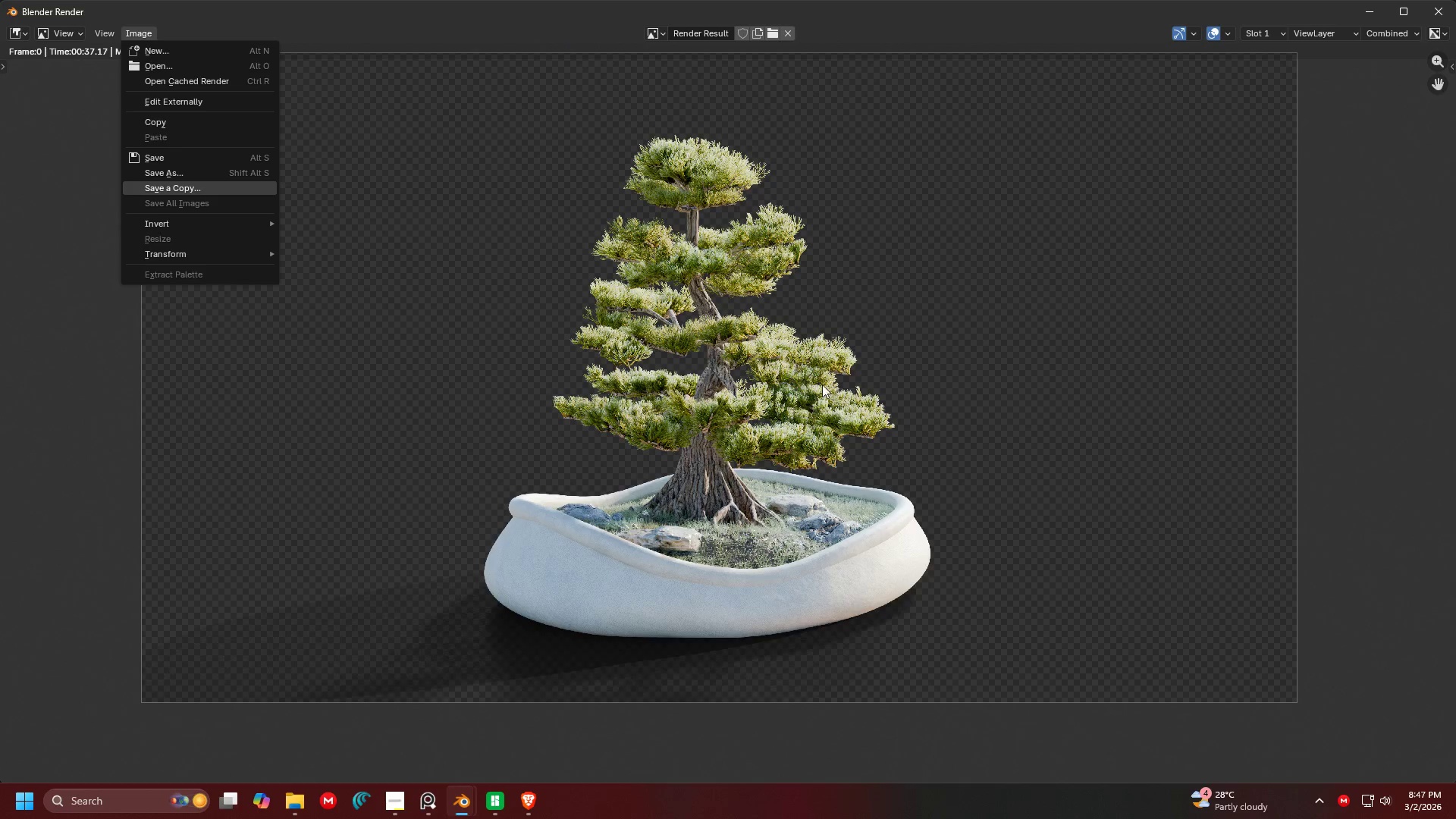 
left_click([875, 460])
 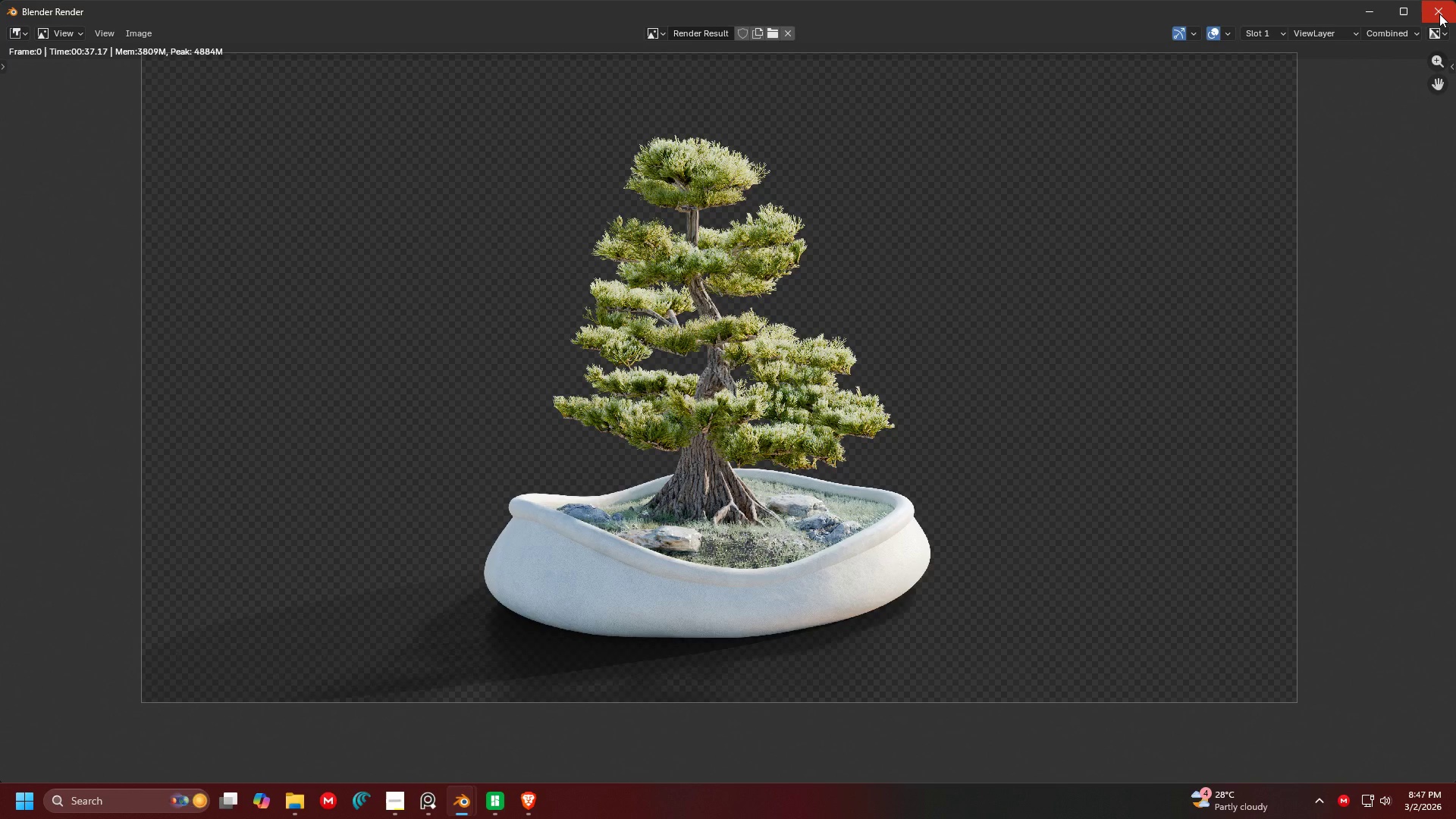 
left_click([1439, 14])
 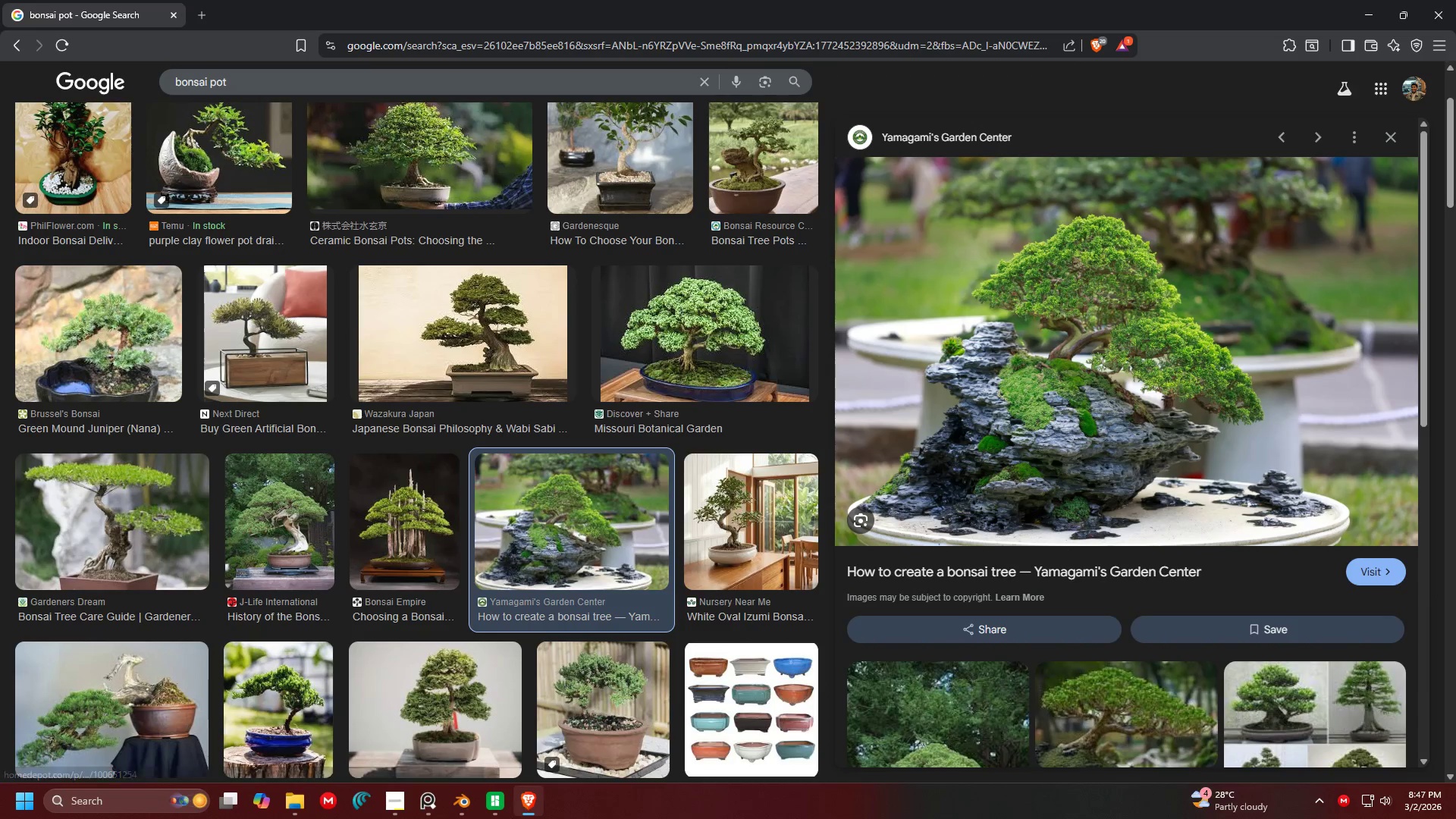 
left_click([449, 811])
 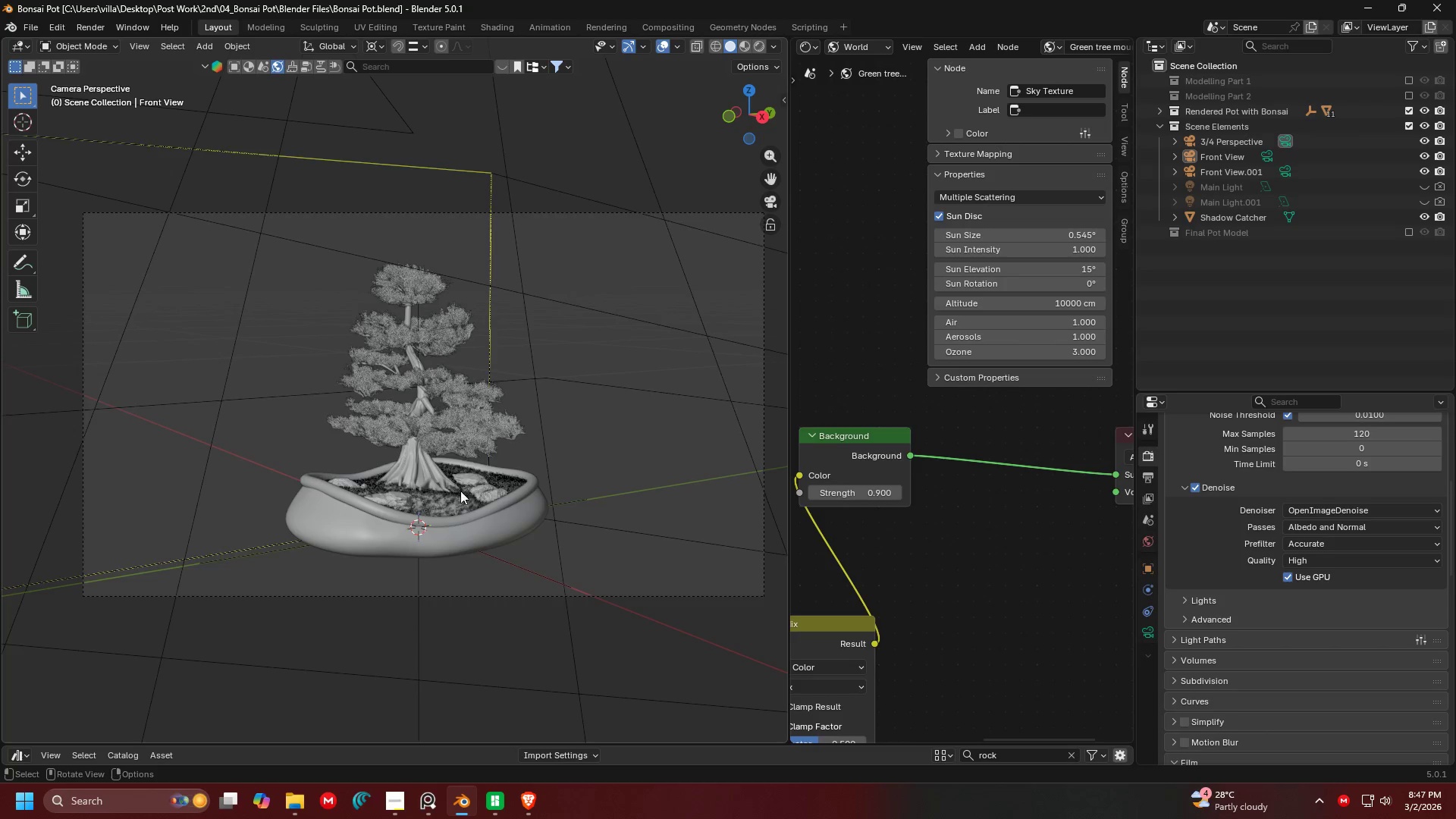 
scroll: coordinate [457, 508], scroll_direction: up, amount: 5.0
 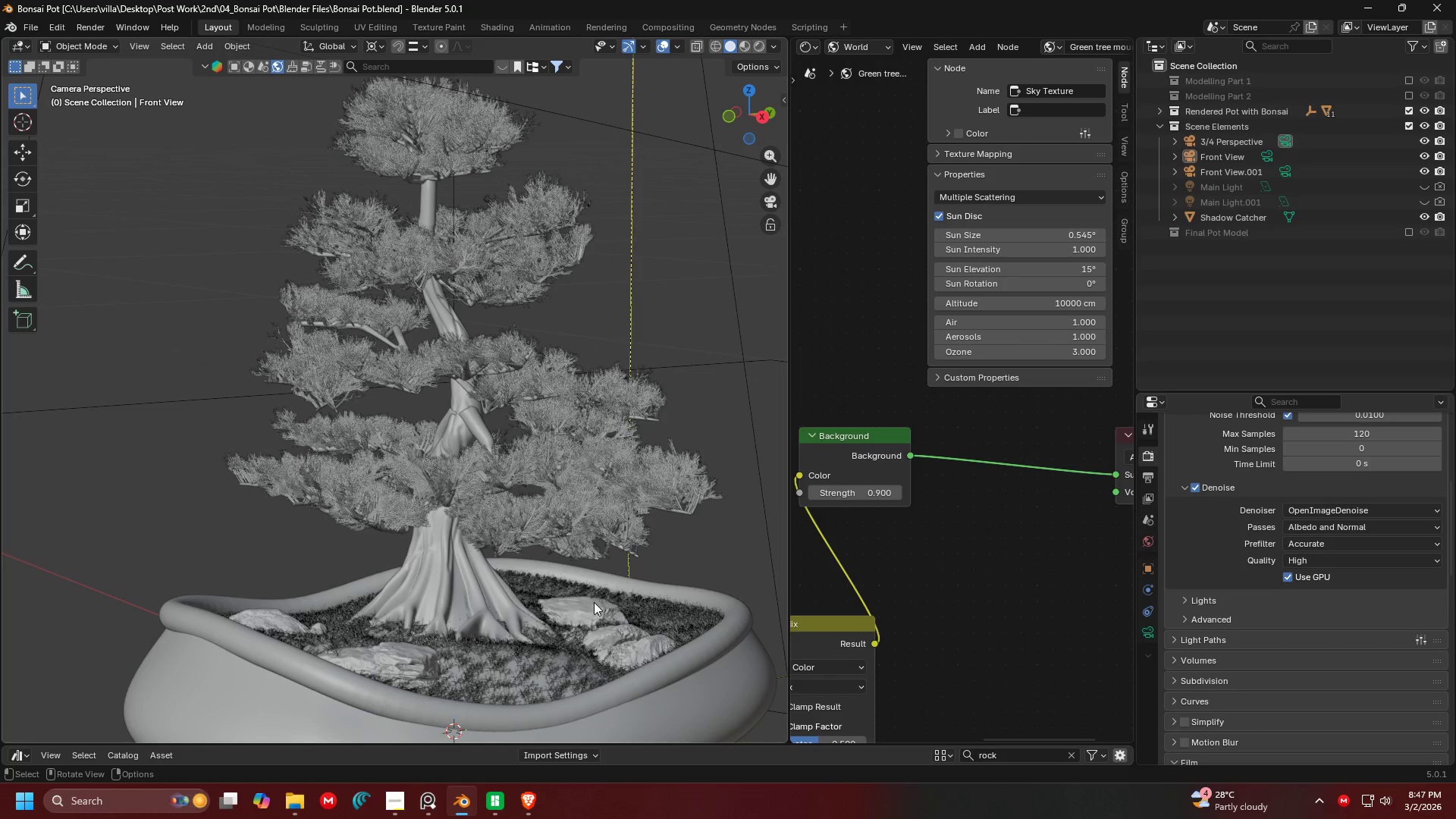 
key(Shift+ShiftLeft)
 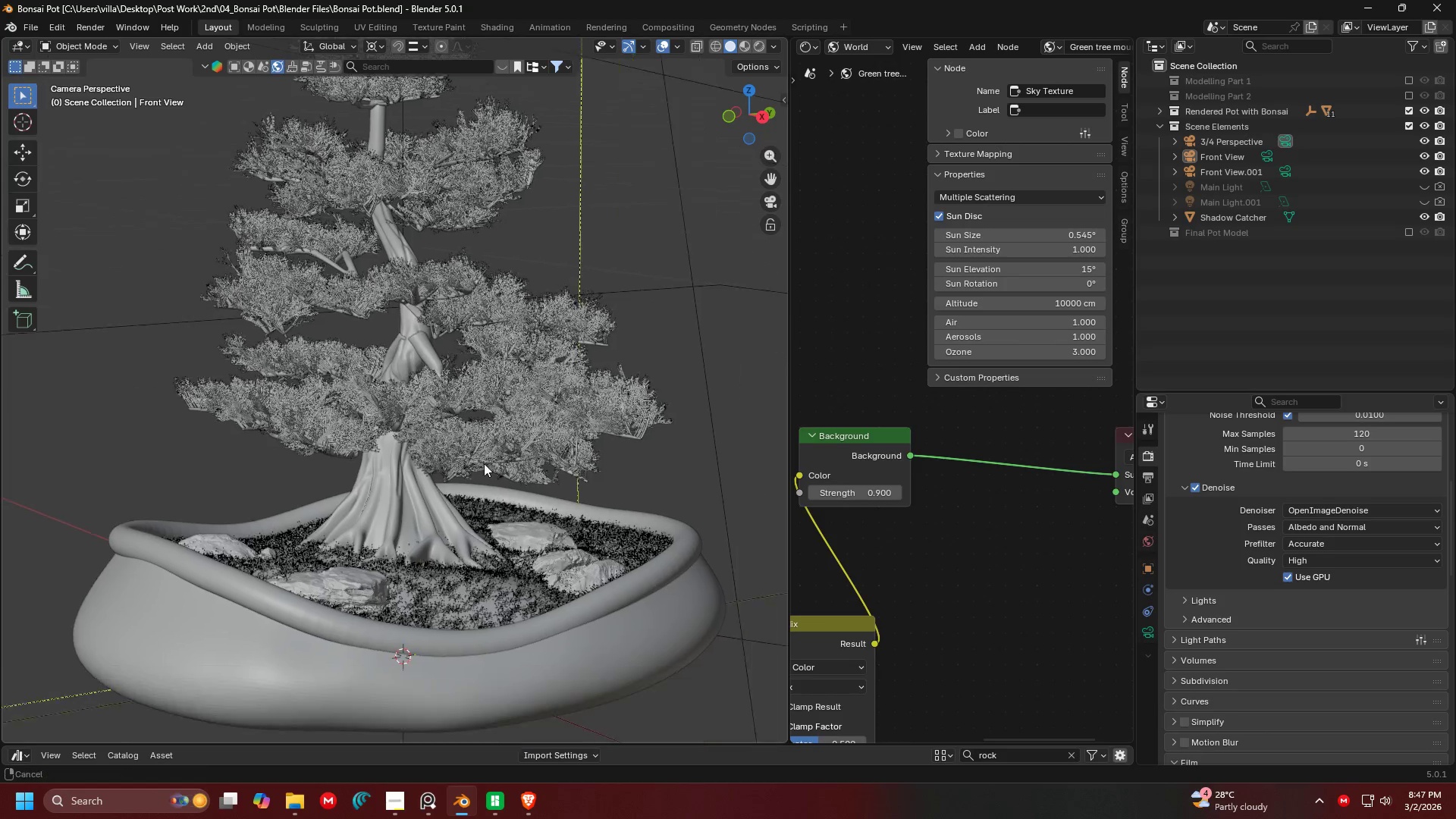 
left_click([417, 509])
 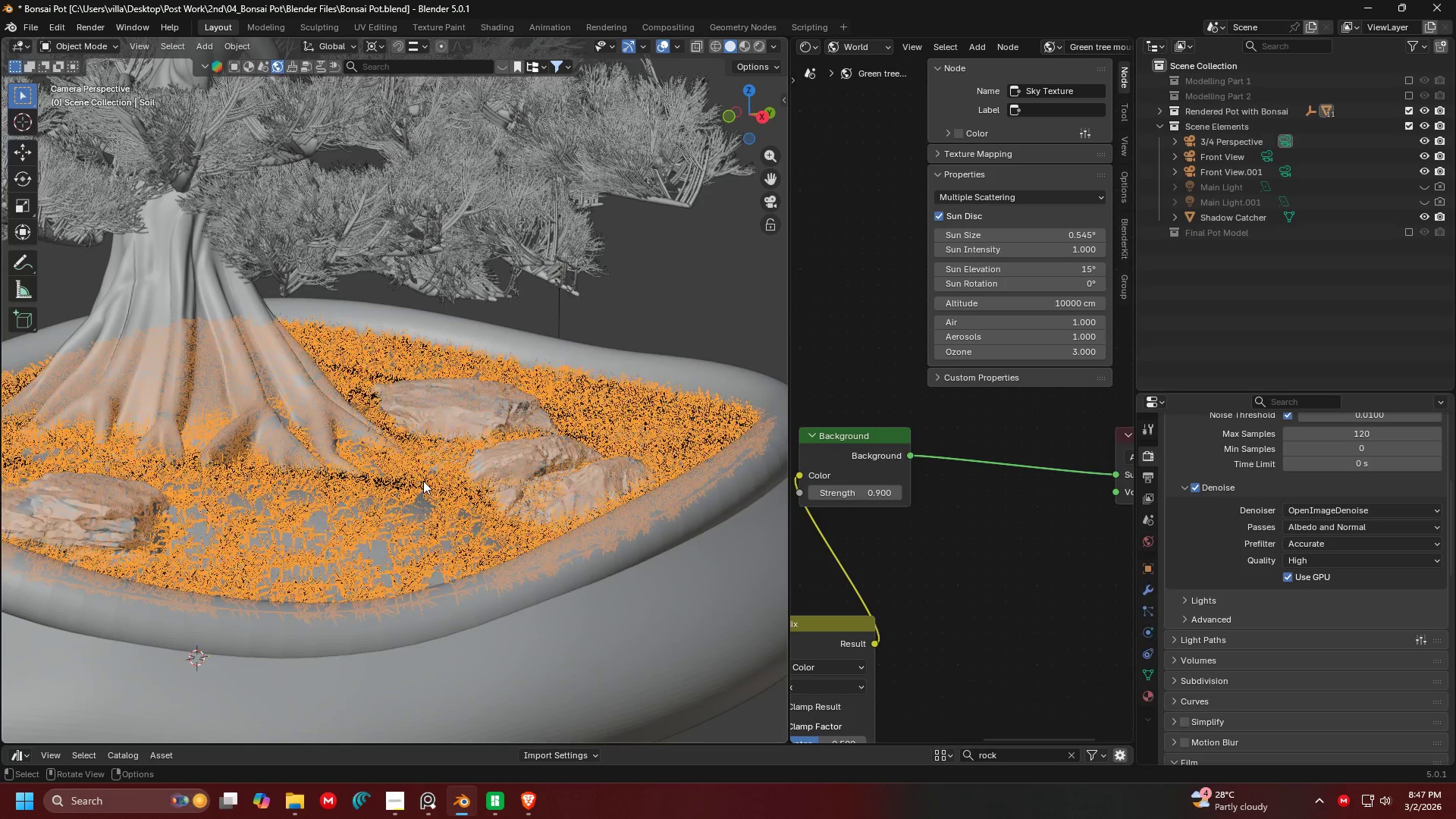 
scroll: coordinate [450, 427], scroll_direction: up, amount: 4.0
 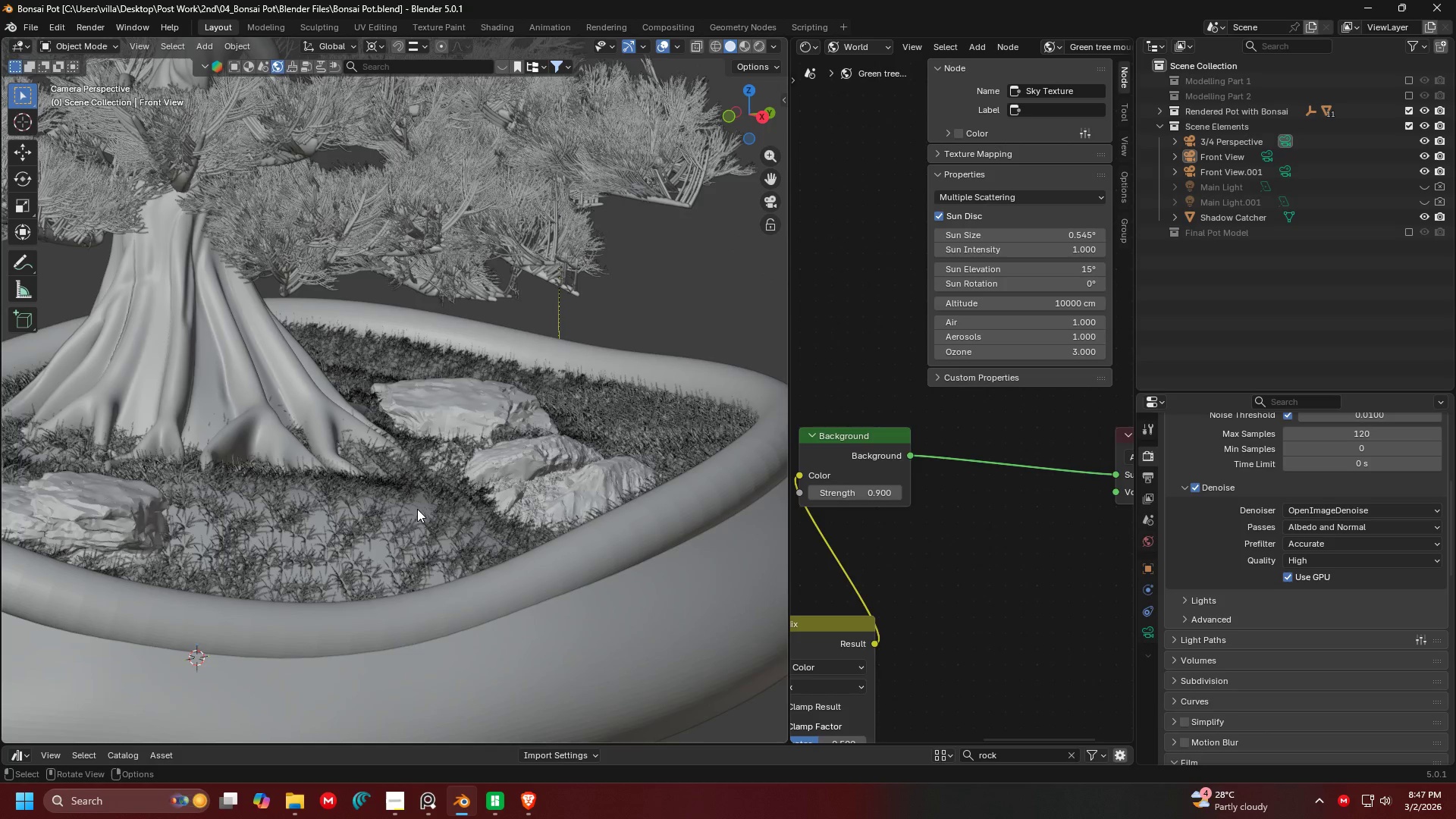 
double_click([423, 481])
 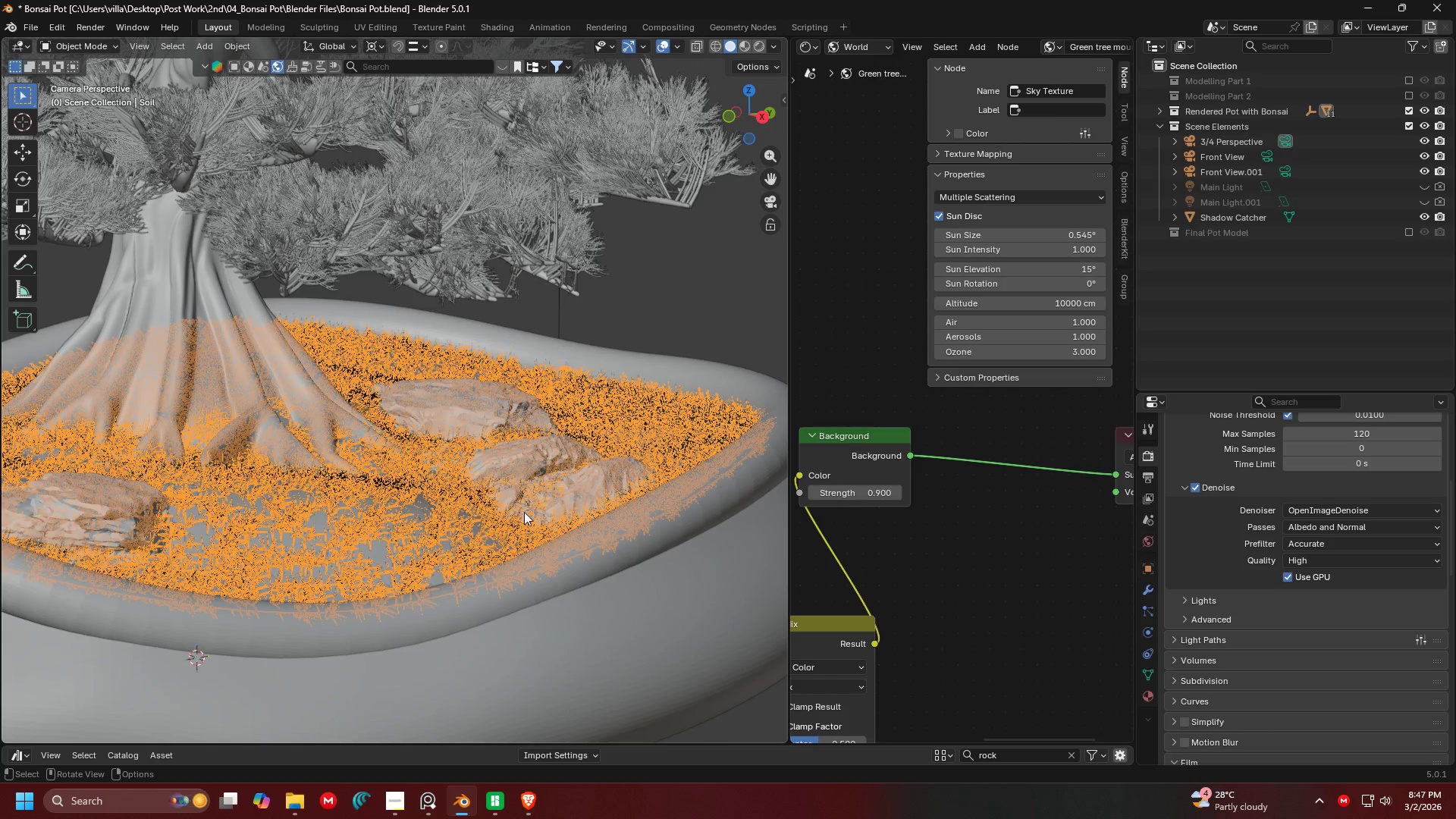 
hold_key(key=Z, duration=1.33)
 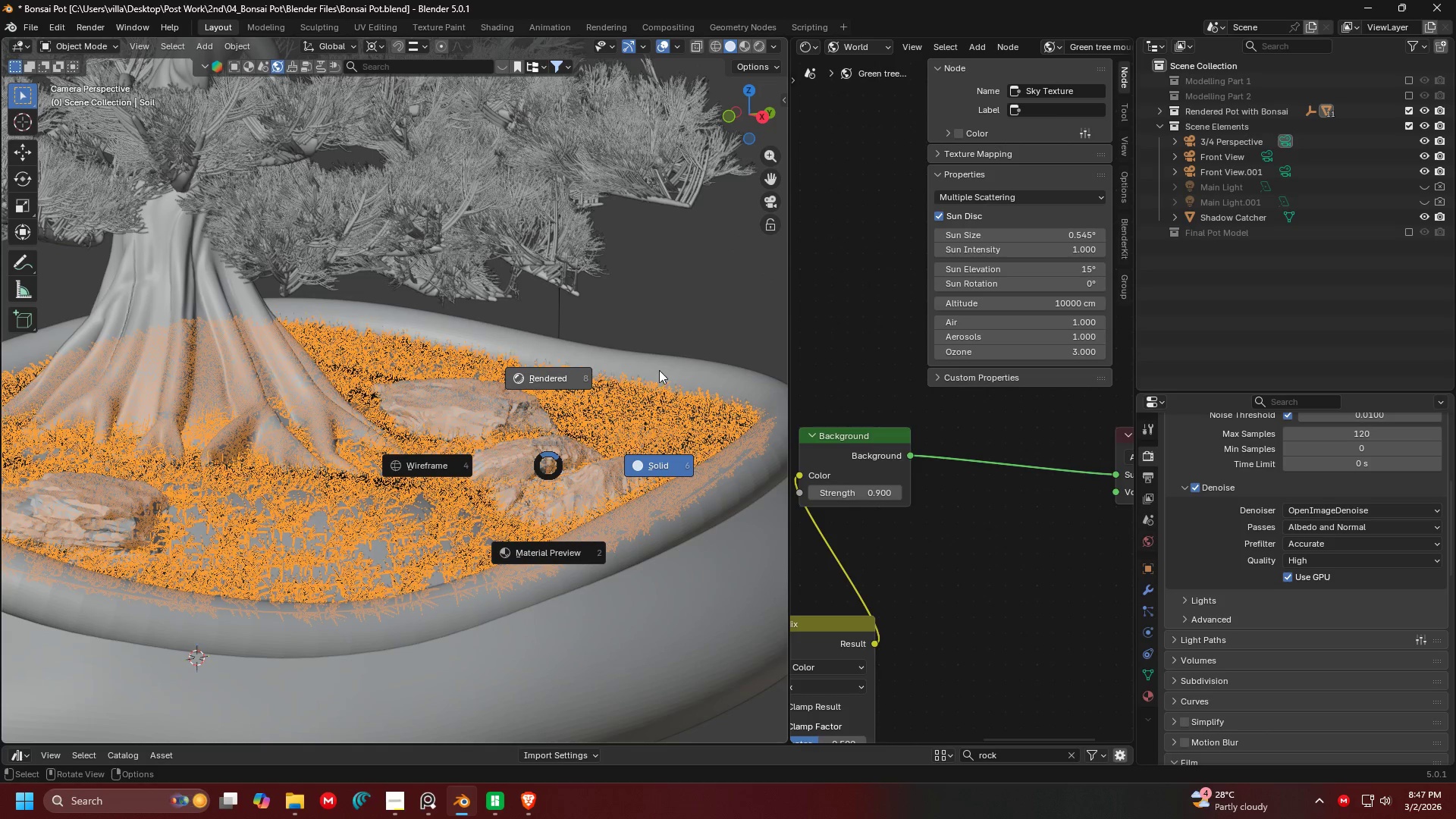 
left_click([563, 368])
 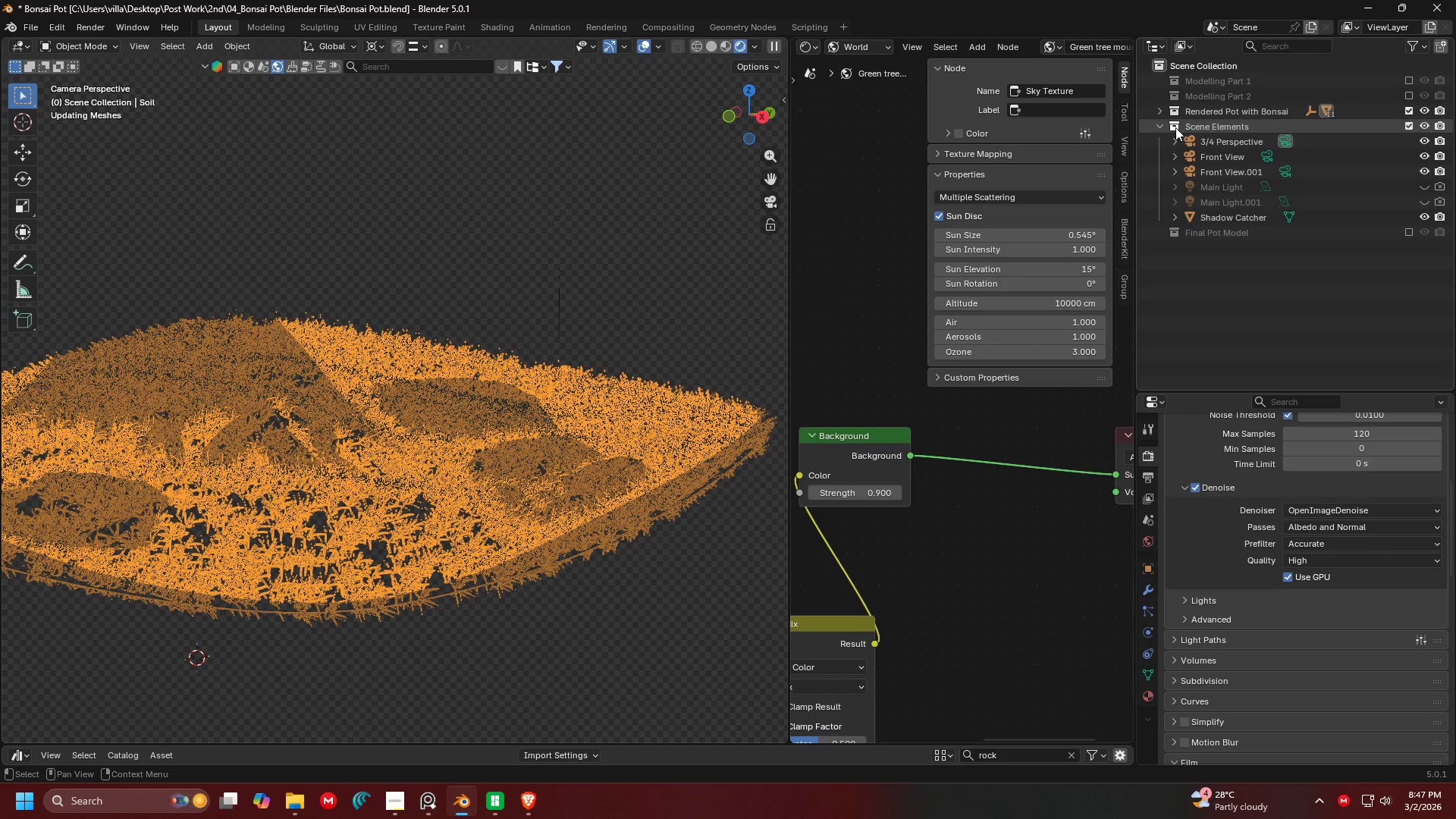 
double_click([1156, 115])
 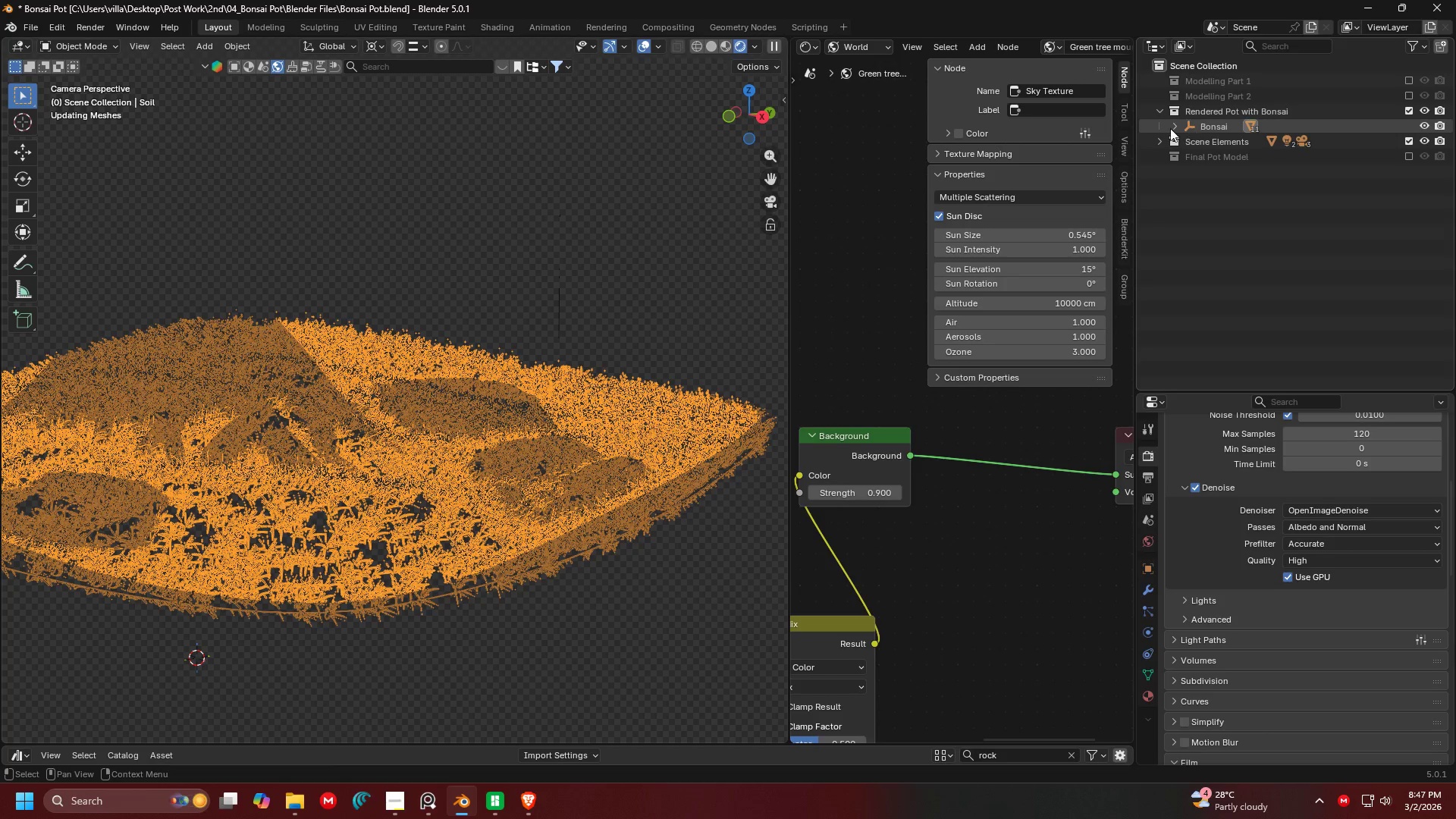 
left_click([1169, 128])
 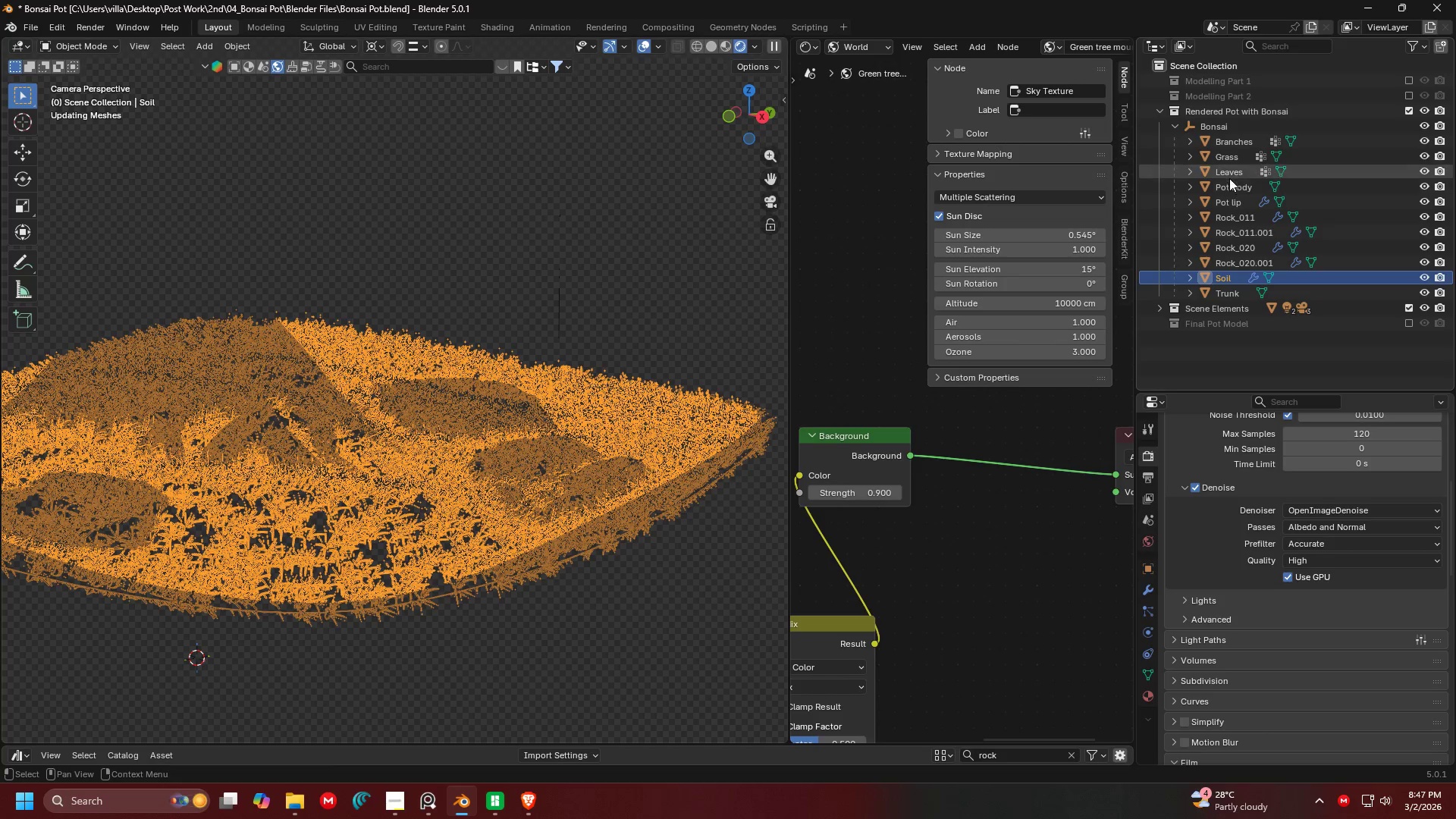 
left_click([1229, 158])
 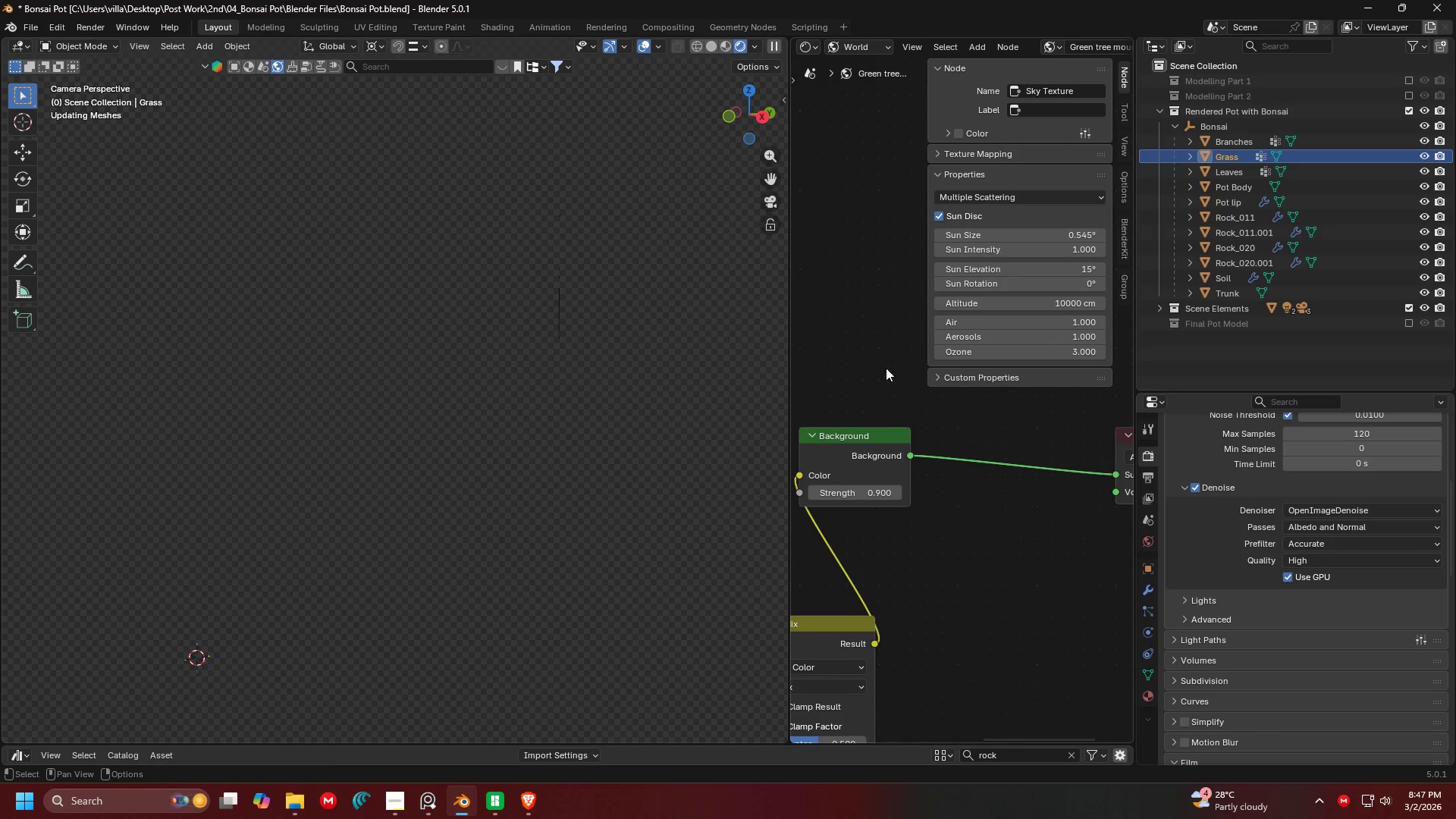 
scroll: coordinate [896, 392], scroll_direction: down, amount: 5.0
 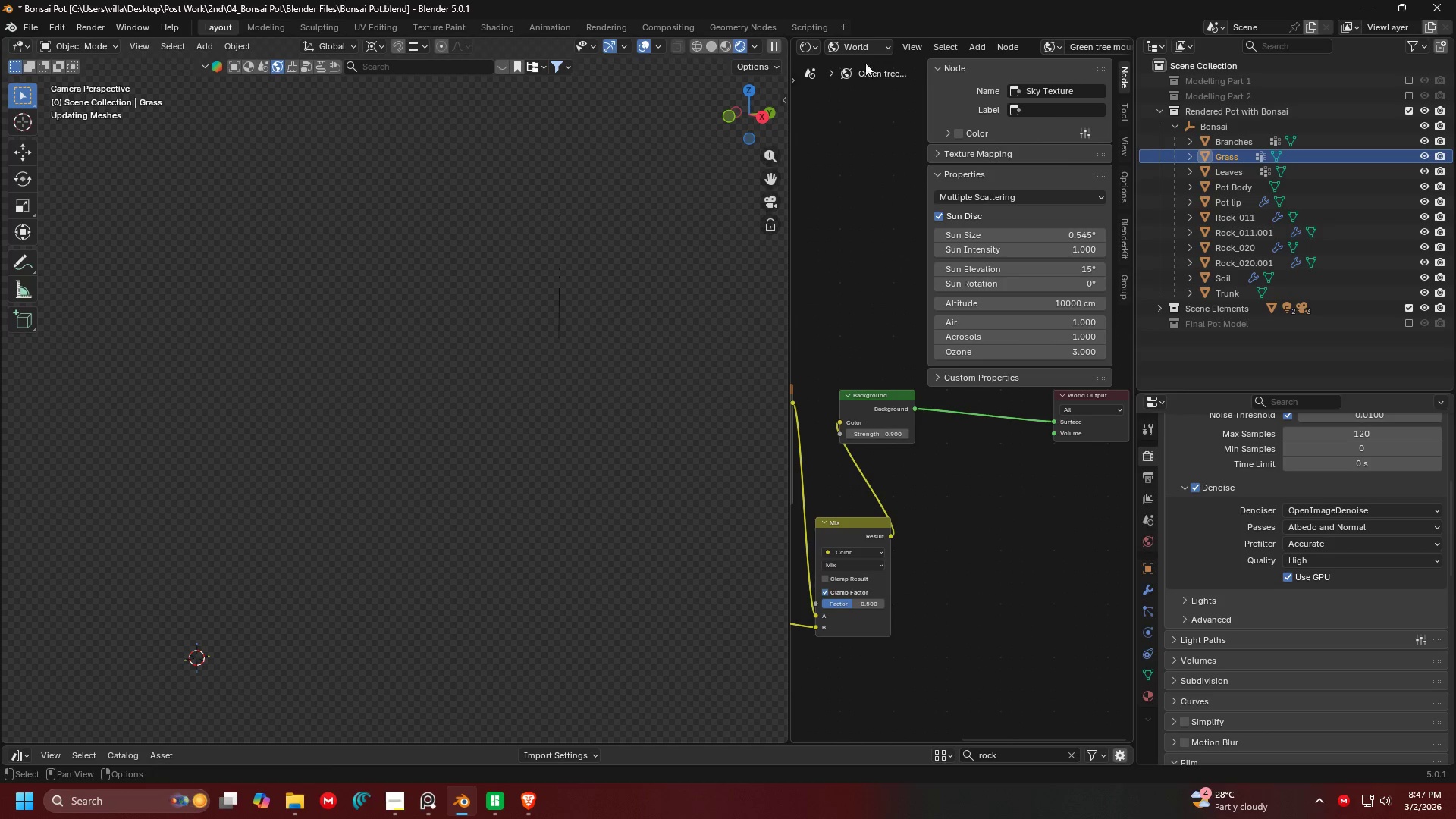 
left_click([864, 45])
 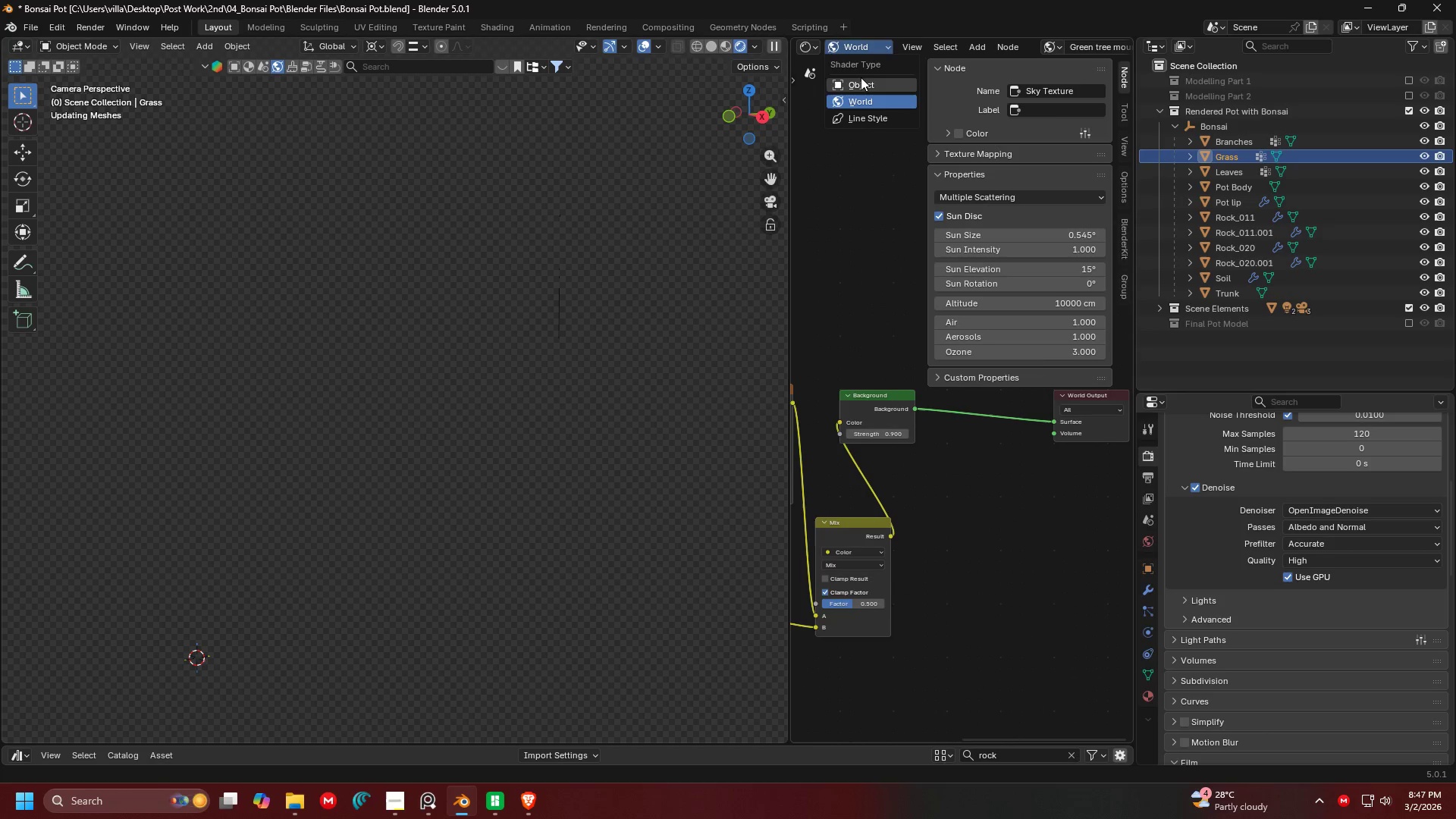 
left_click([861, 77])
 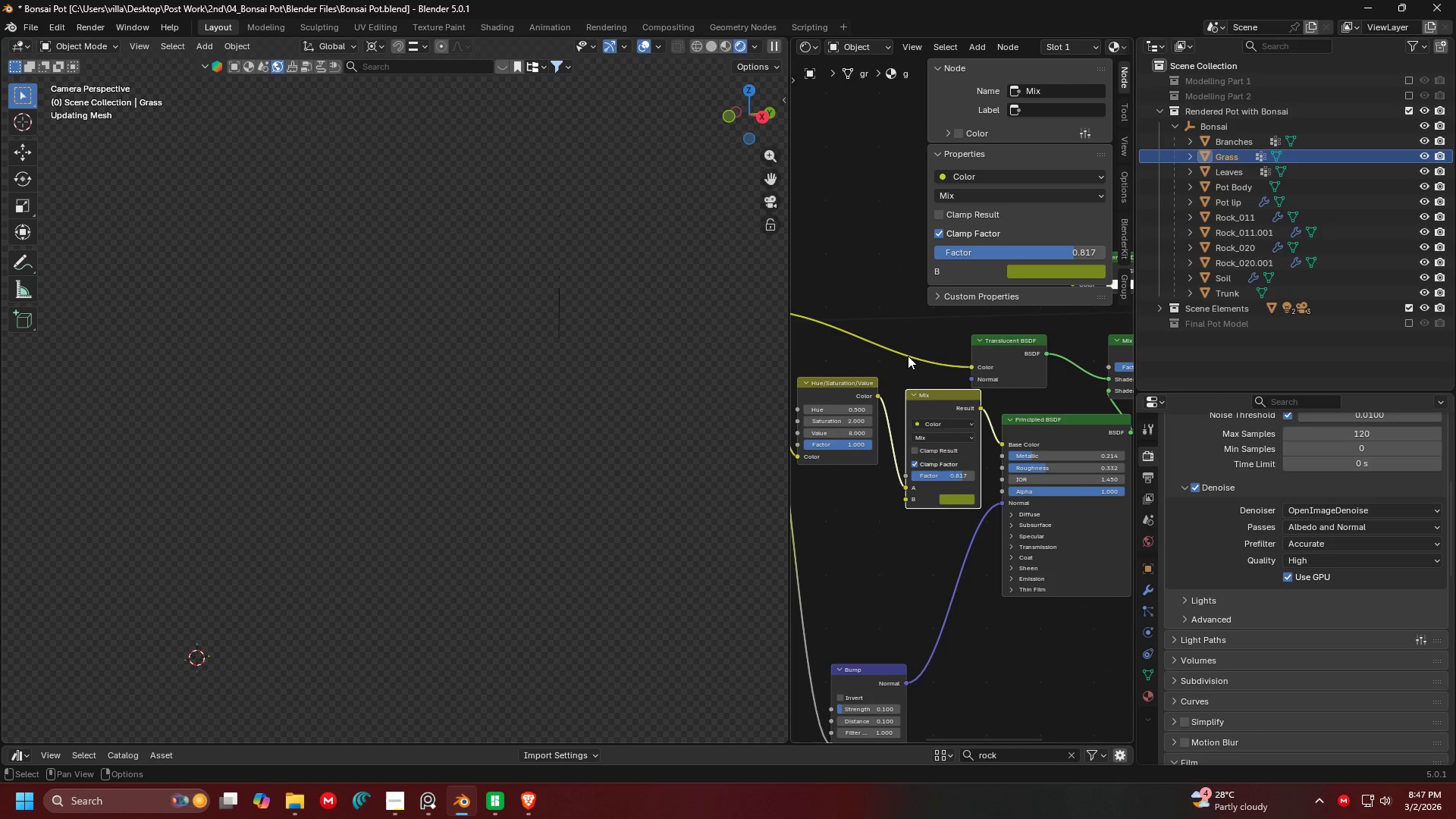 
key(N)
 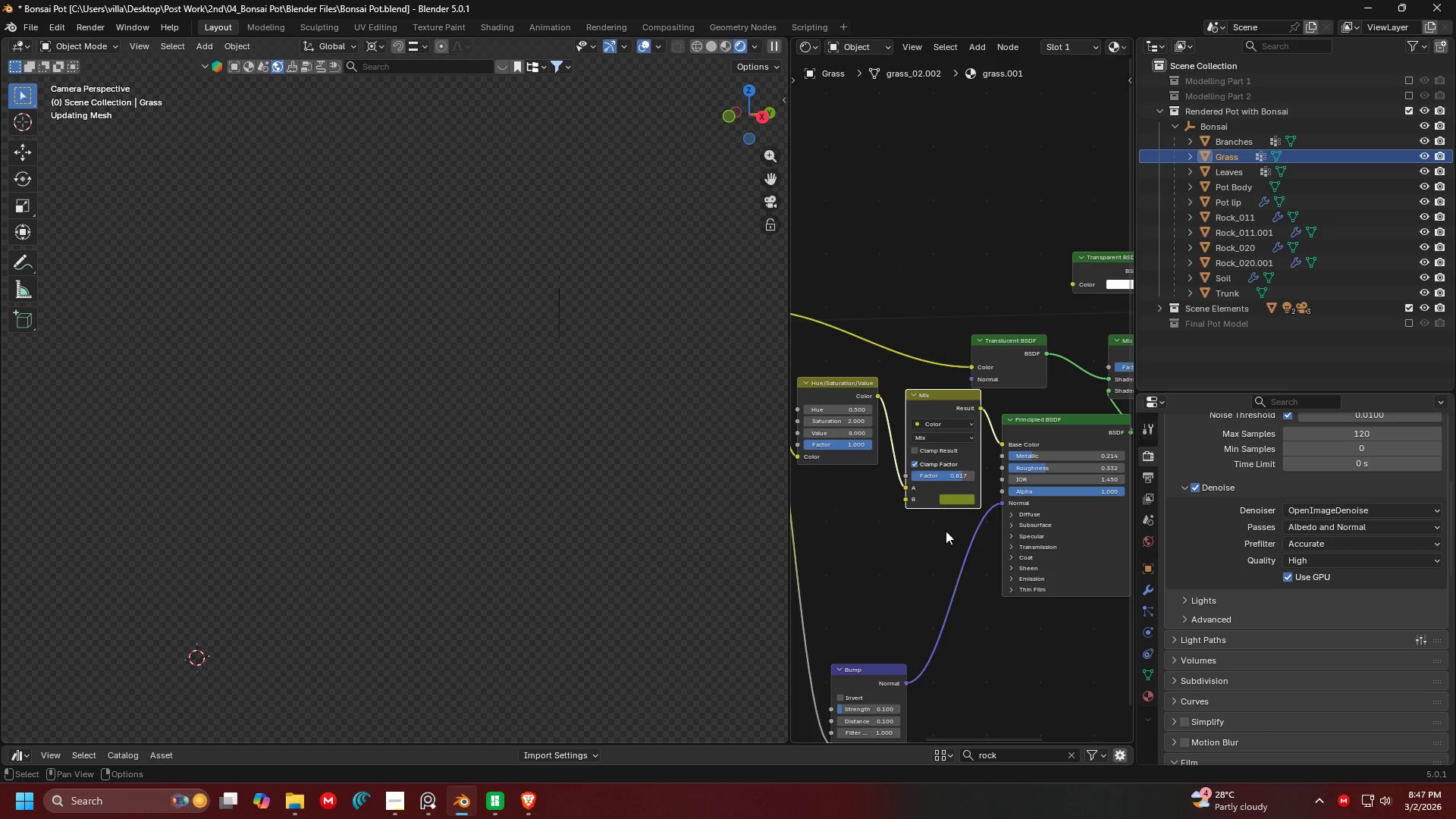 
scroll: coordinate [947, 540], scroll_direction: up, amount: 4.0
 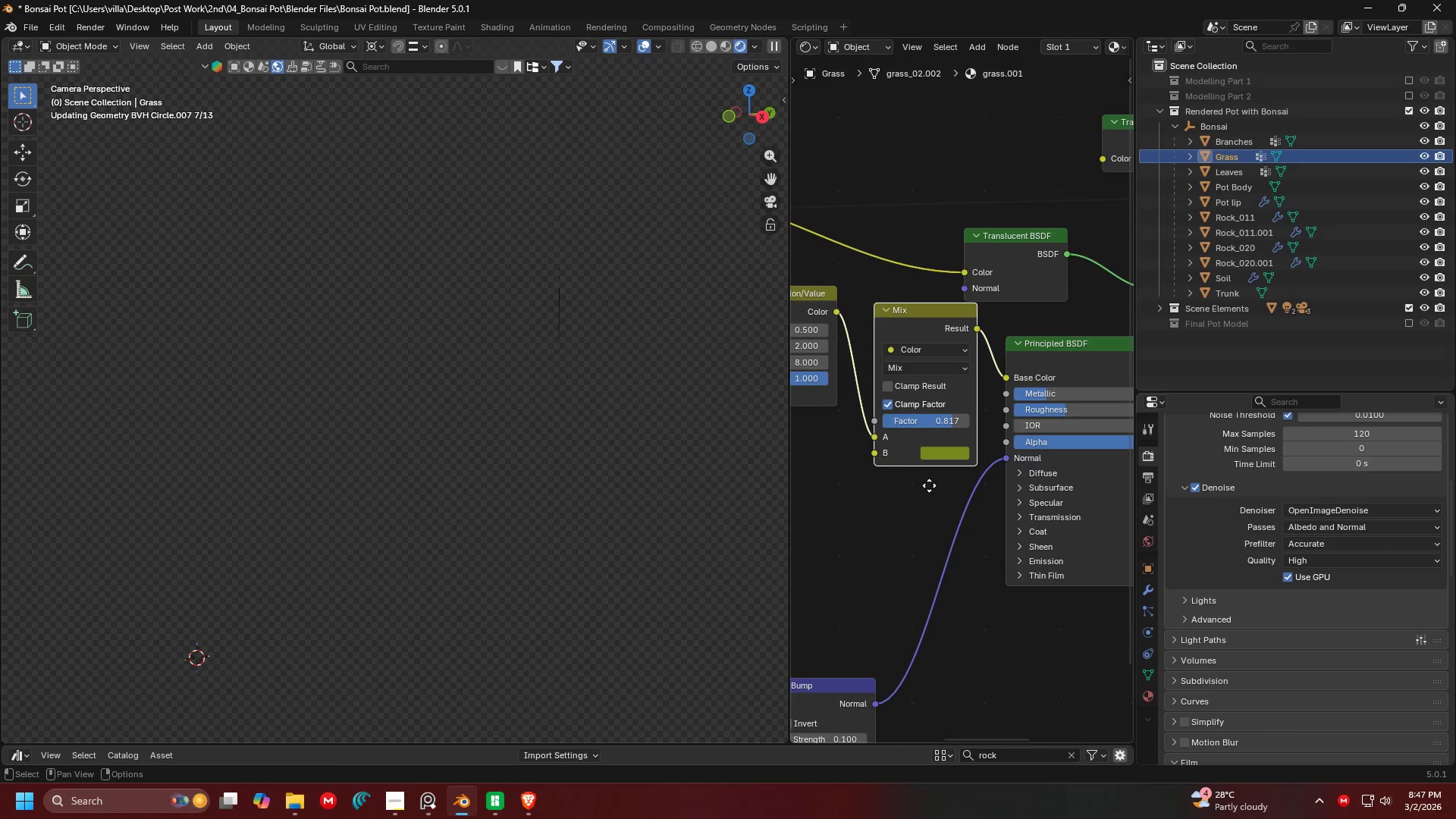 
left_click([936, 479])
 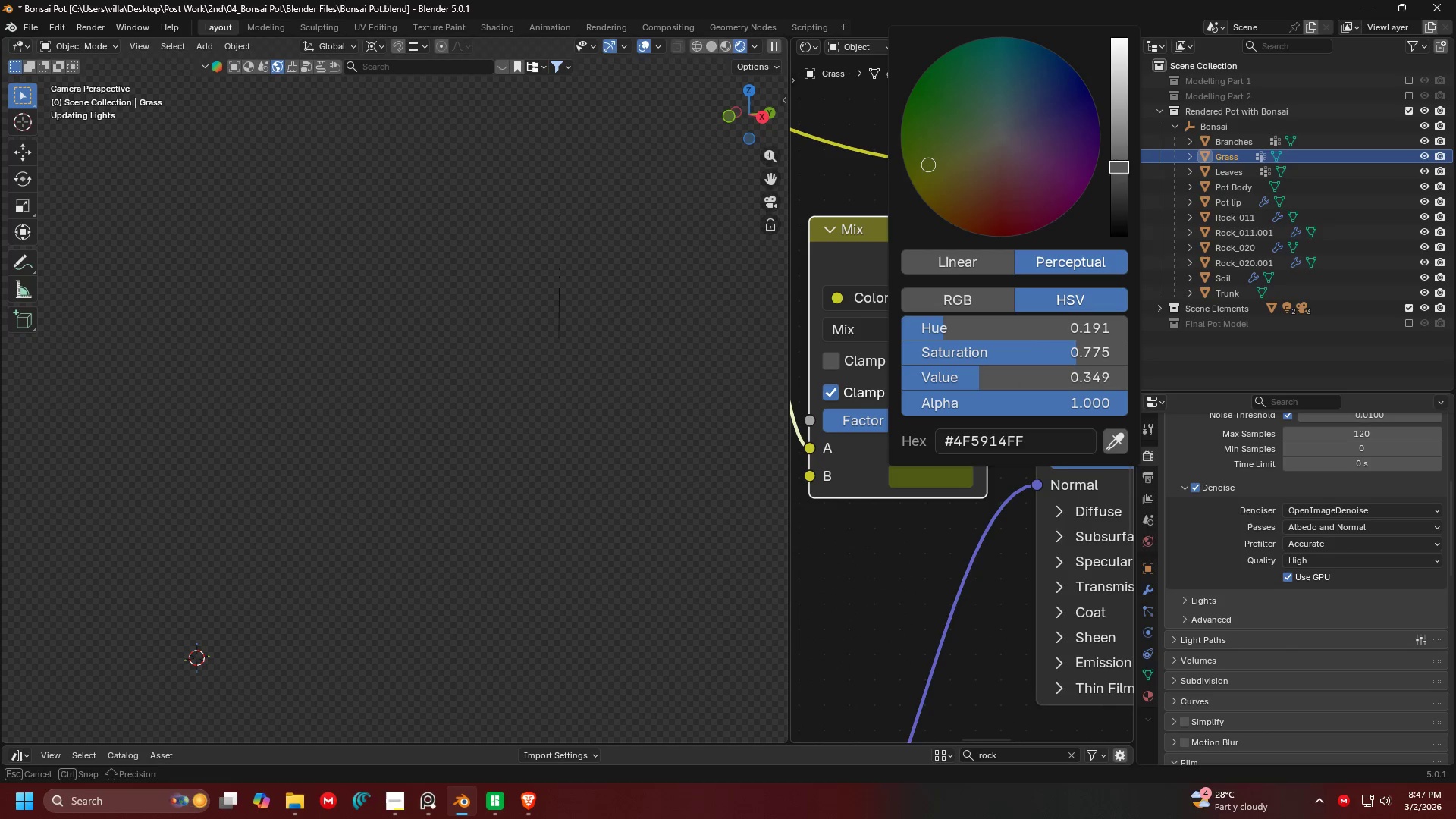 
scroll: coordinate [927, 441], scroll_direction: up, amount: 7.0
 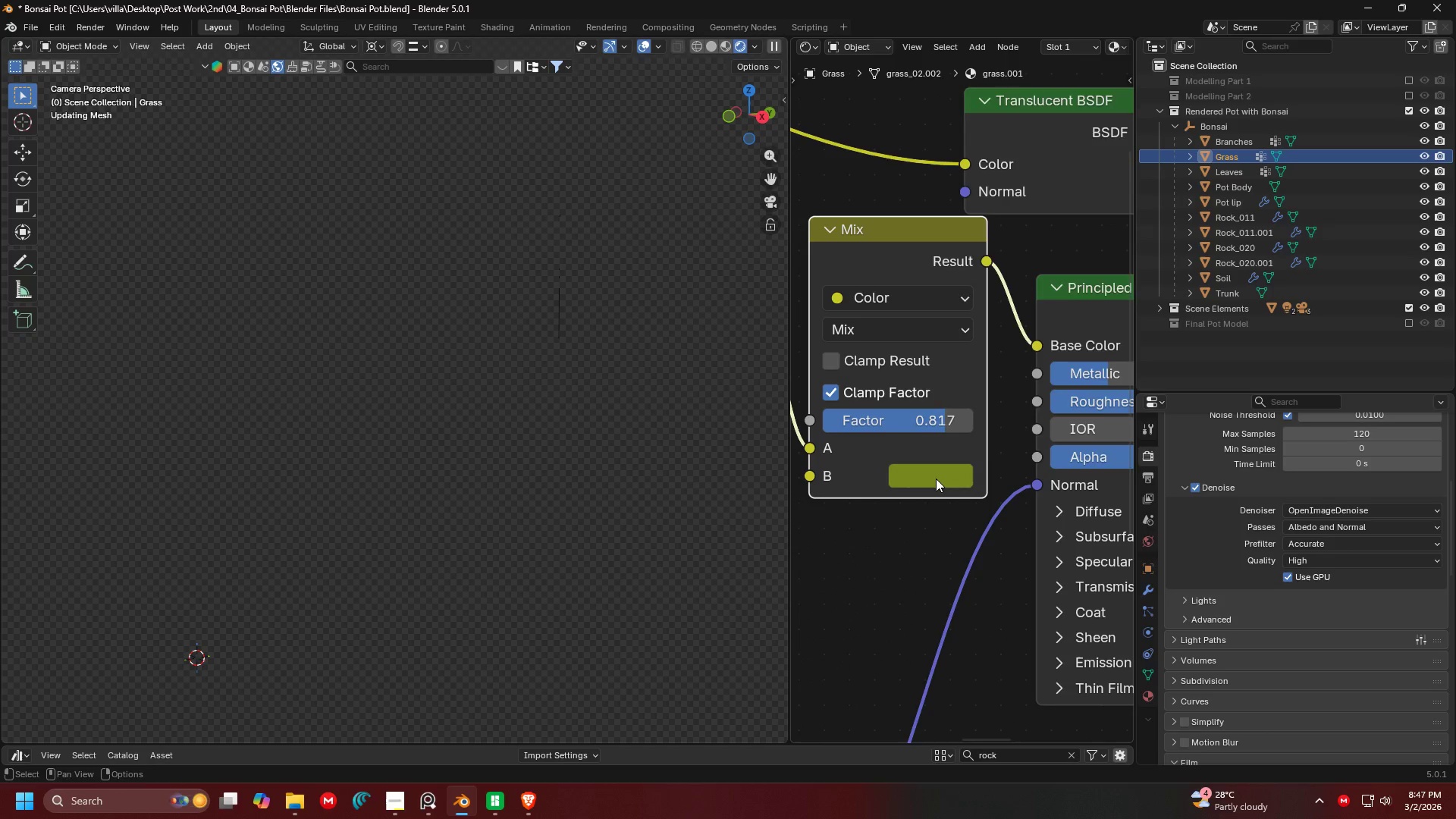 
left_click_drag(start_coordinate=[1118, 177], to_coordinate=[1115, 201])
 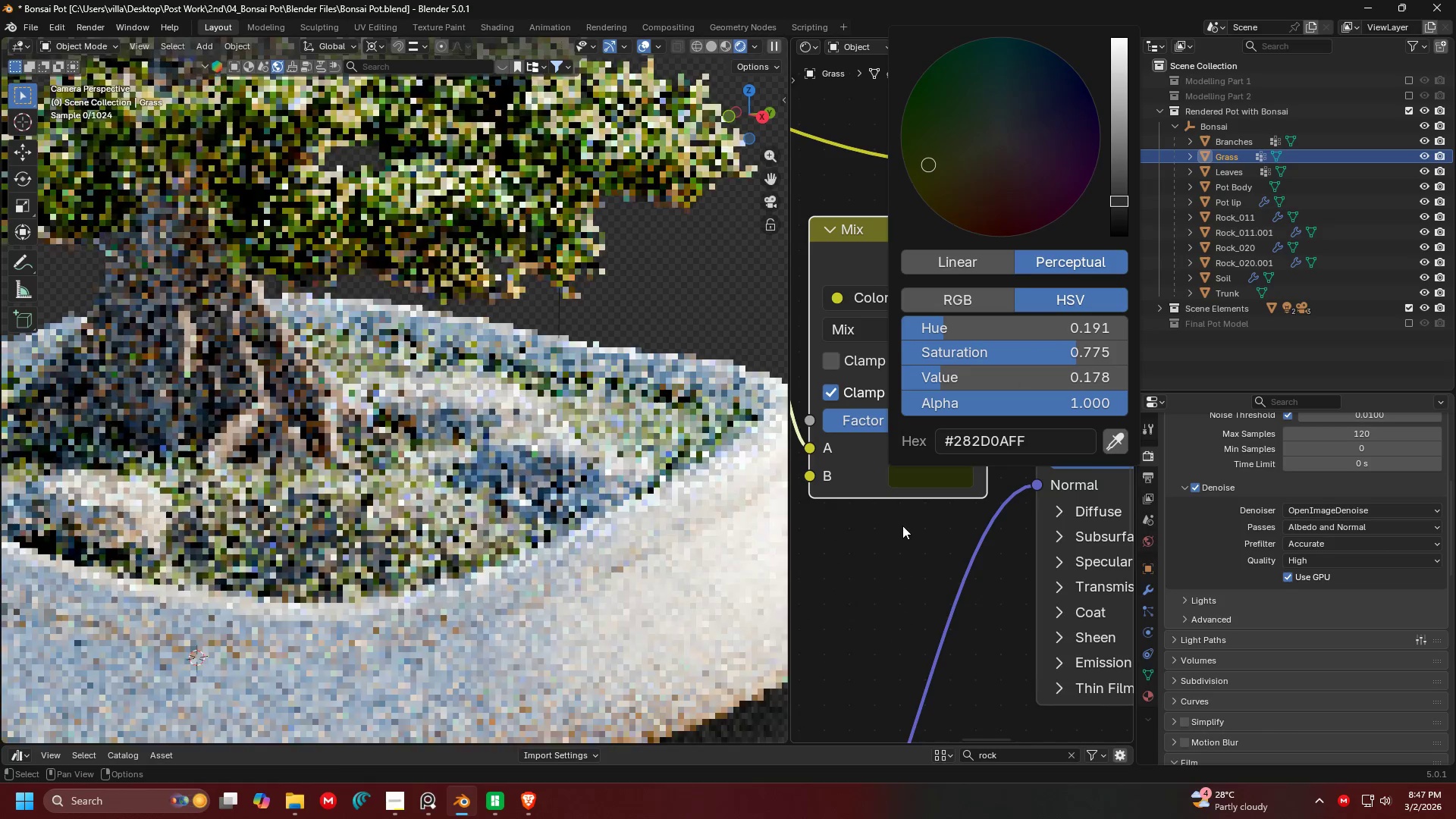 
left_click([908, 532])
 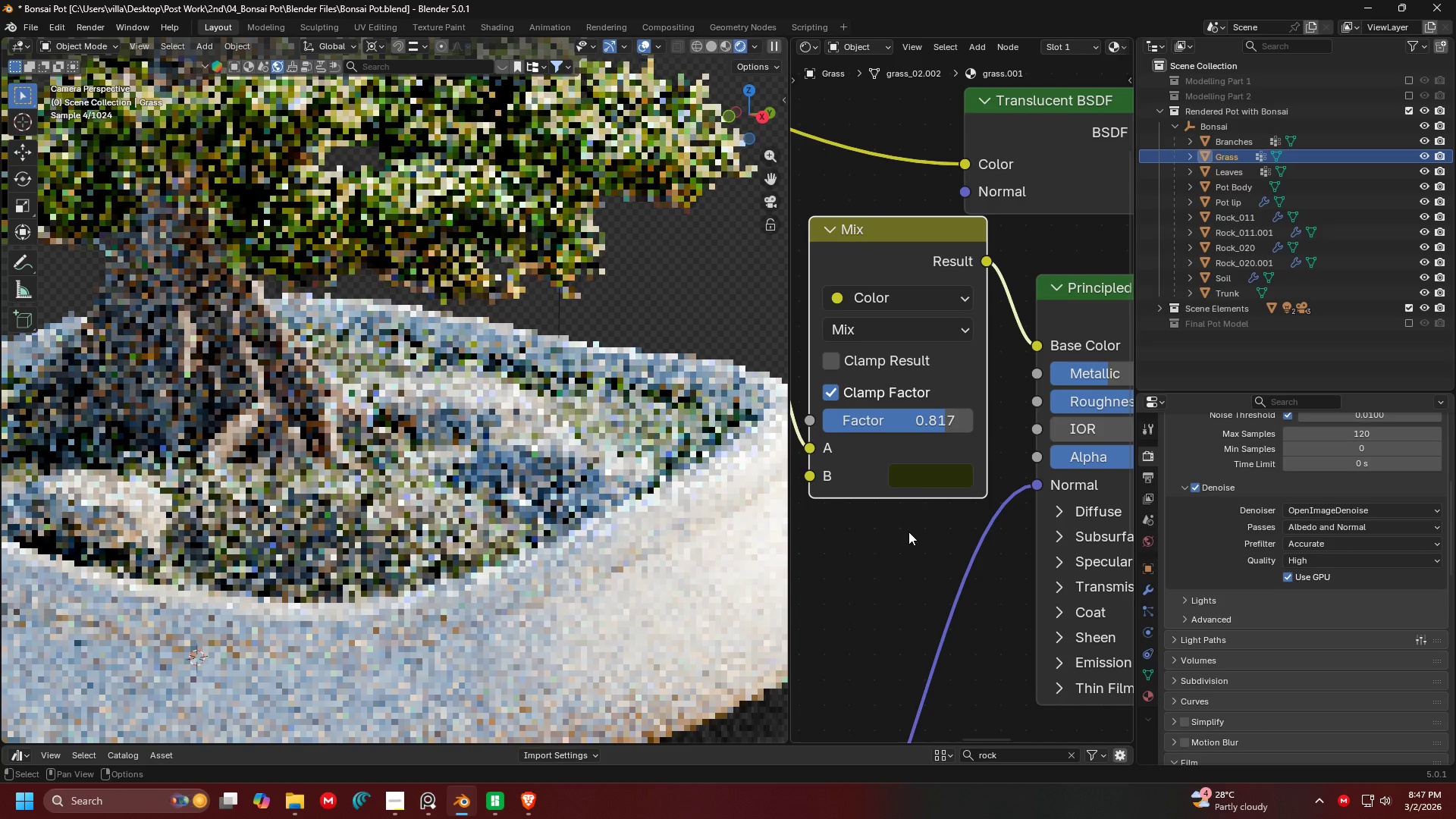 
wait(9.69)
 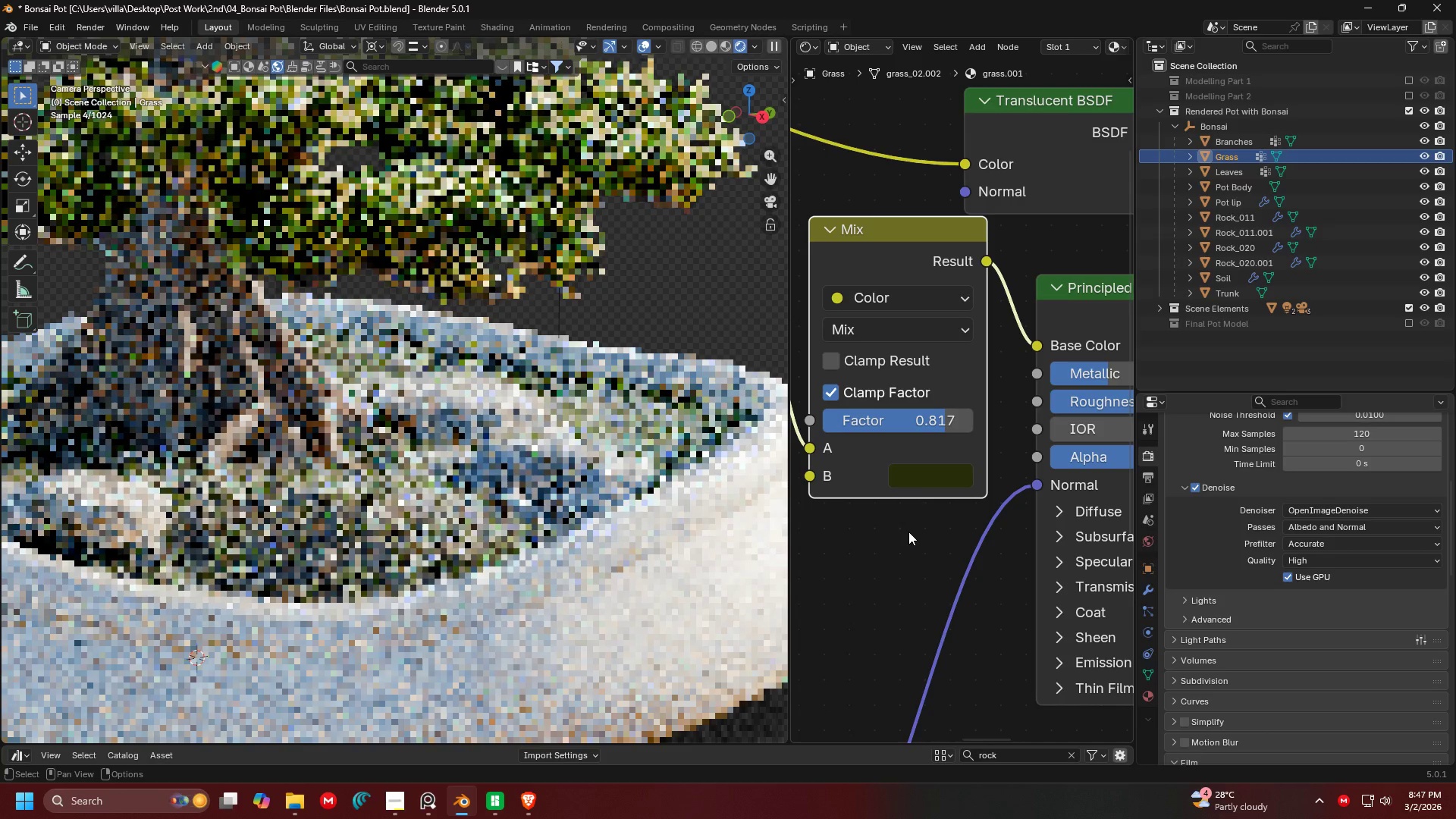 
left_click([938, 475])
 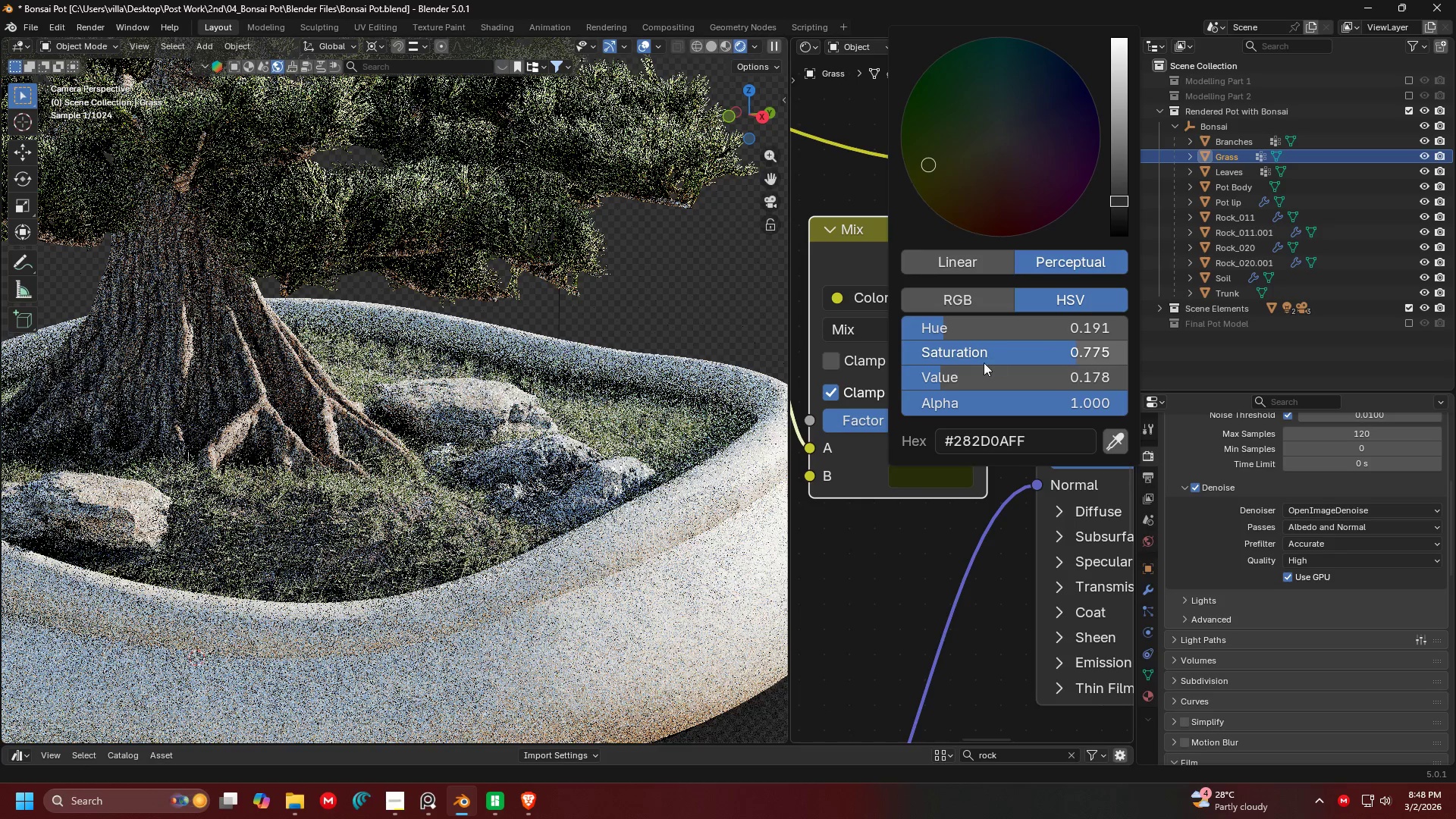 
left_click_drag(start_coordinate=[967, 378], to_coordinate=[1072, 376])
 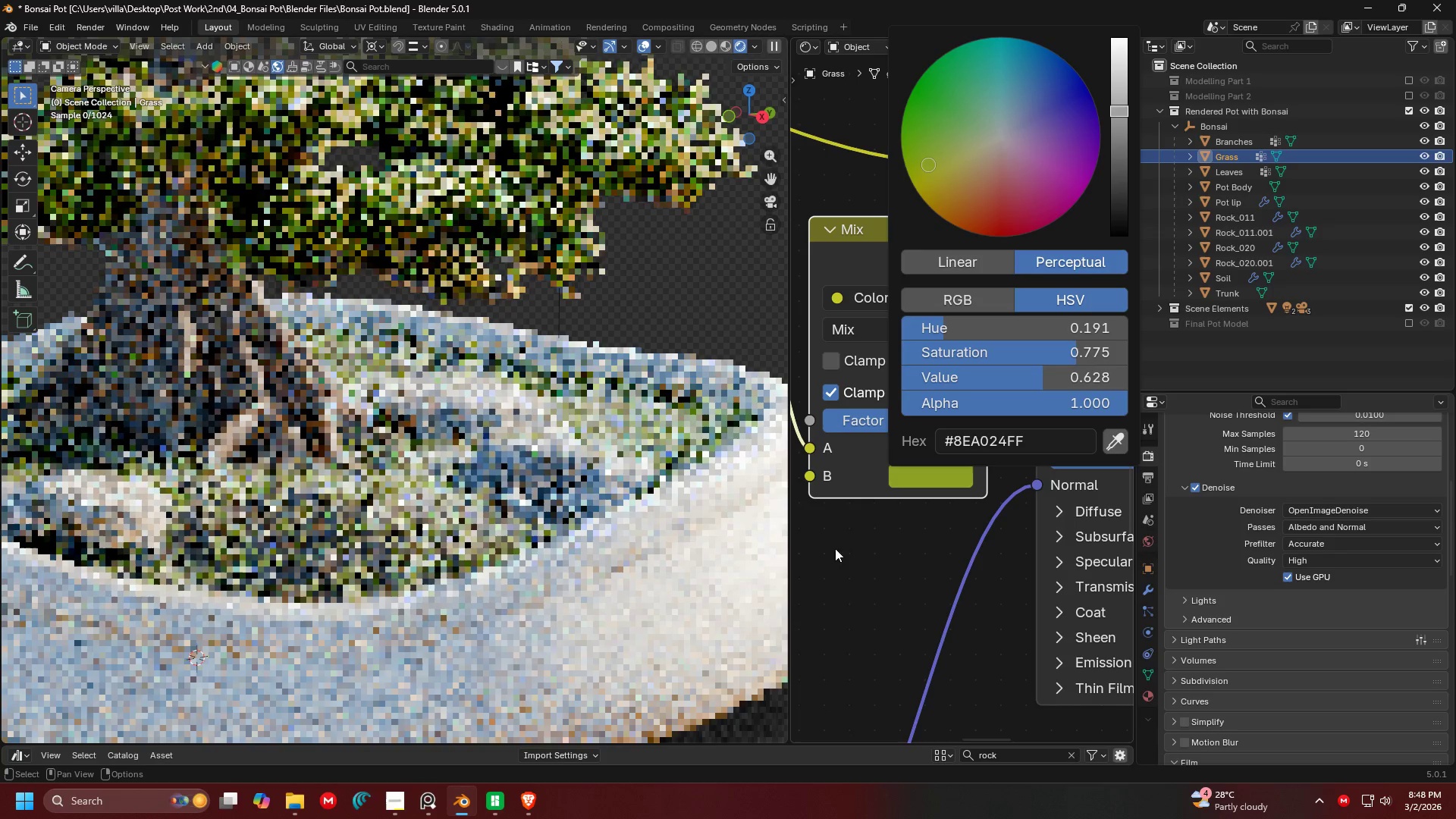 
left_click([874, 547])
 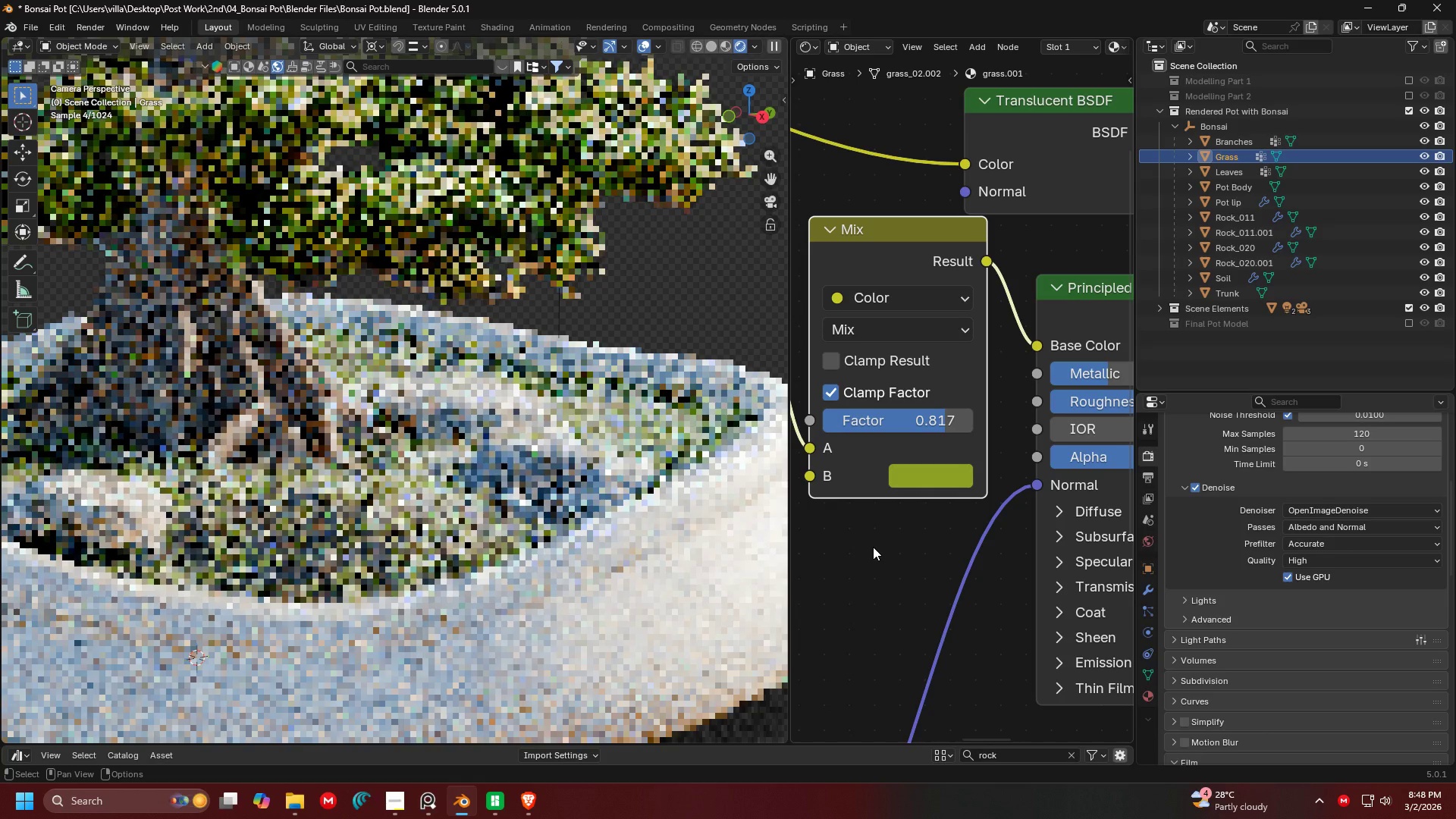 
wait(9.78)
 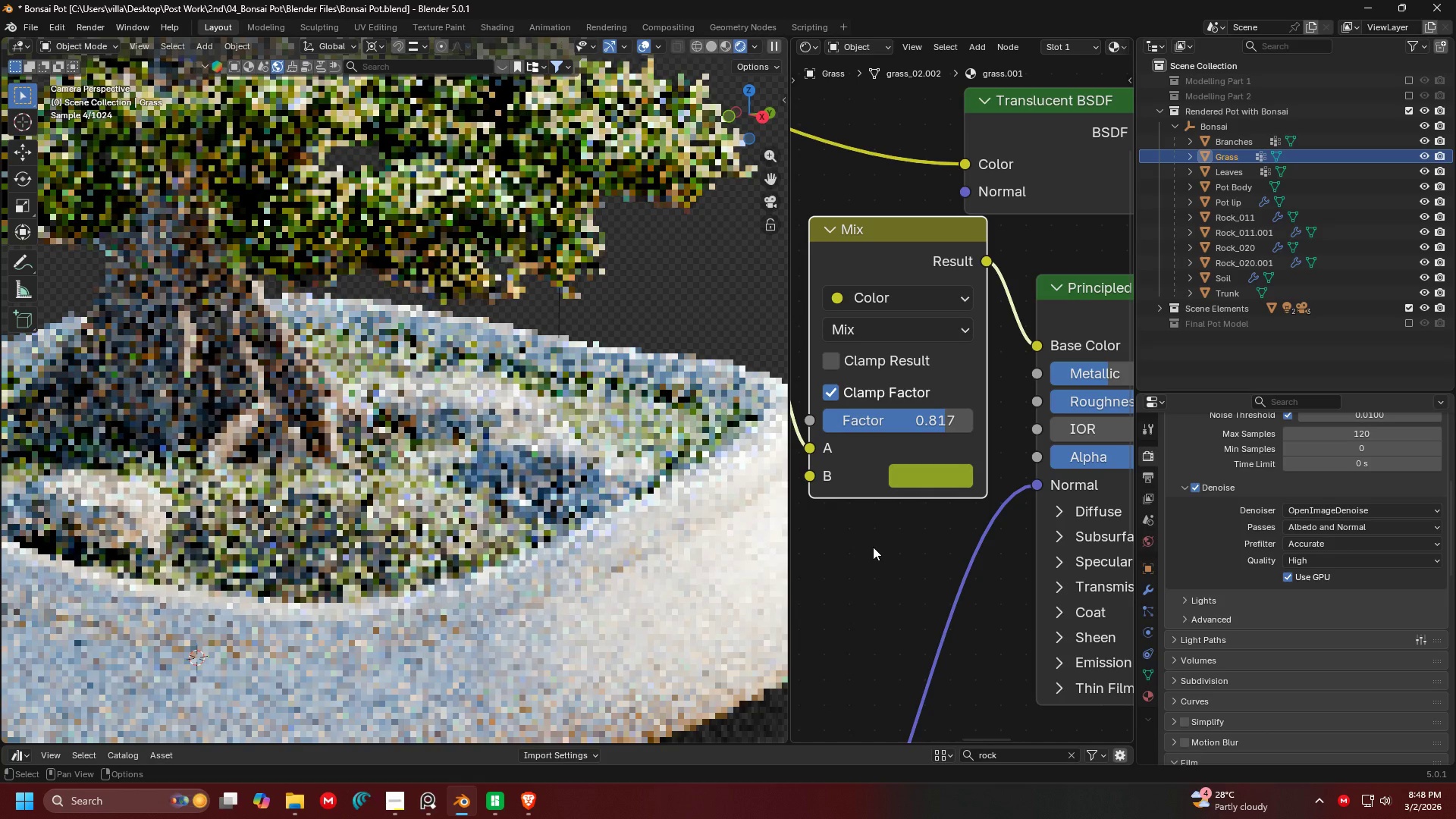 
left_click([931, 479])
 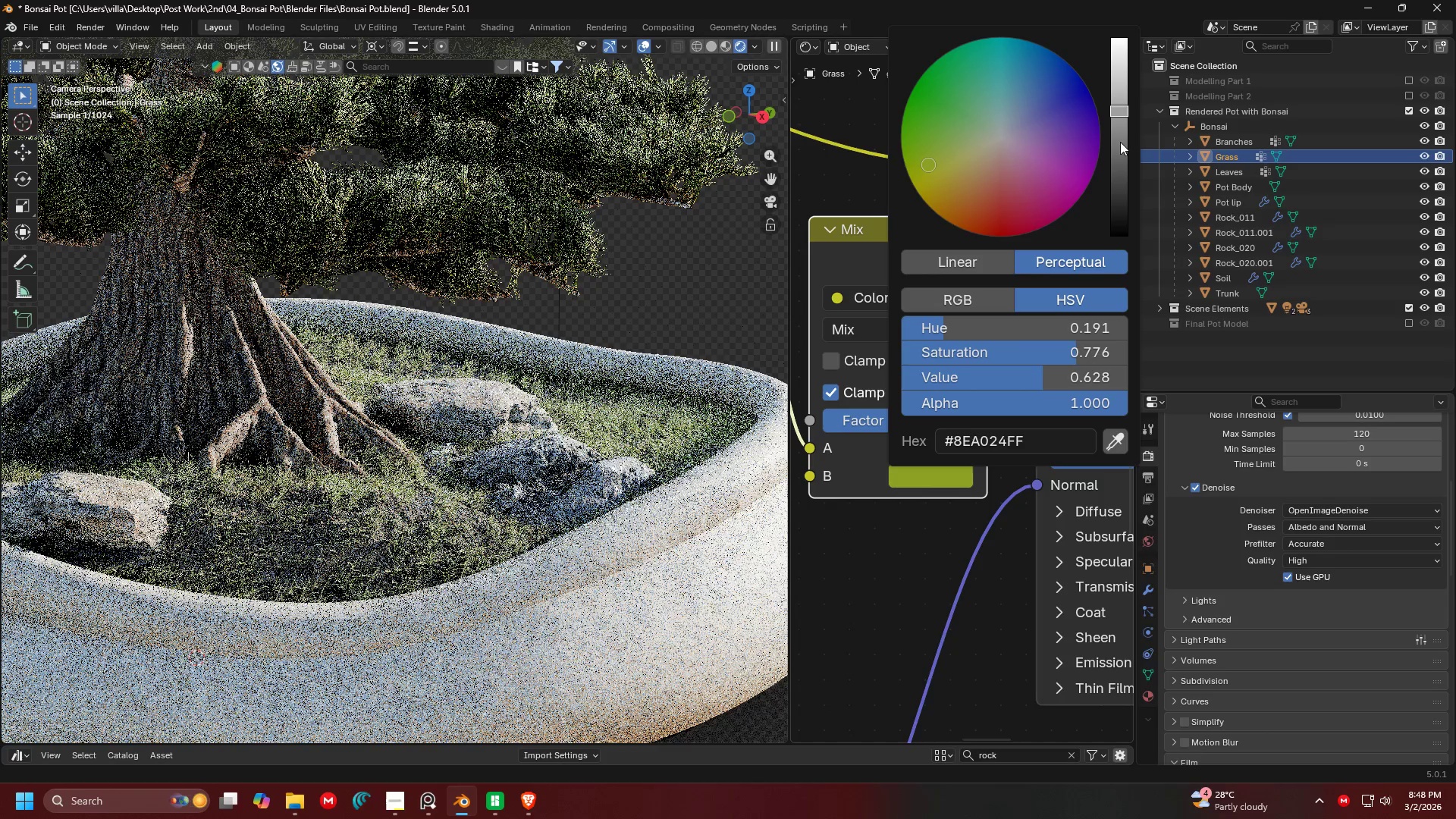 
left_click([1119, 82])
 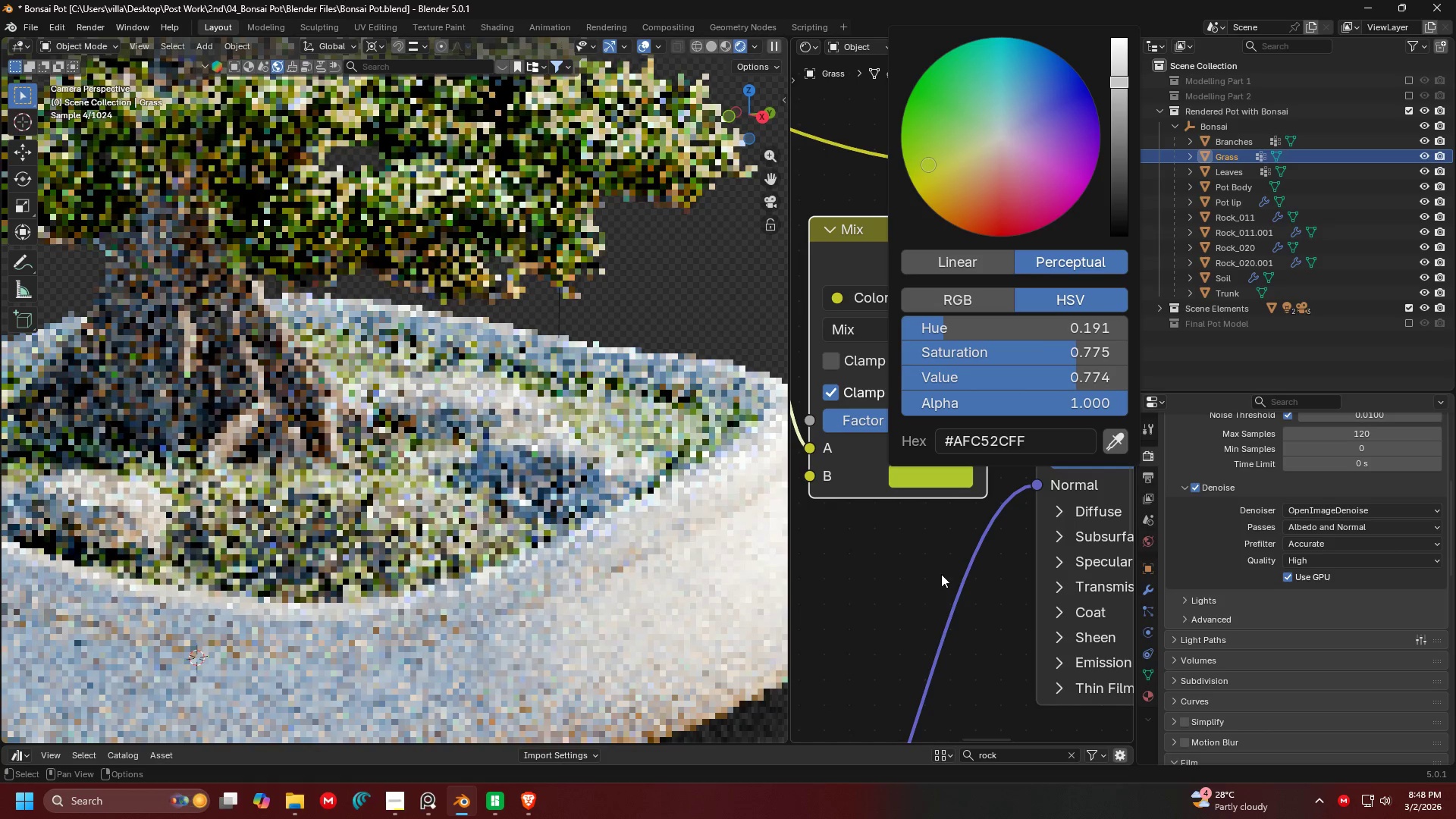 
wait(10.86)
 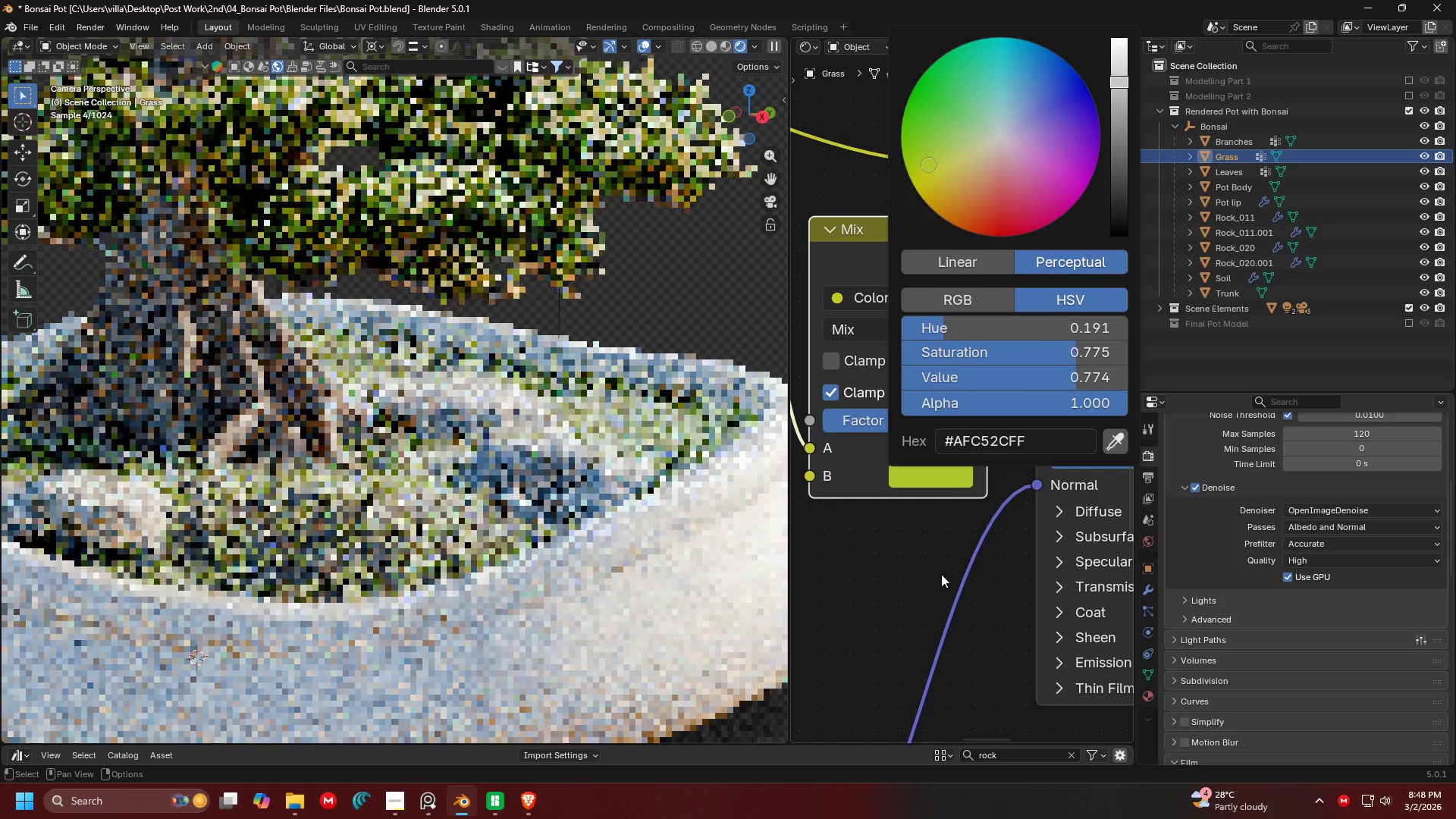 
scroll: coordinate [611, 380], scroll_direction: down, amount: 10.0
 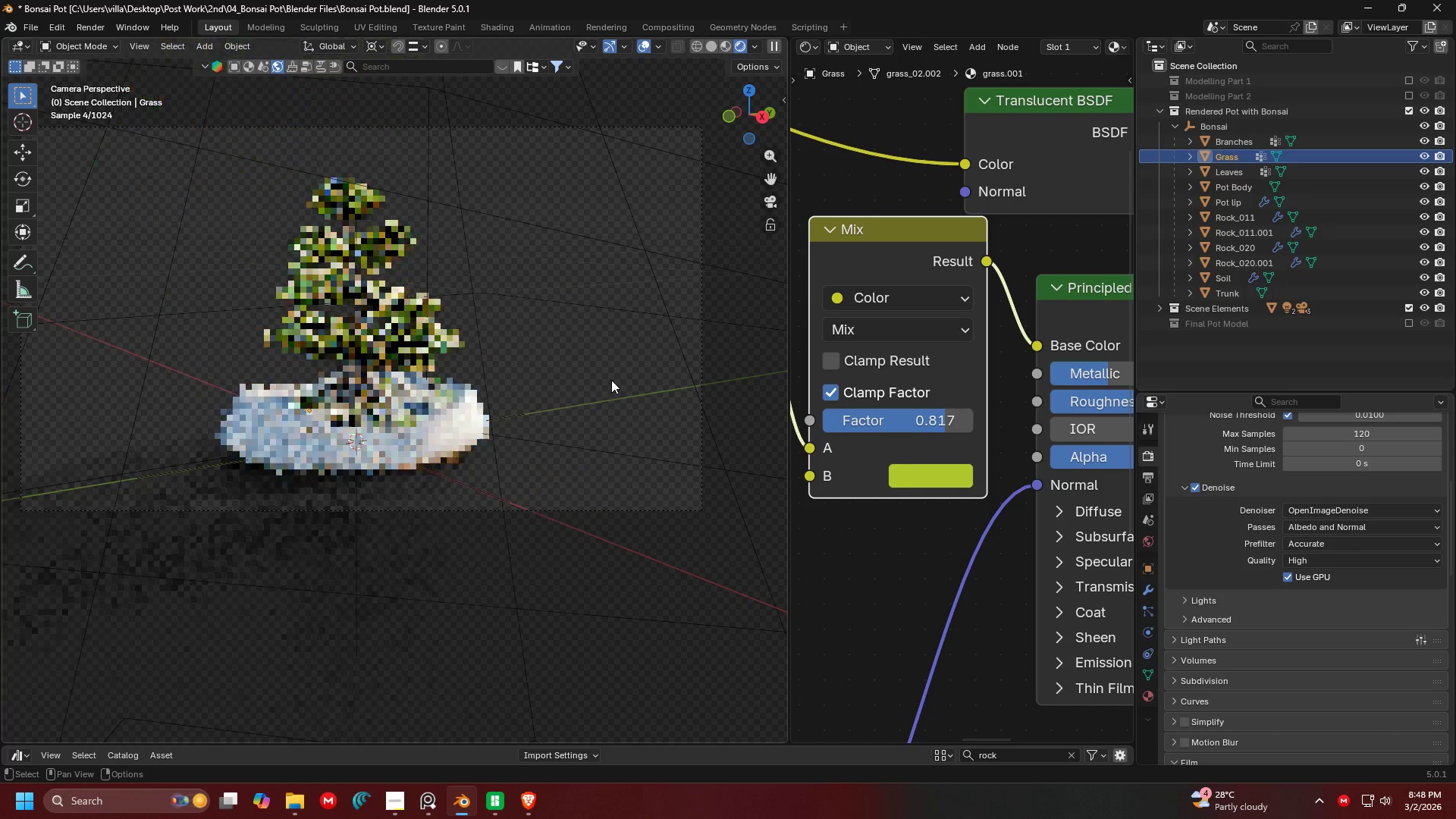 
hold_key(key=ShiftLeft, duration=0.47)
 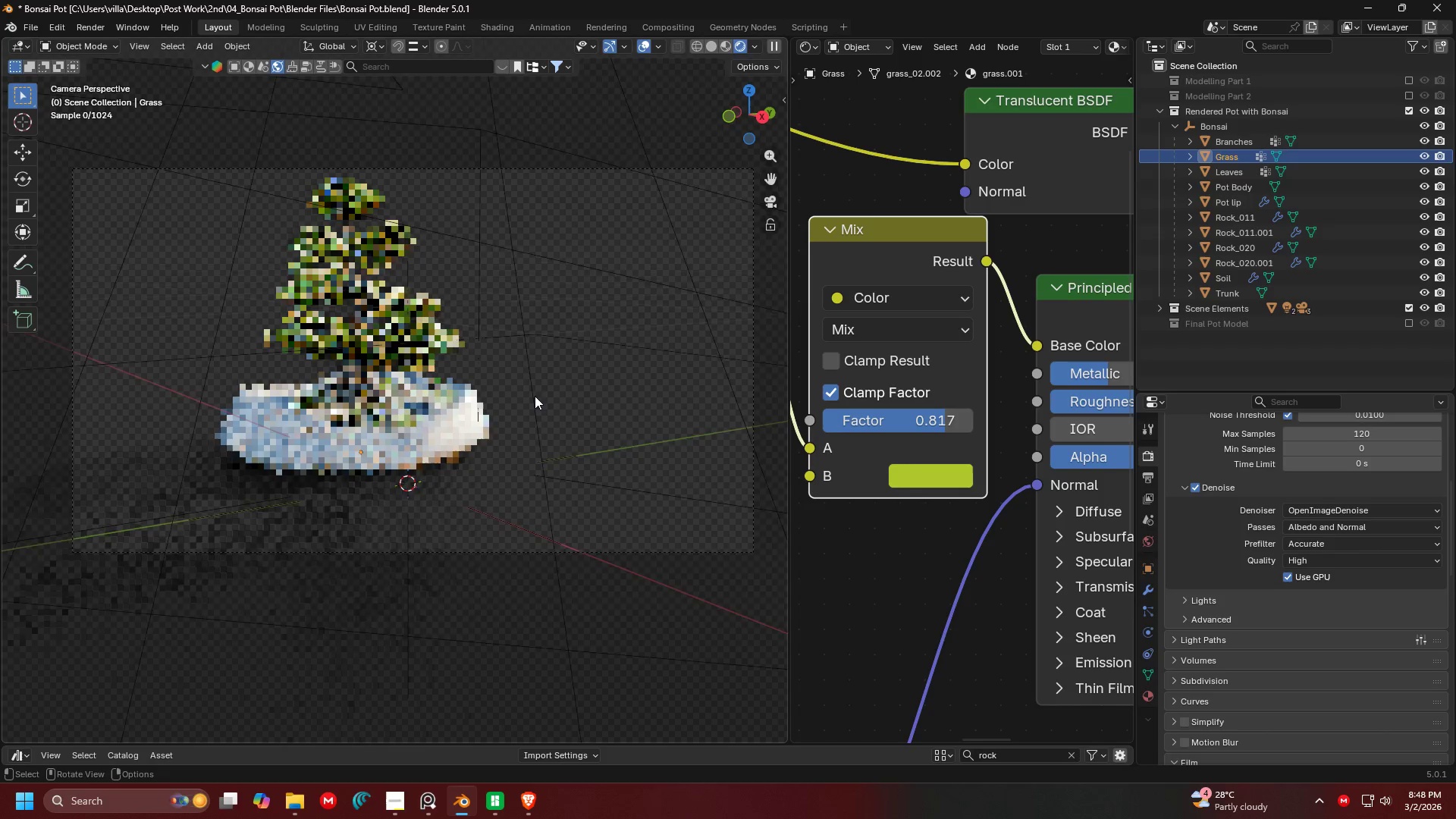 
scroll: coordinate [535, 396], scroll_direction: up, amount: 3.0
 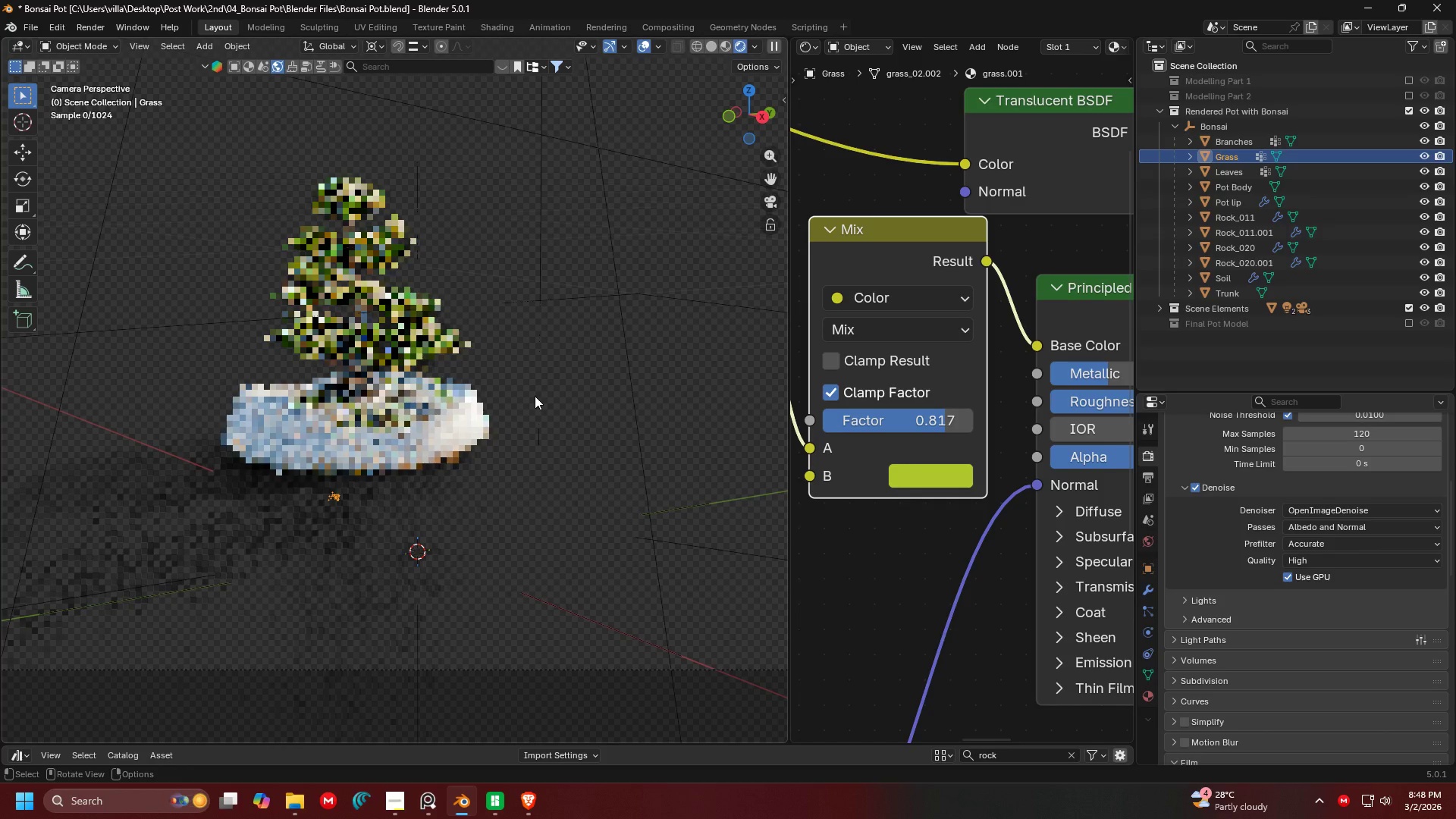 
hold_key(key=Z, duration=0.58)
 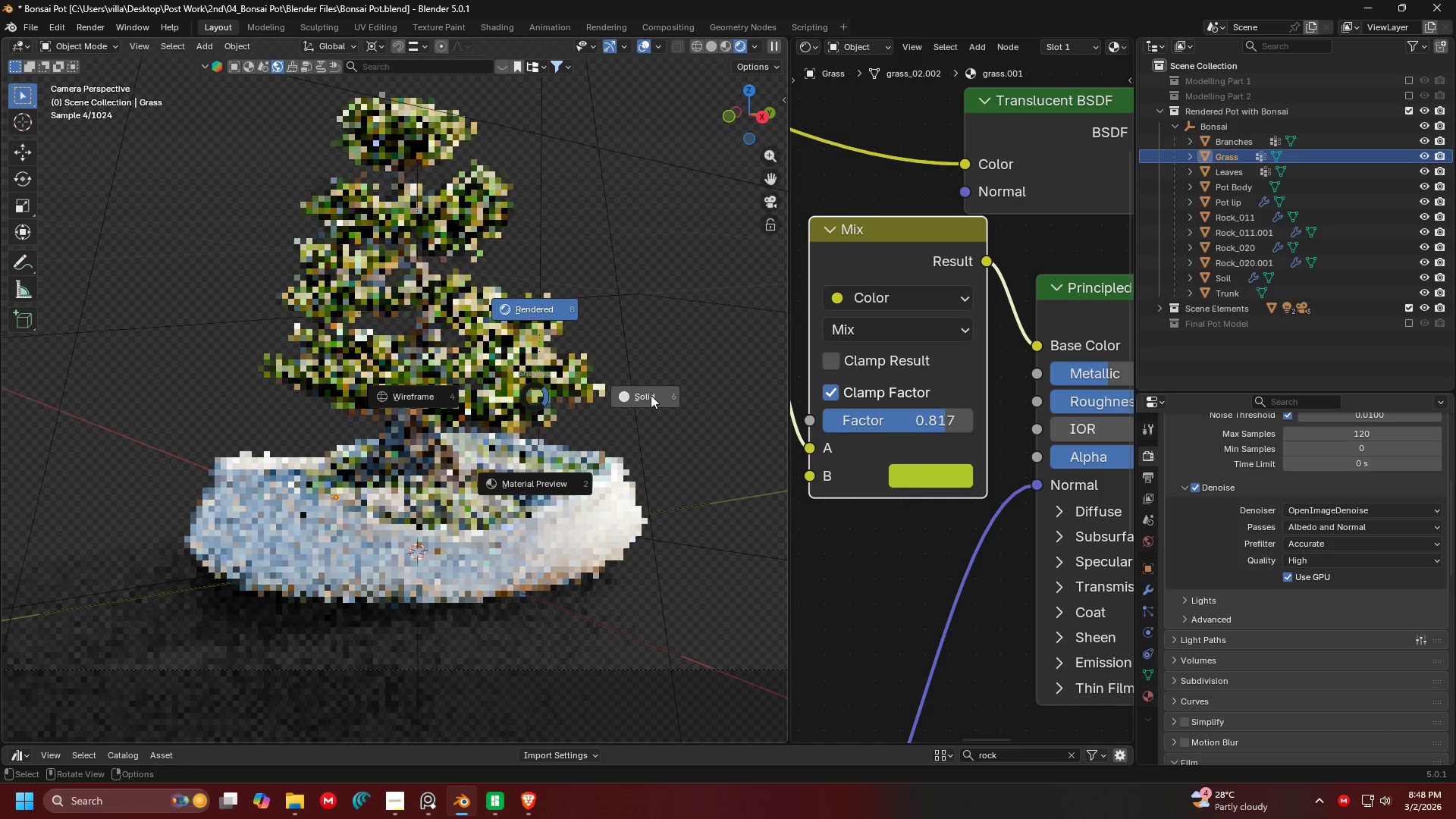 
left_click([651, 395])
 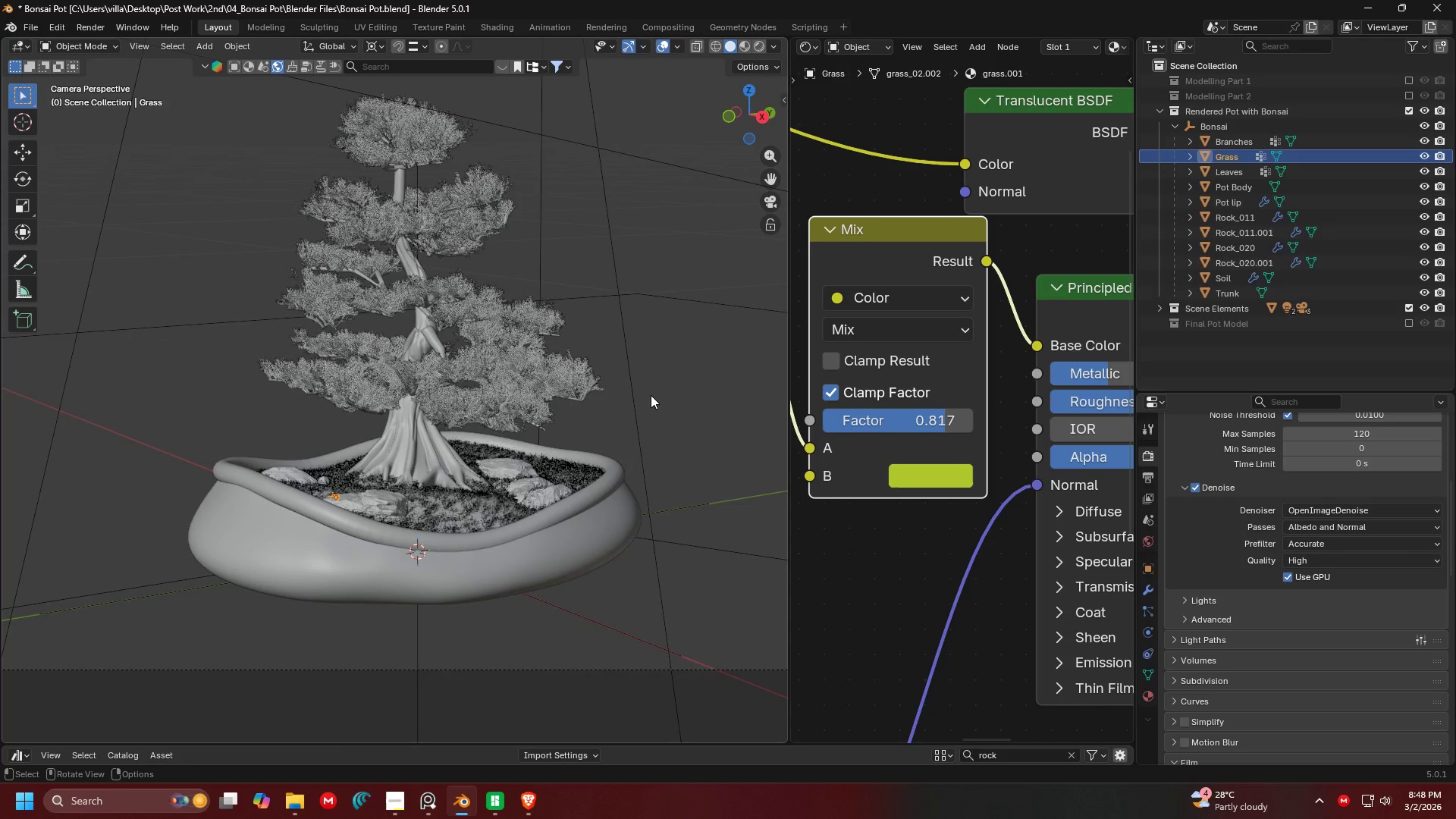 
wait(7.17)
 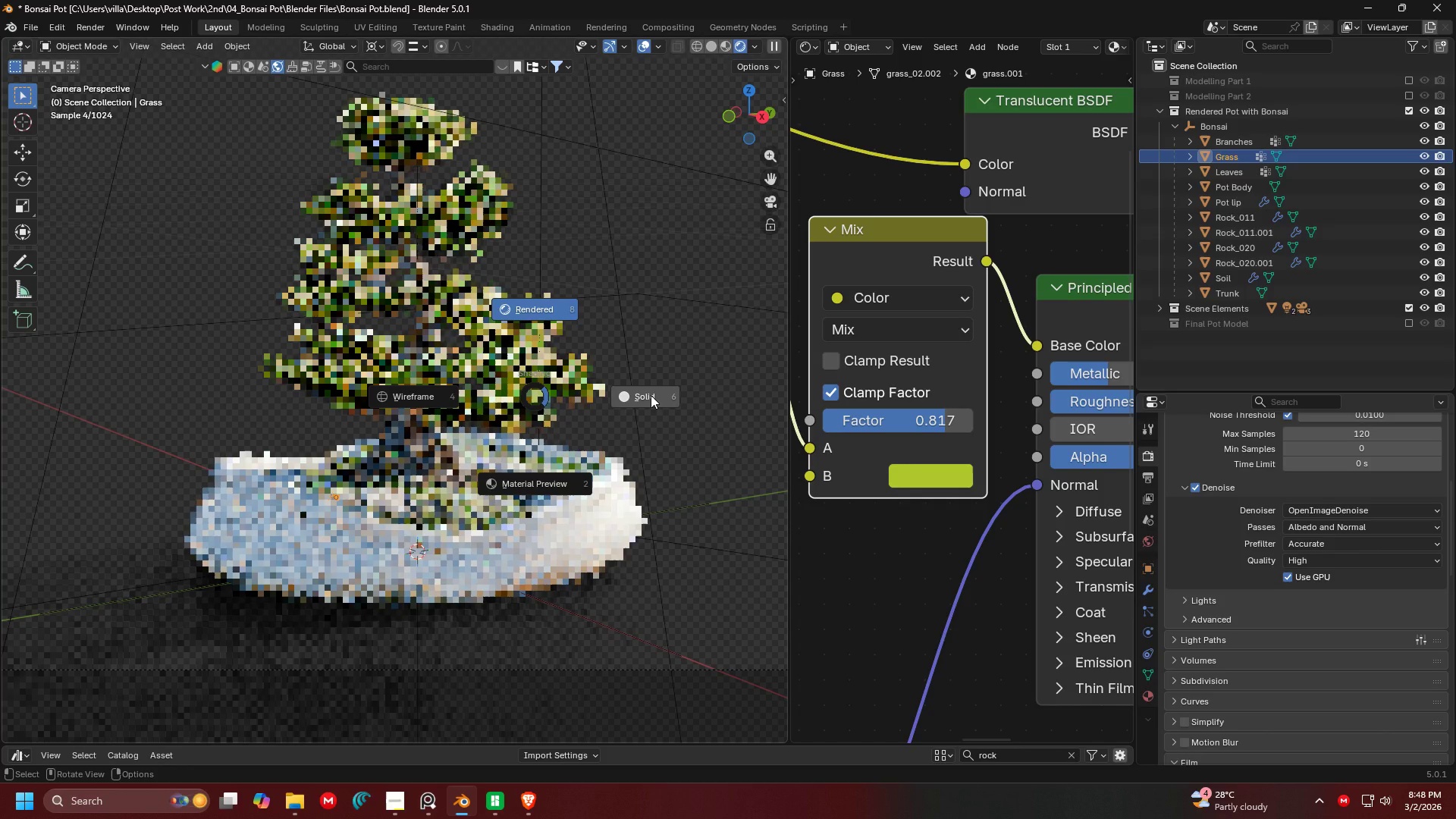 
left_click([1152, 112])
 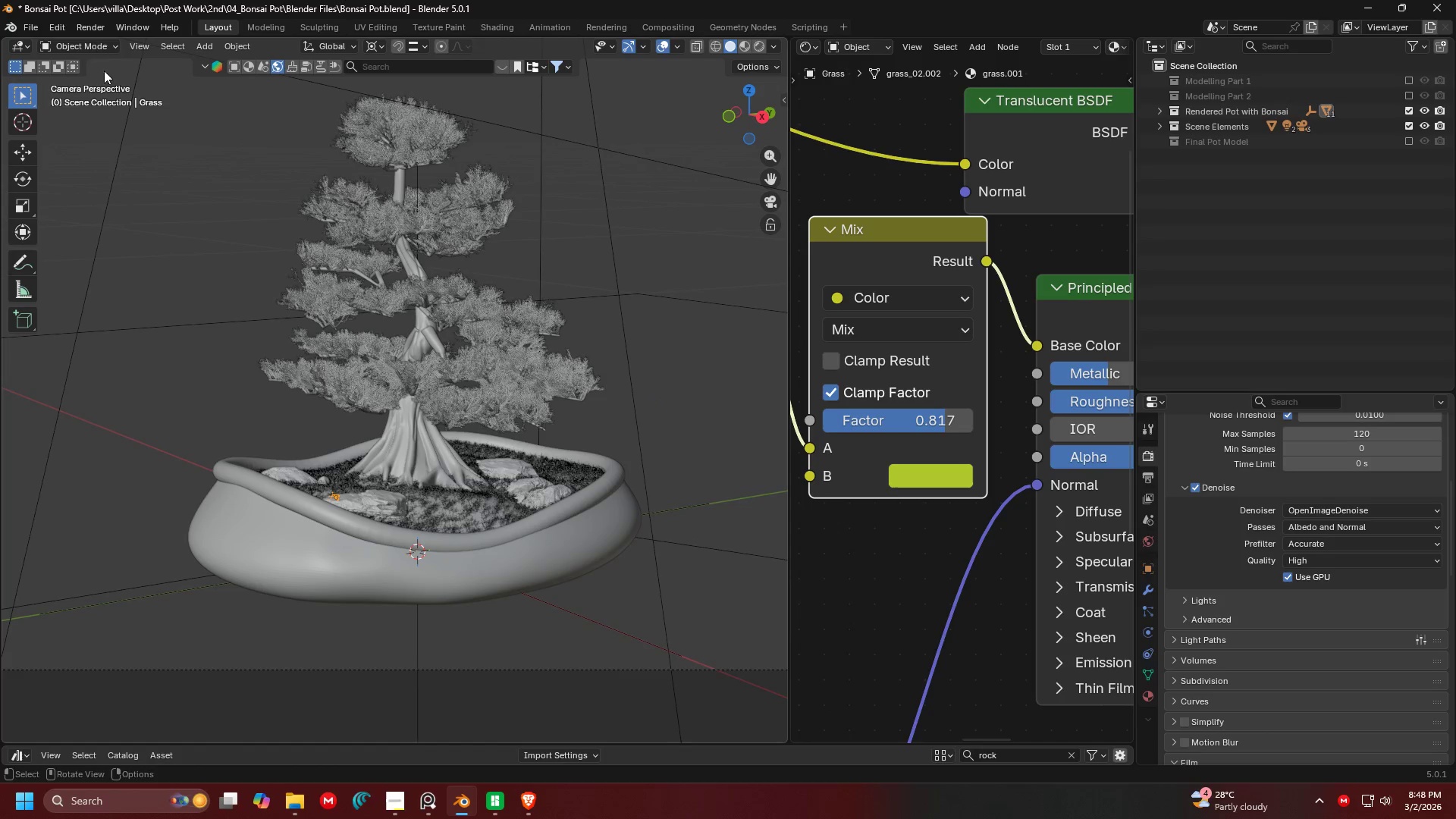 
left_click([88, 29])
 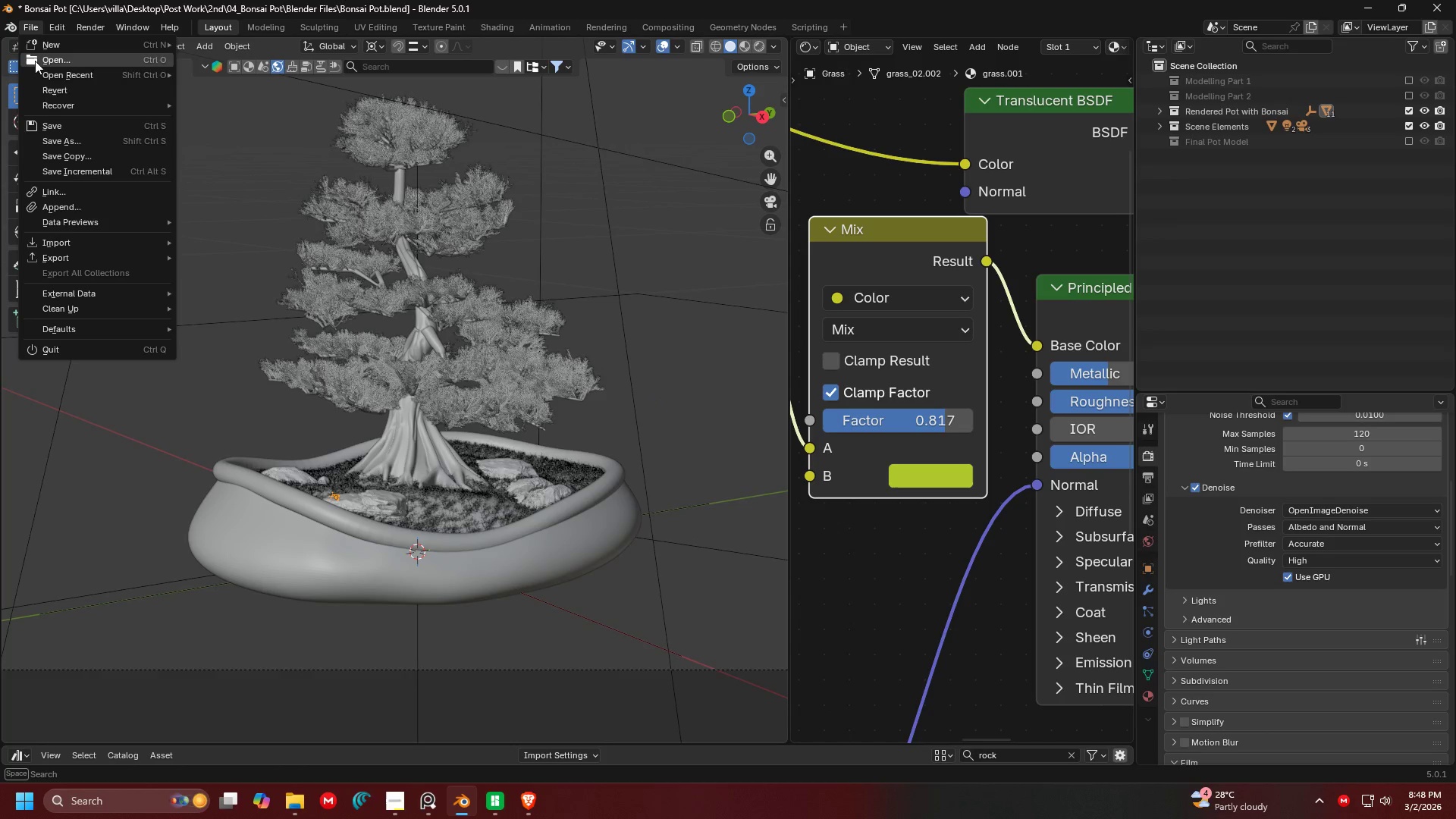 
left_click([40, 121])
 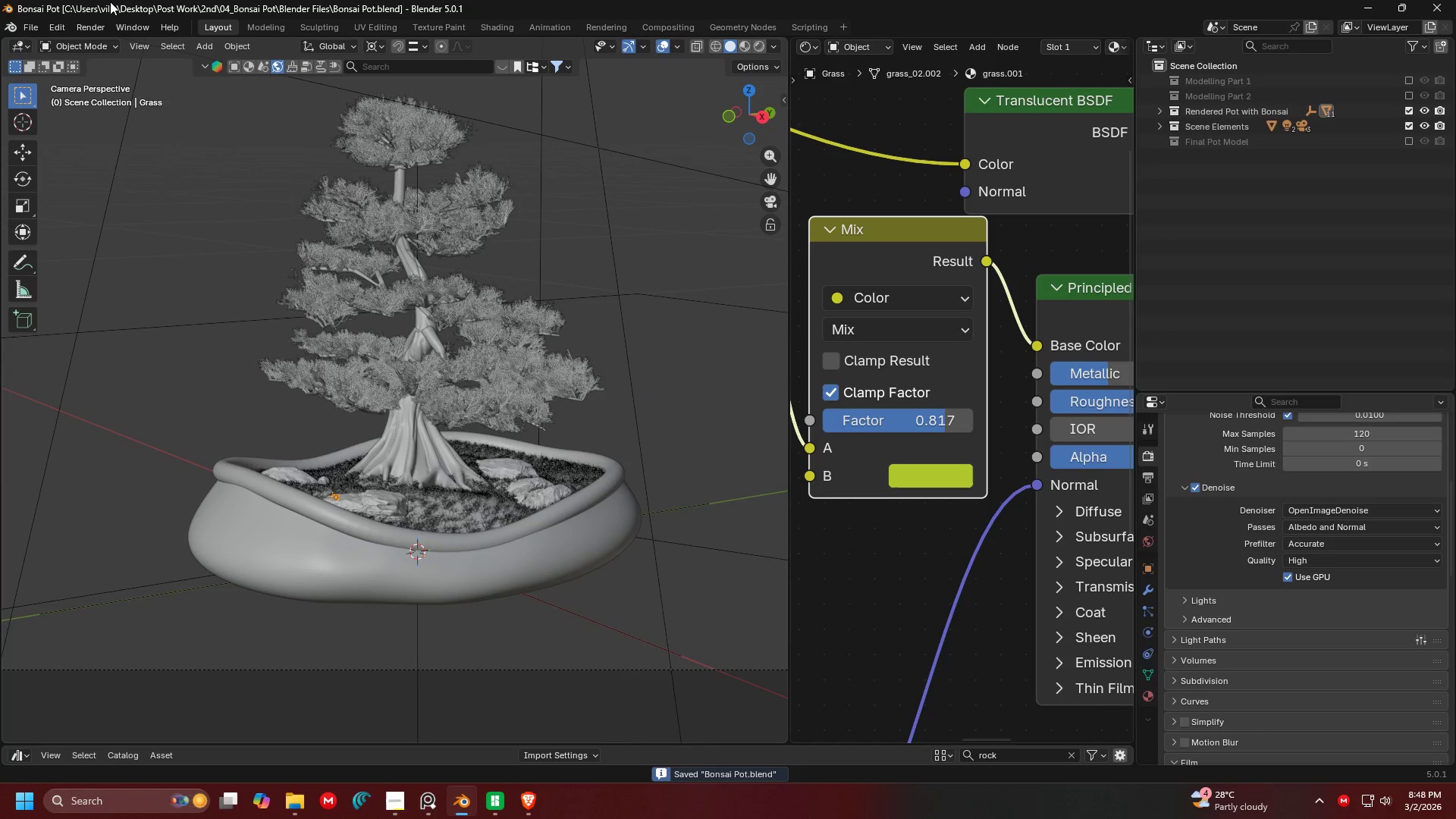 
left_click([90, 19])
 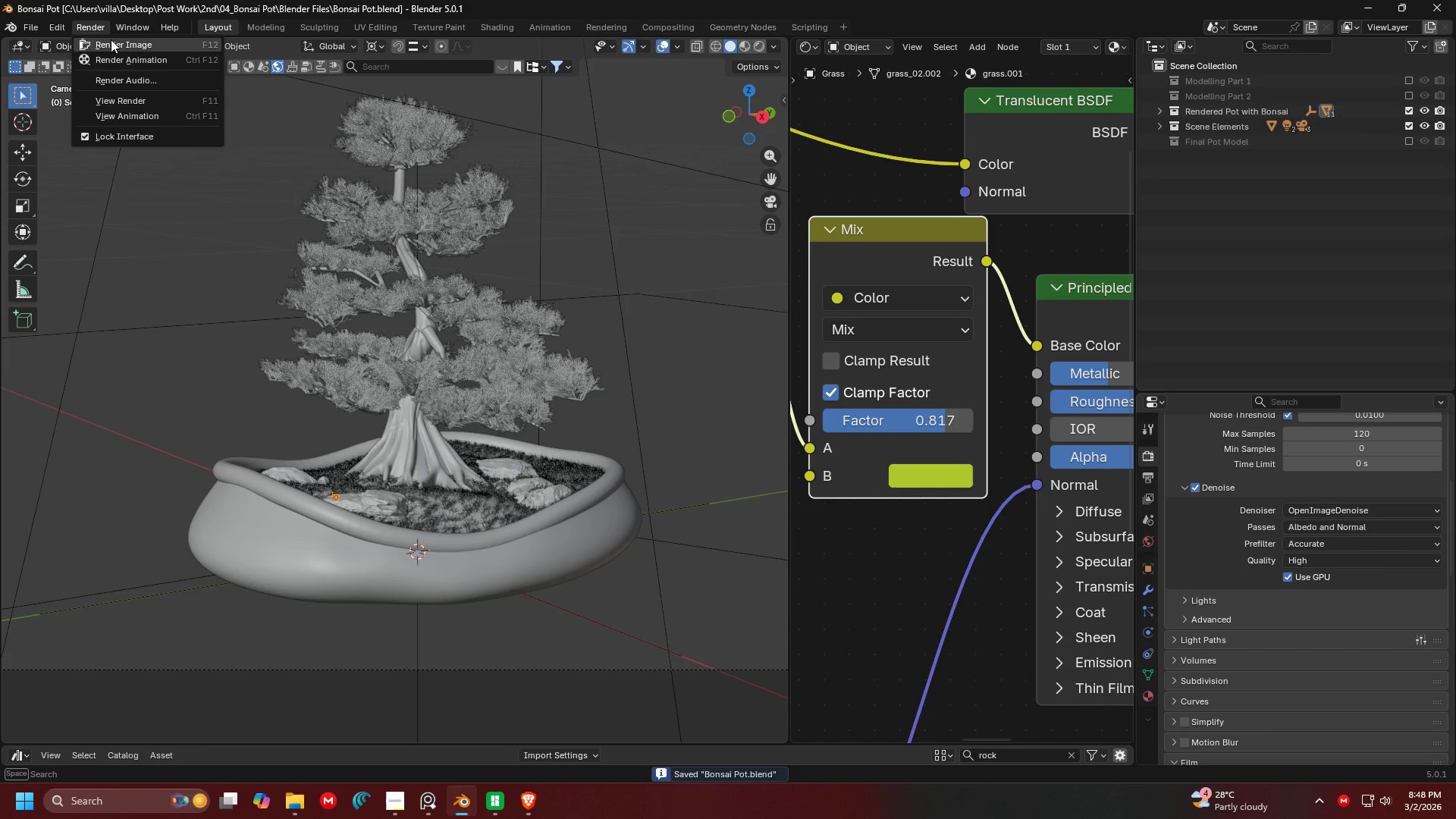 
left_click([112, 40])
 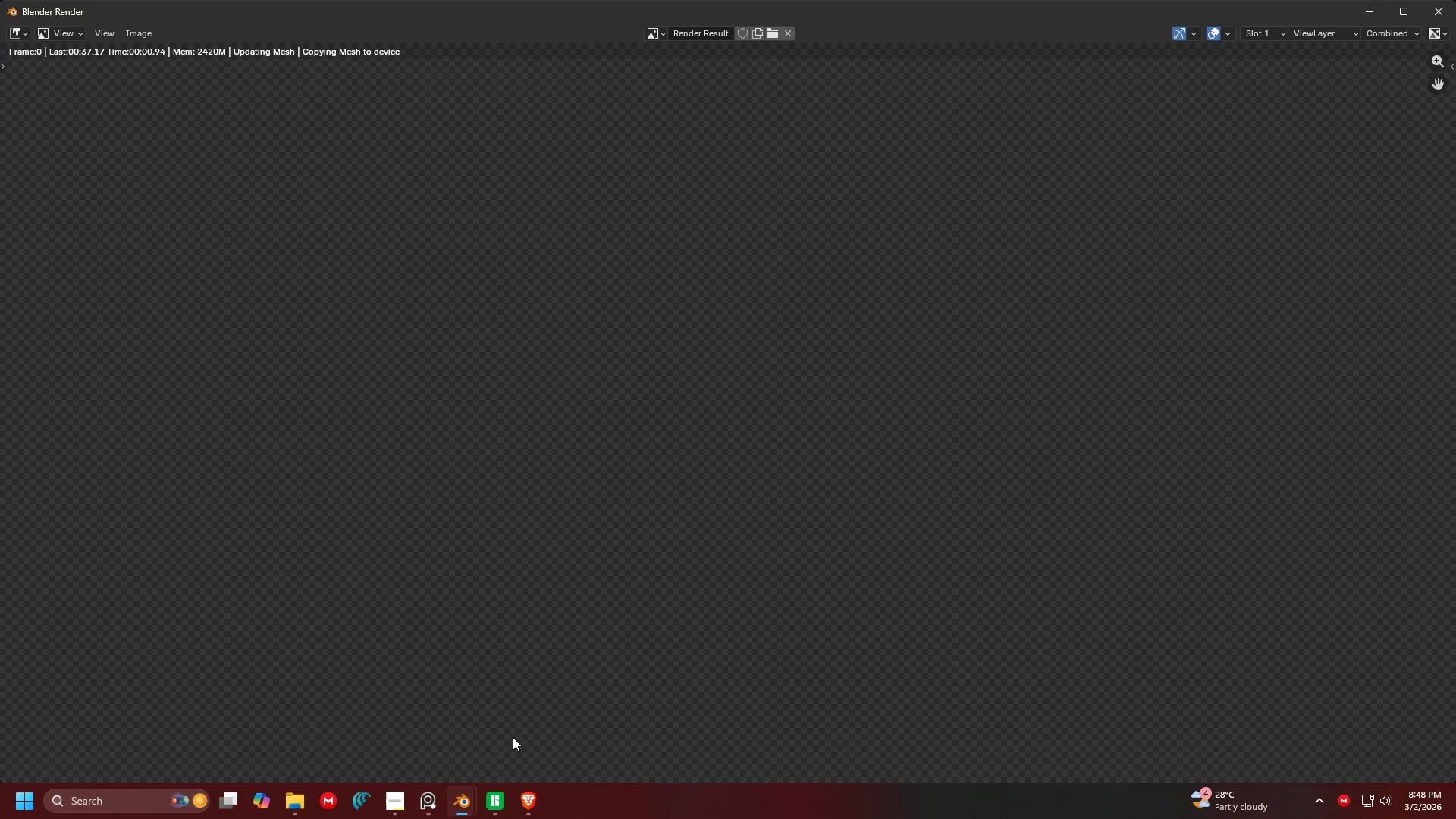 
left_click([500, 811])
 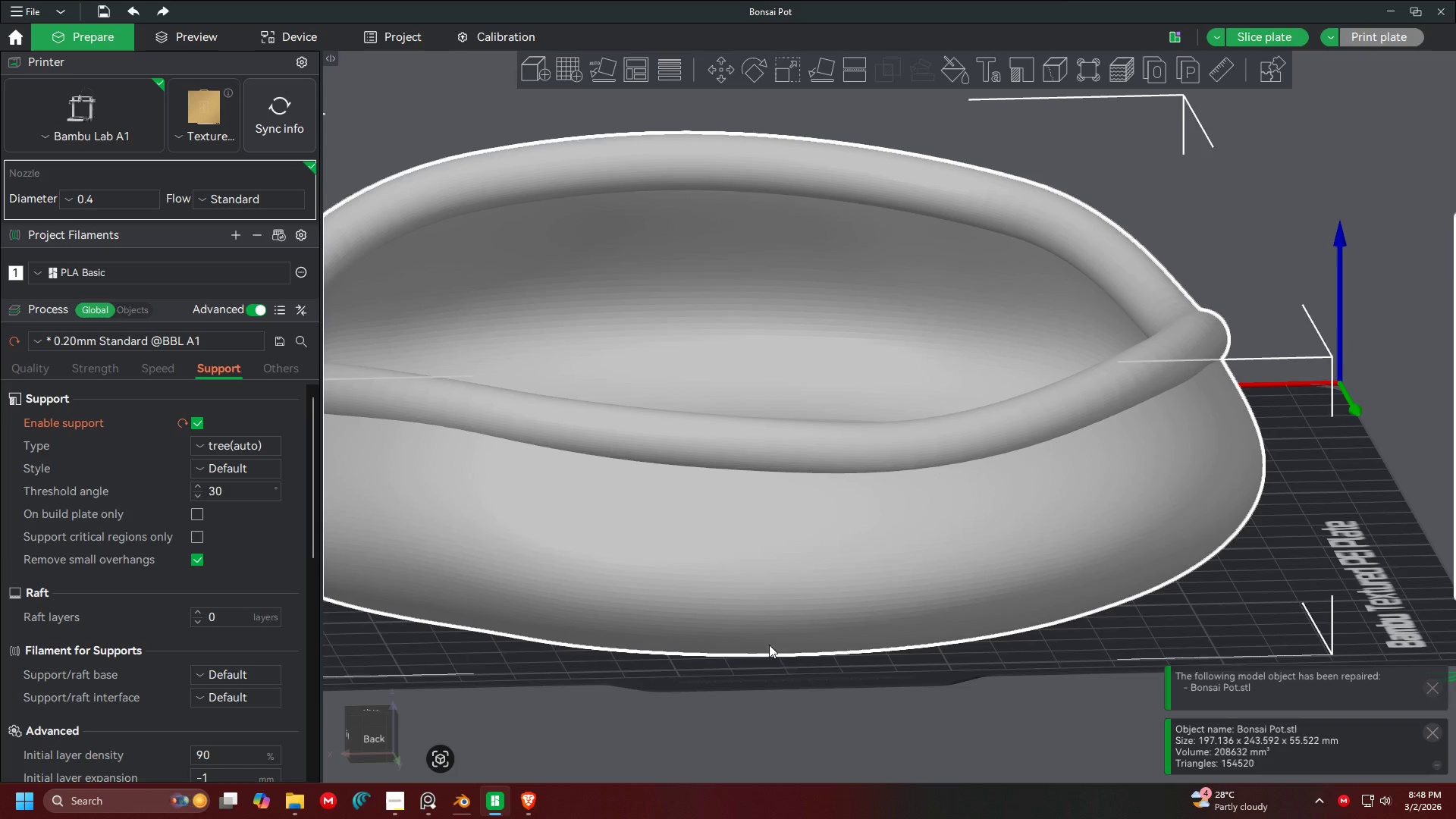 
left_click_drag(start_coordinate=[971, 630], to_coordinate=[1031, 591])
 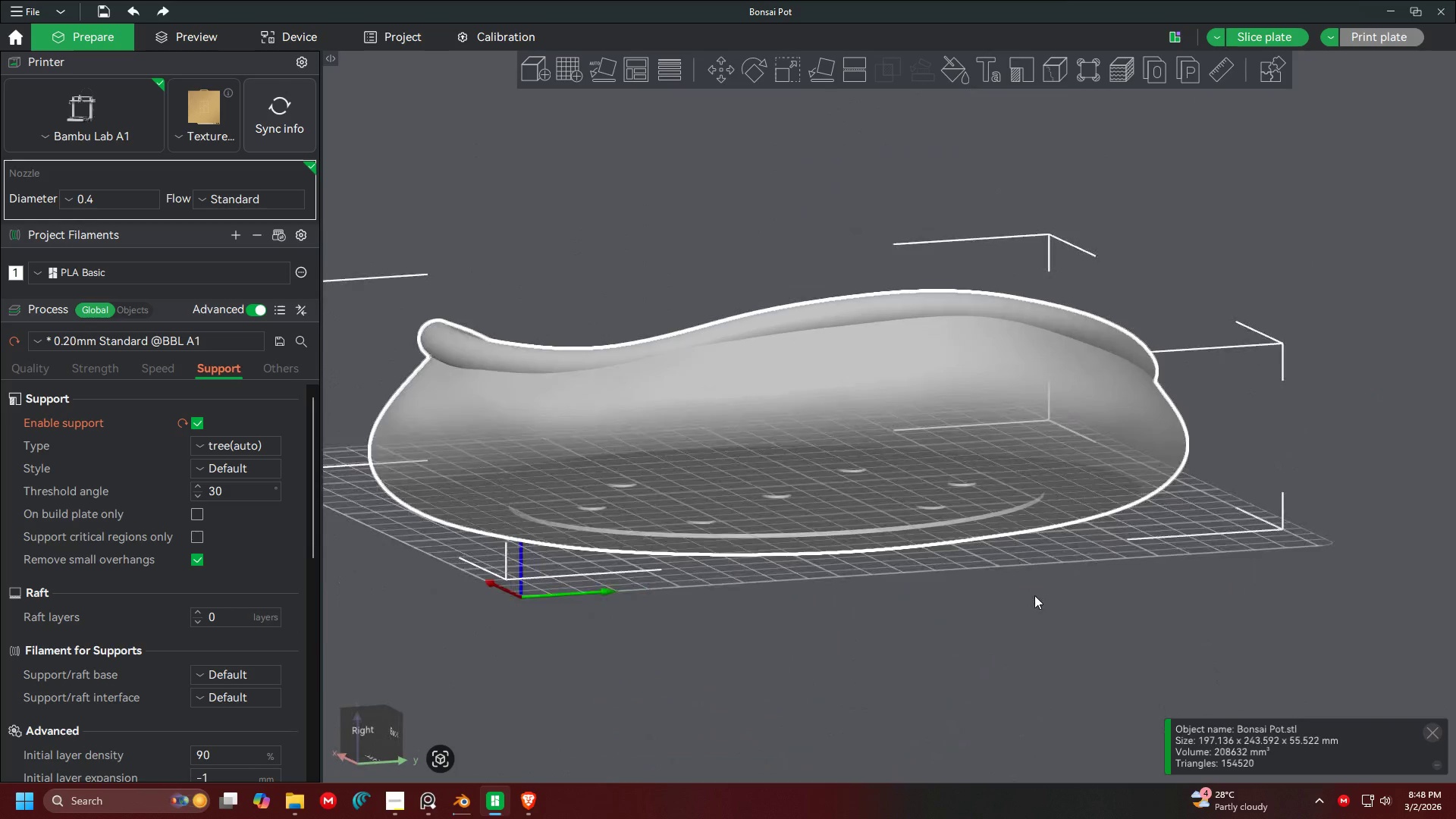 
scroll: coordinate [993, 562], scroll_direction: down, amount: 5.0
 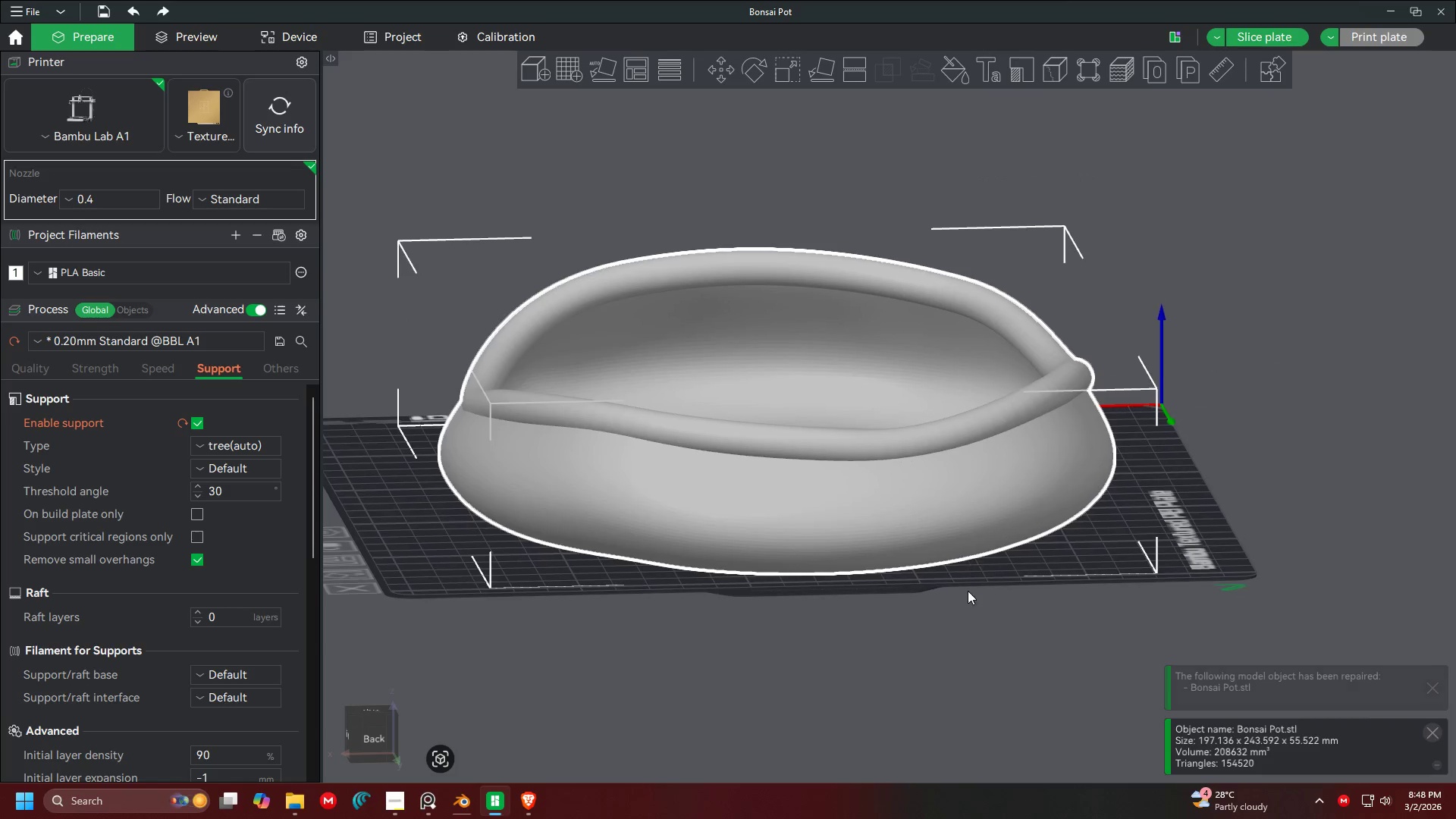 
left_click_drag(start_coordinate=[1053, 620], to_coordinate=[1019, 576])
 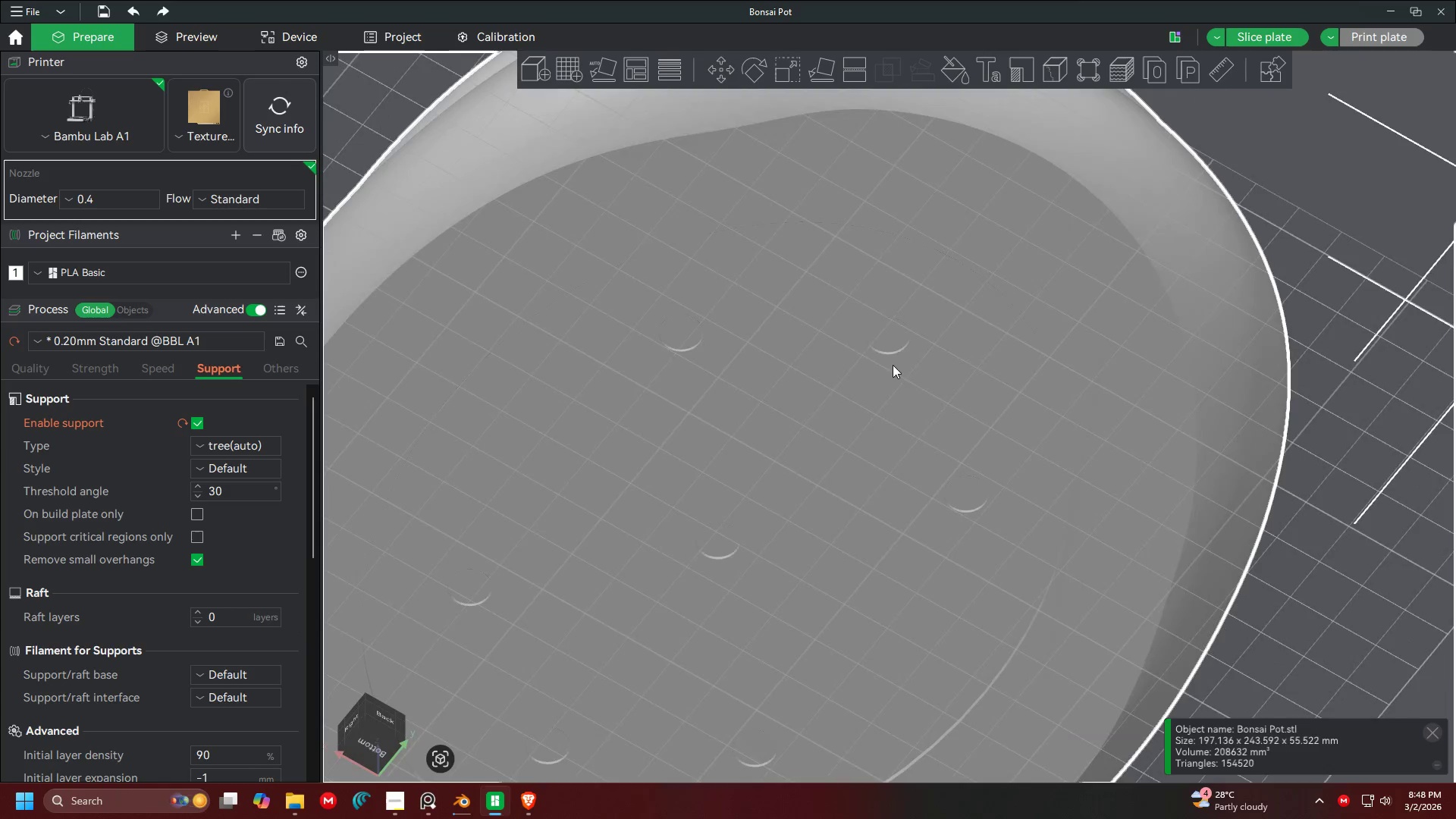 
scroll: coordinate [1034, 596], scroll_direction: up, amount: 4.0
 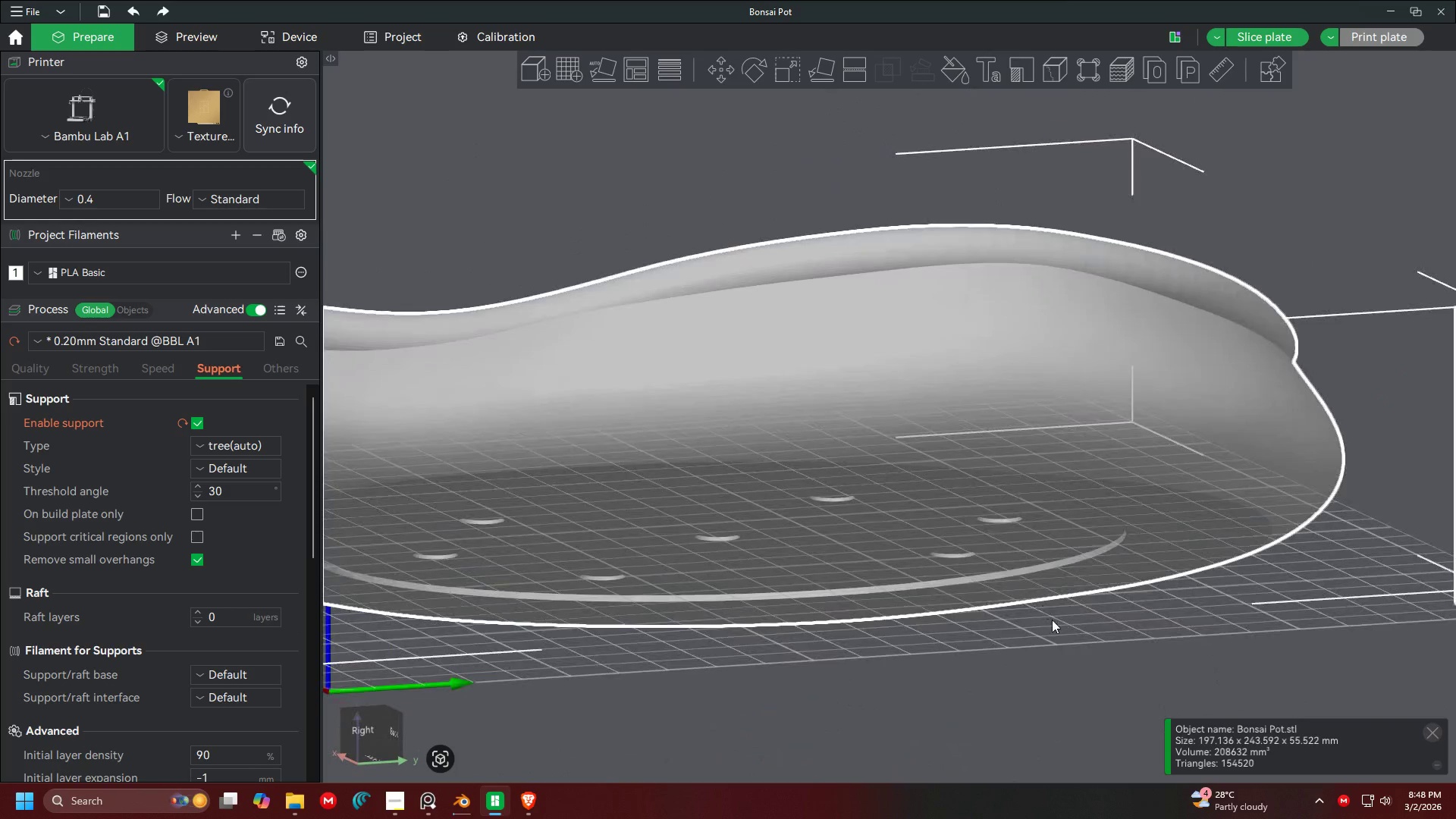 
left_click_drag(start_coordinate=[1089, 504], to_coordinate=[1131, 566])
 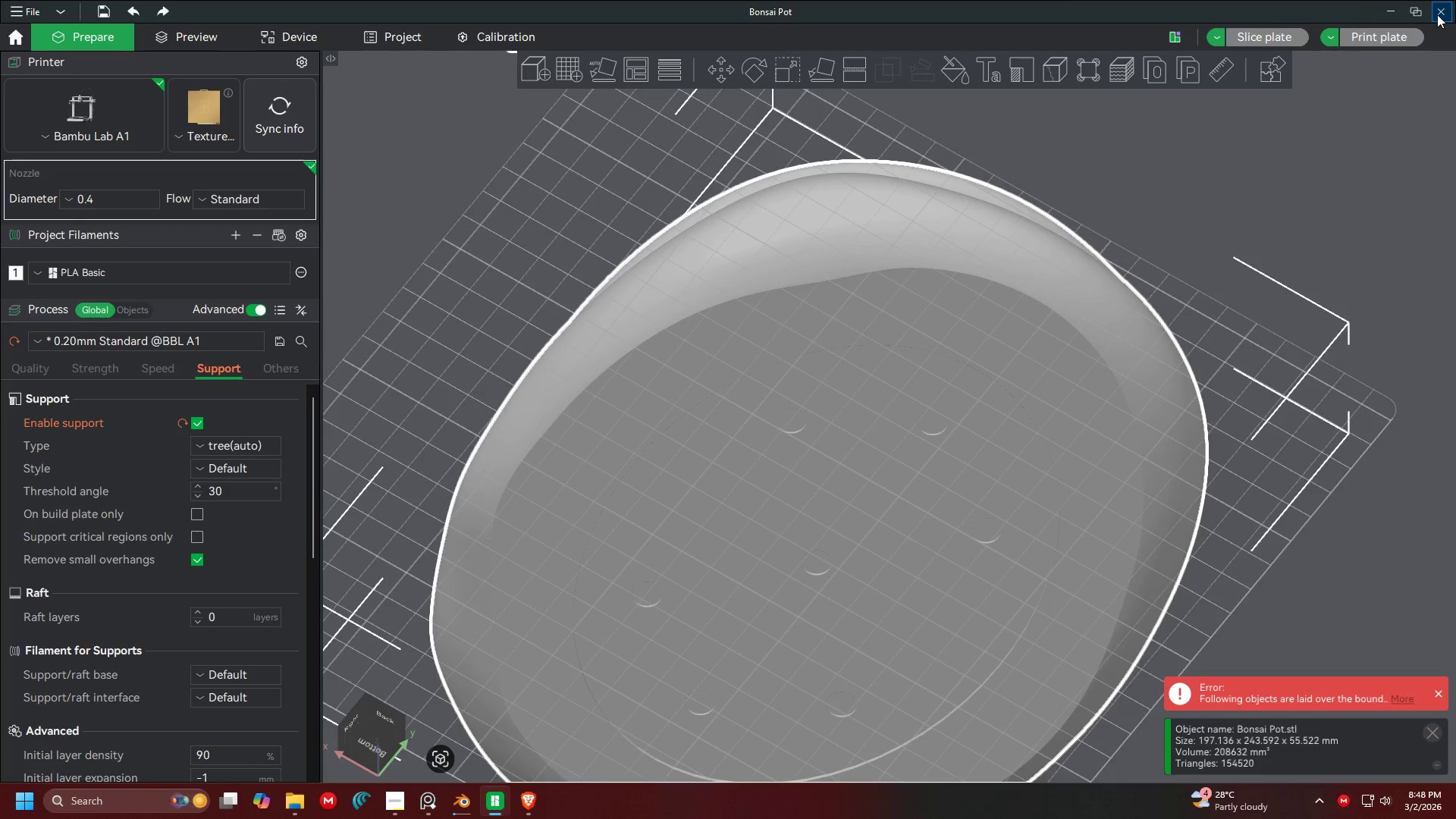 
scroll: coordinate [879, 388], scroll_direction: down, amount: 4.0
 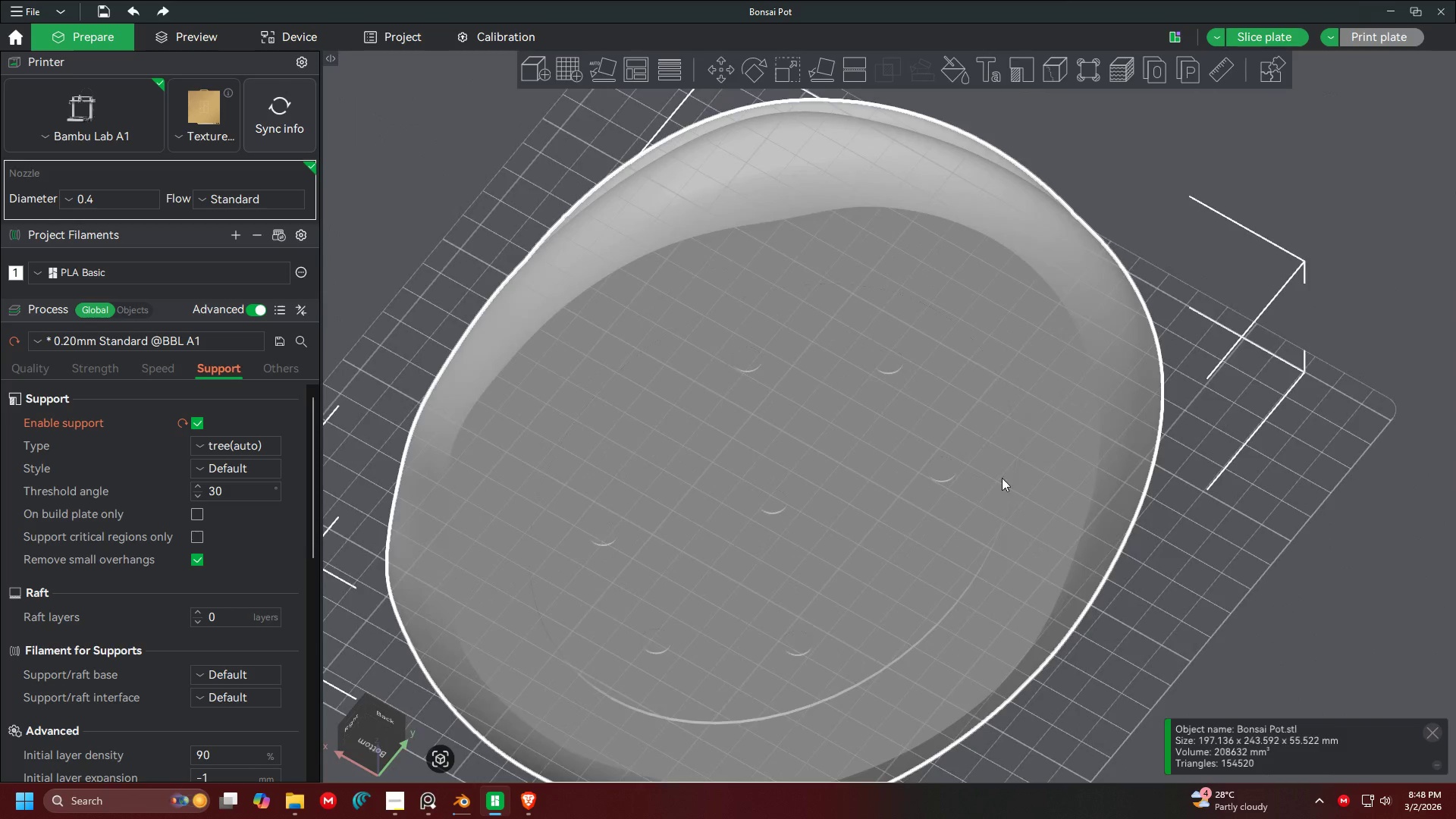 
left_click([1437, 14])
 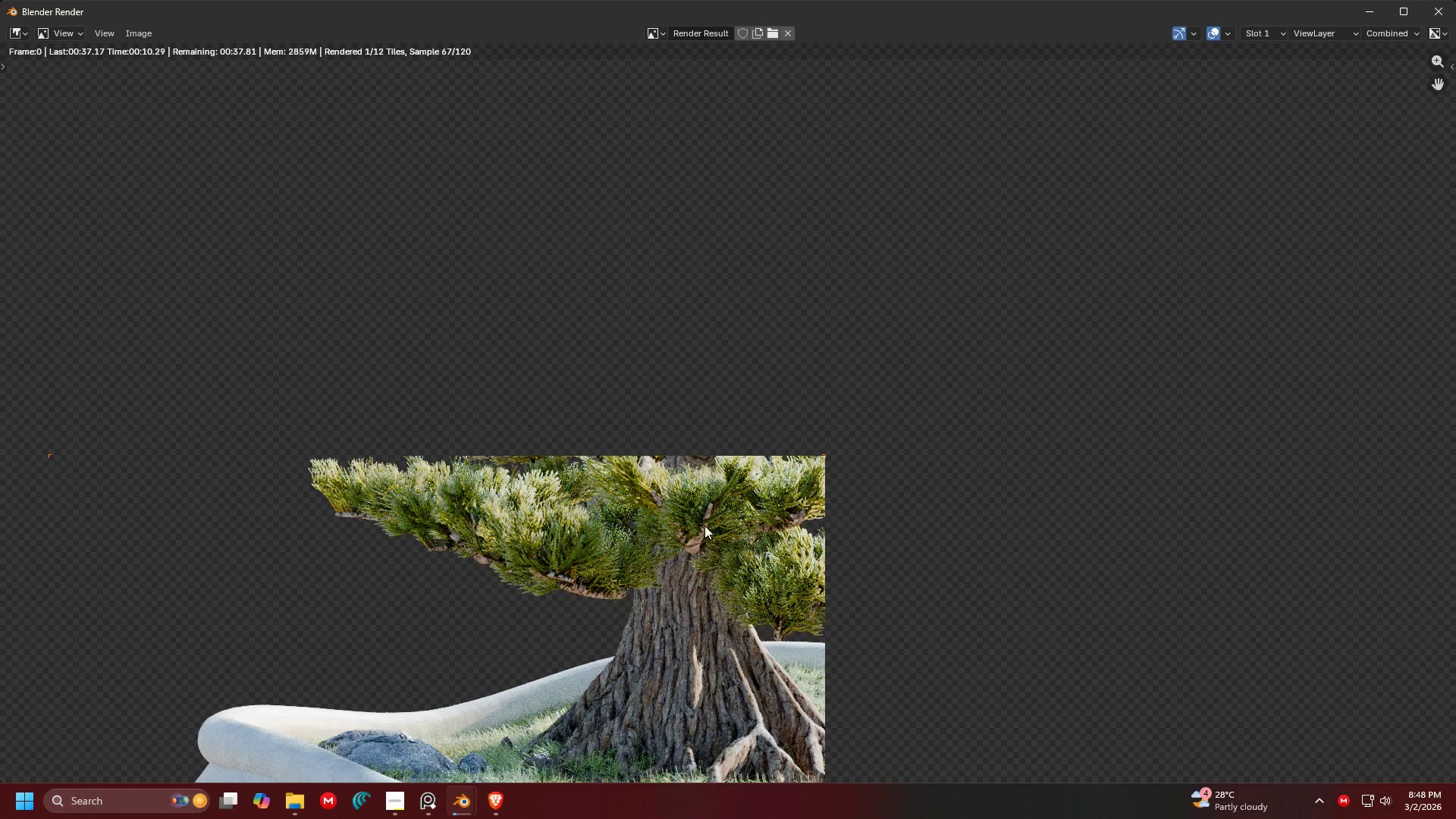 
scroll: coordinate [711, 532], scroll_direction: down, amount: 3.0
 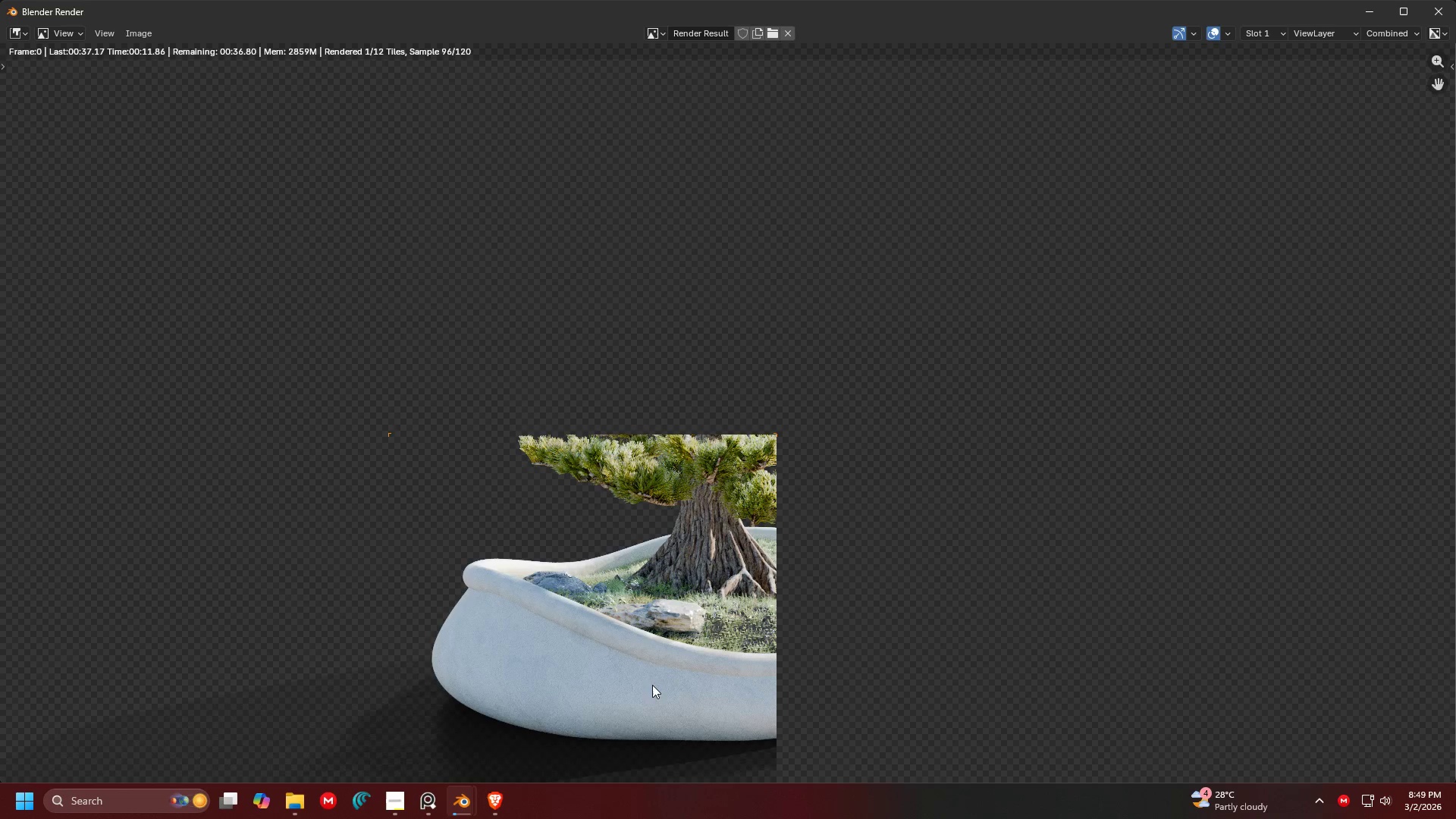 
scroll: coordinate [649, 508], scroll_direction: up, amount: 4.0
 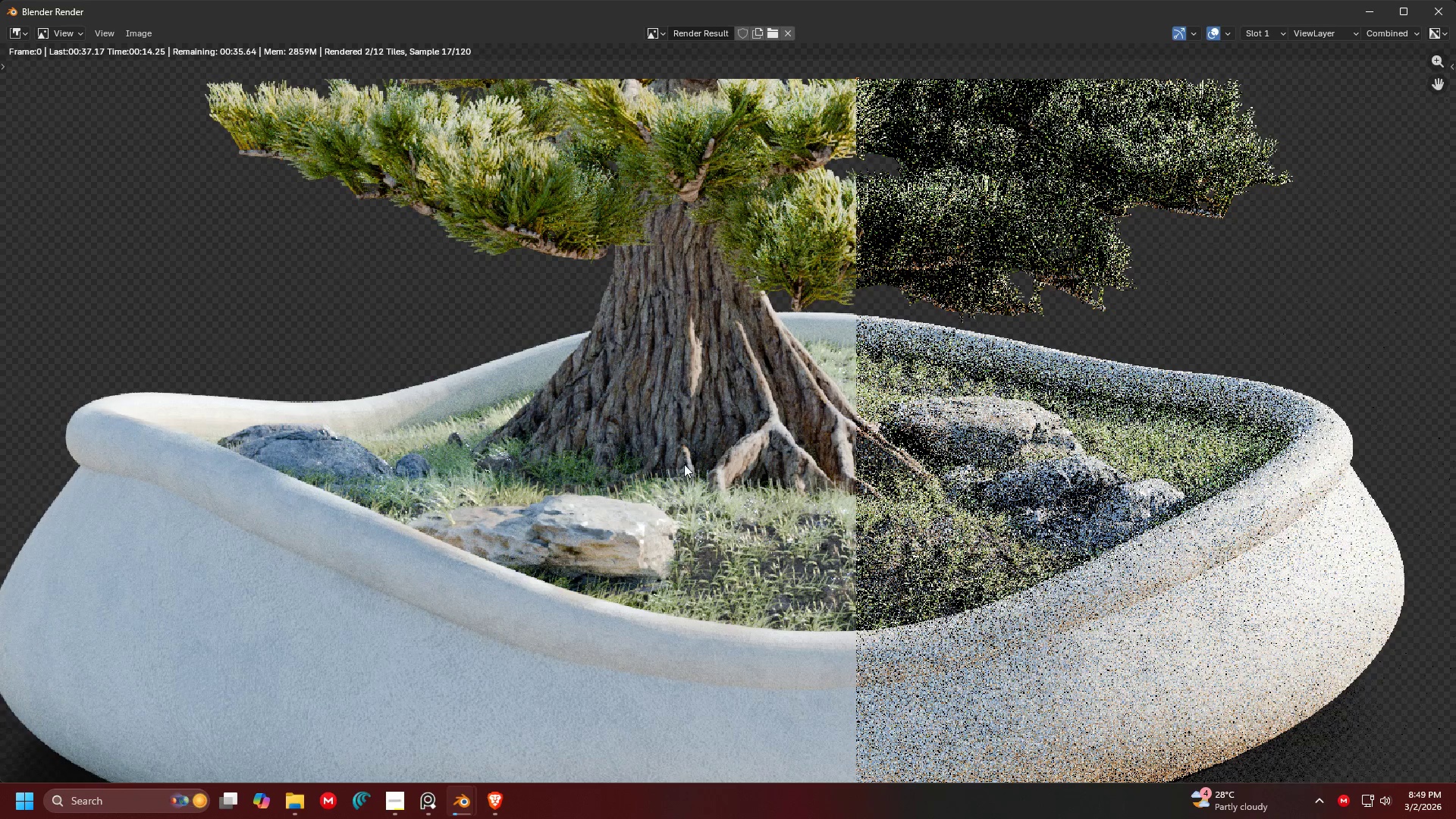 
scroll: coordinate [846, 329], scroll_direction: down, amount: 3.0
 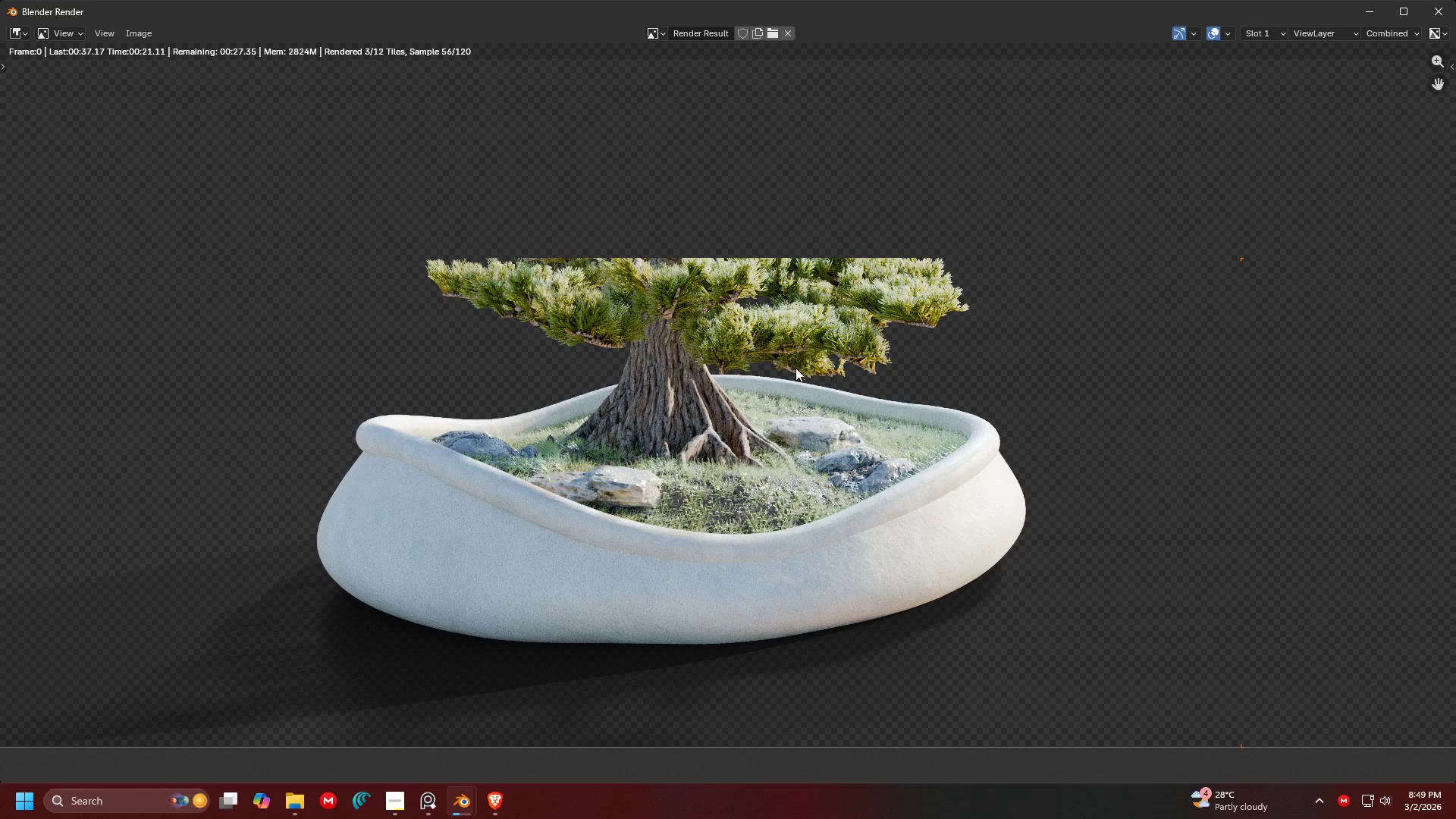 
wait(6.07)
 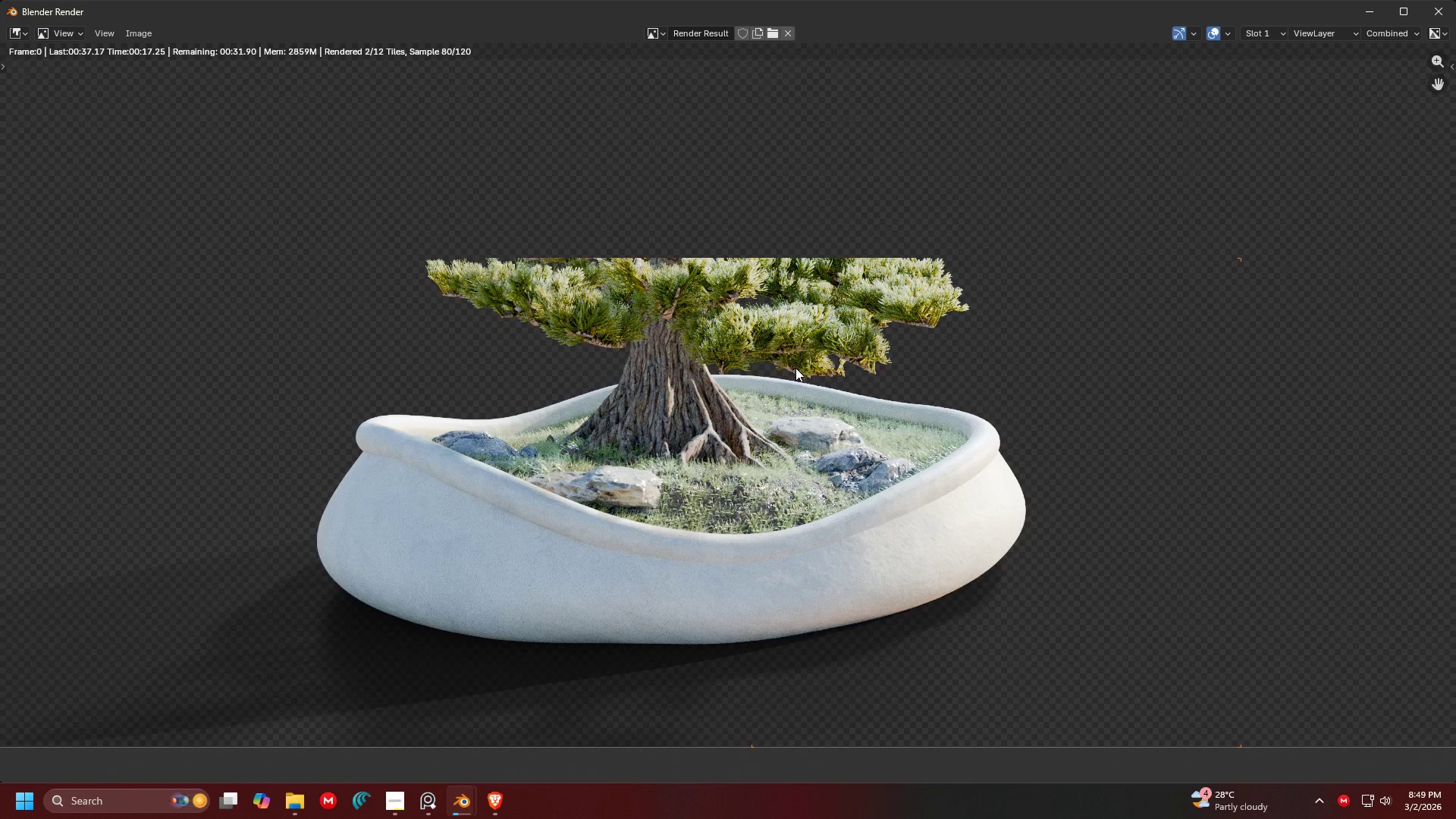 
scroll: coordinate [601, 309], scroll_direction: down, amount: 2.0
 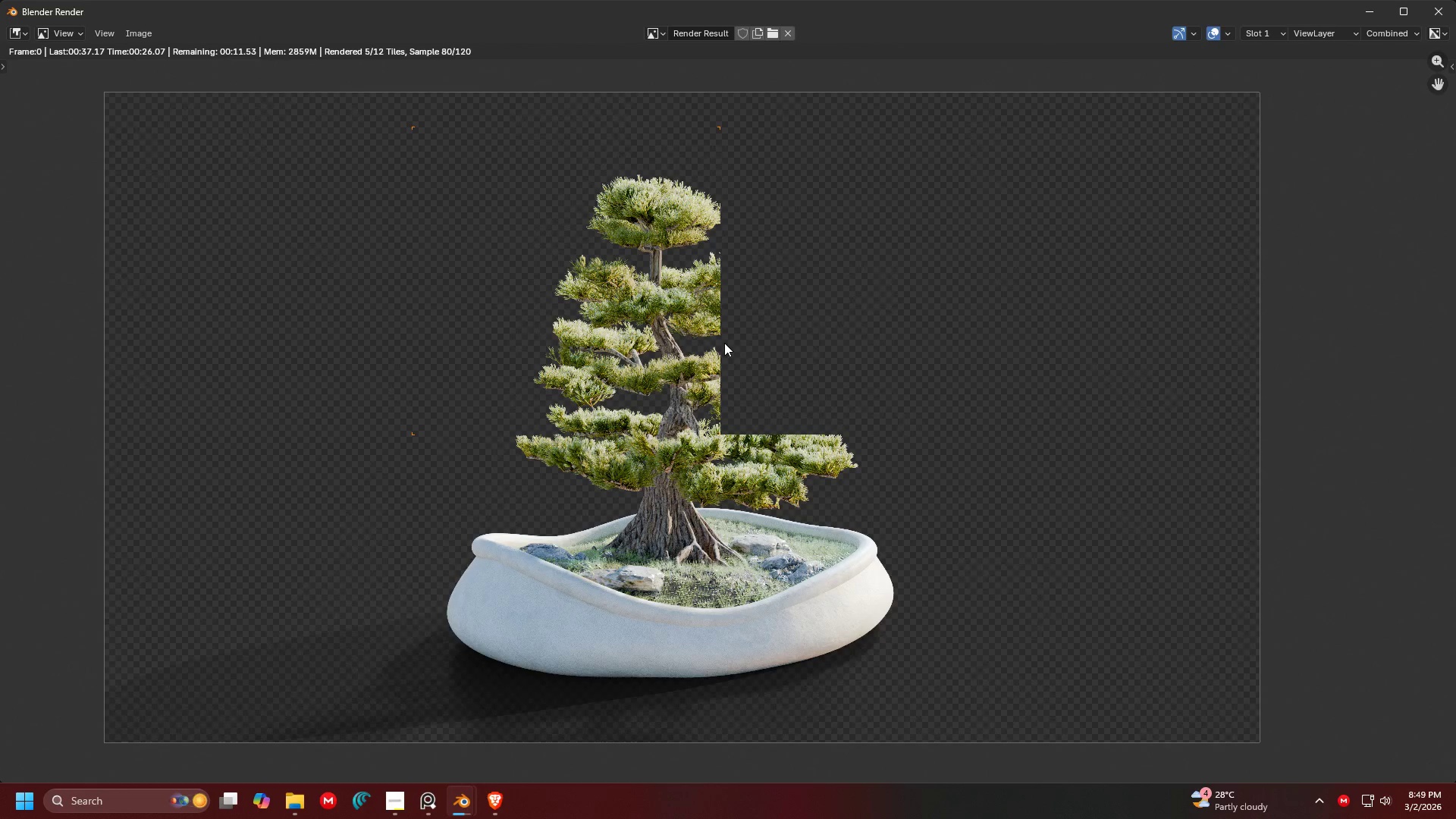 
scroll: coordinate [724, 343], scroll_direction: up, amount: 1.0
 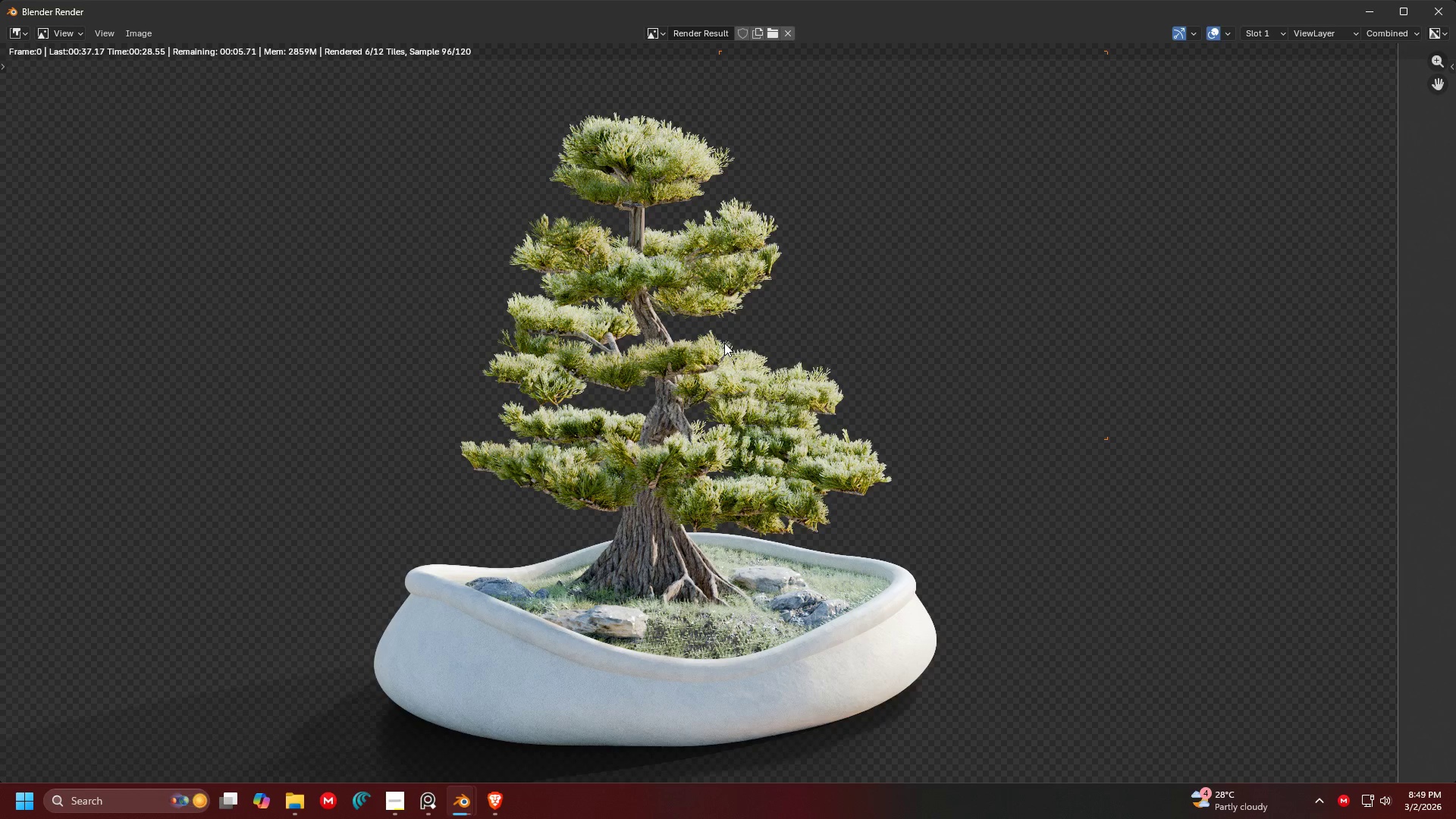 
scroll: coordinate [724, 343], scroll_direction: down, amount: 2.0
 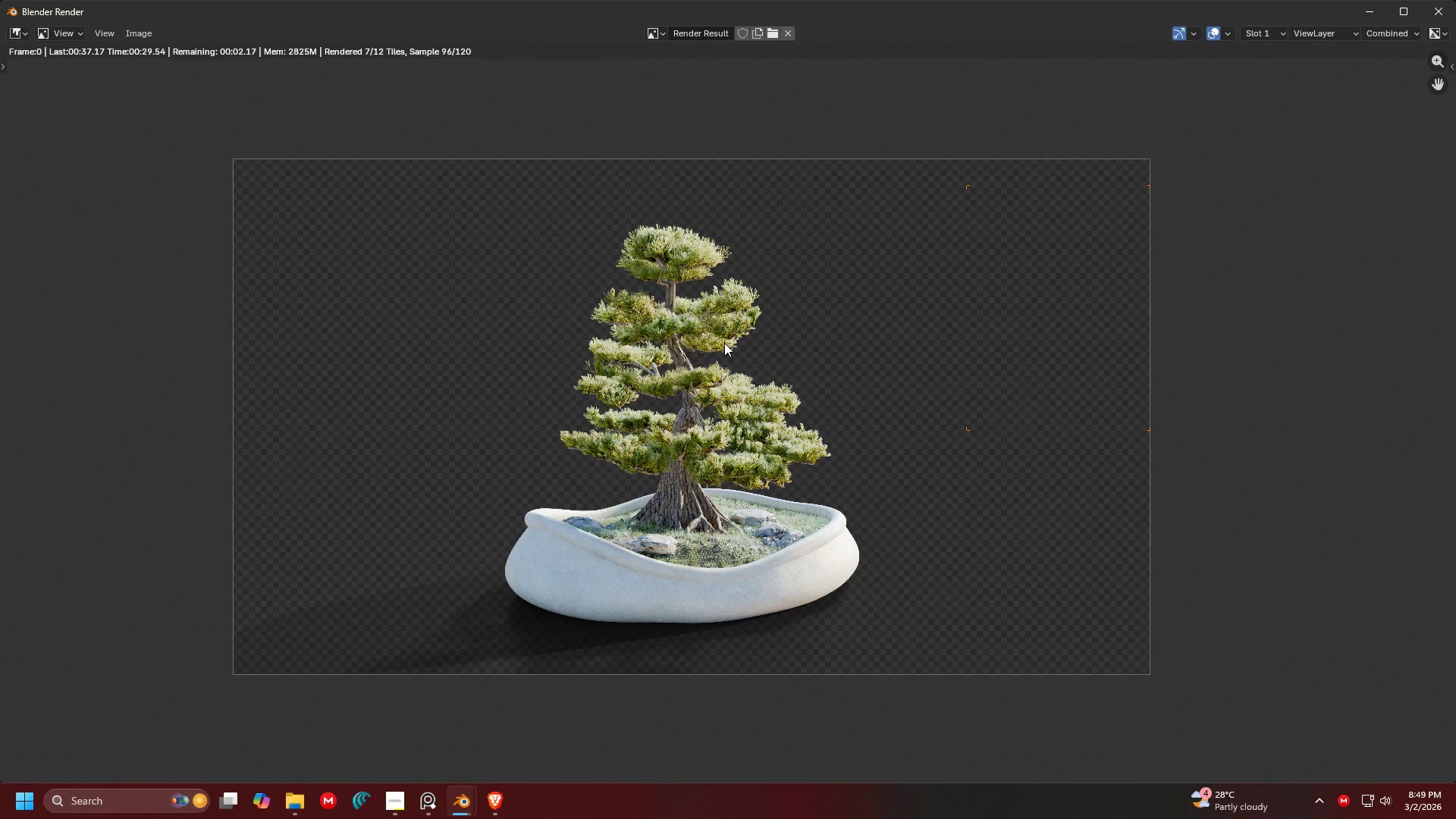 
scroll: coordinate [724, 343], scroll_direction: up, amount: 1.0
 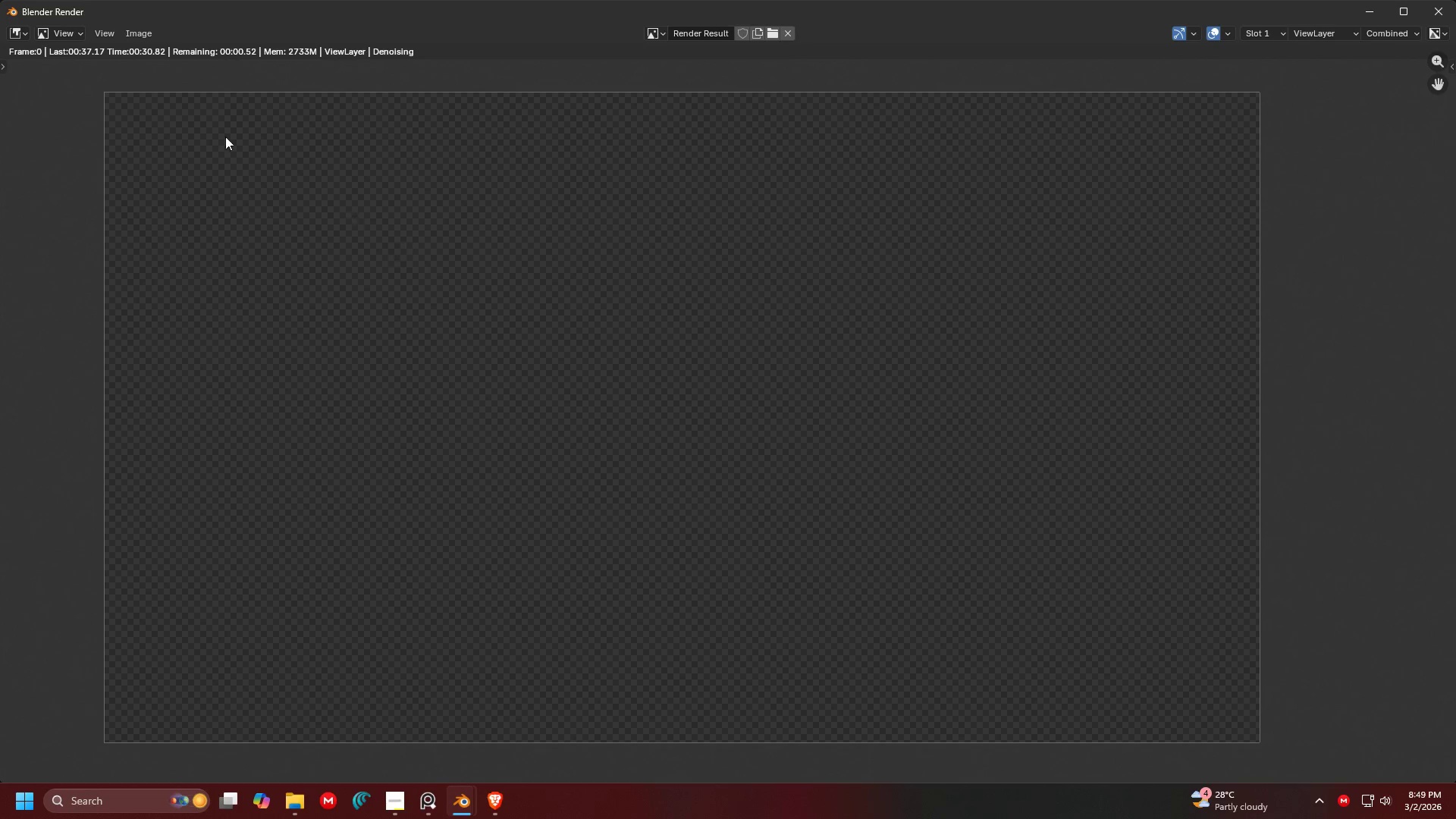 
wait(5.2)
 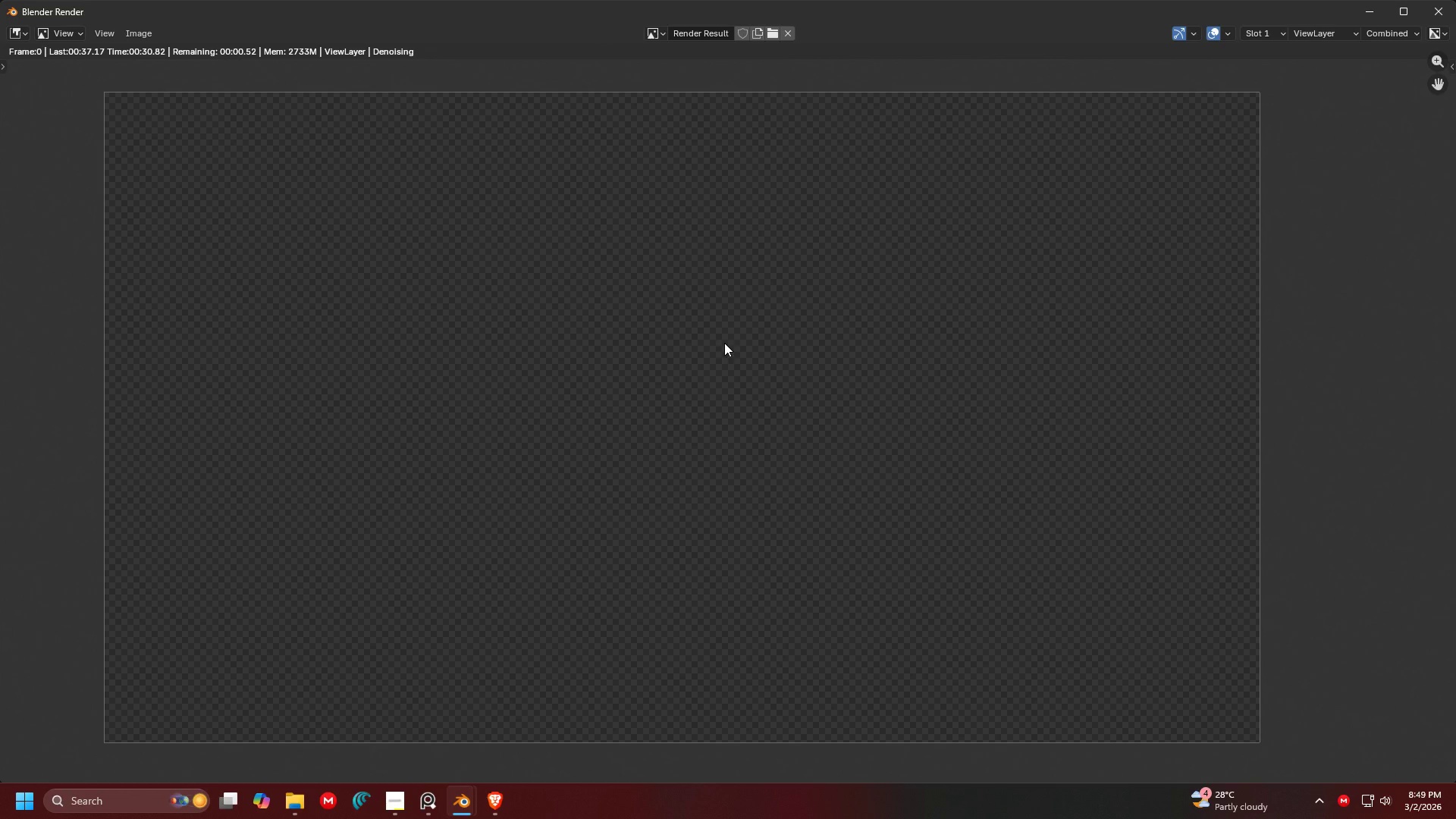 
left_click([136, 31])
 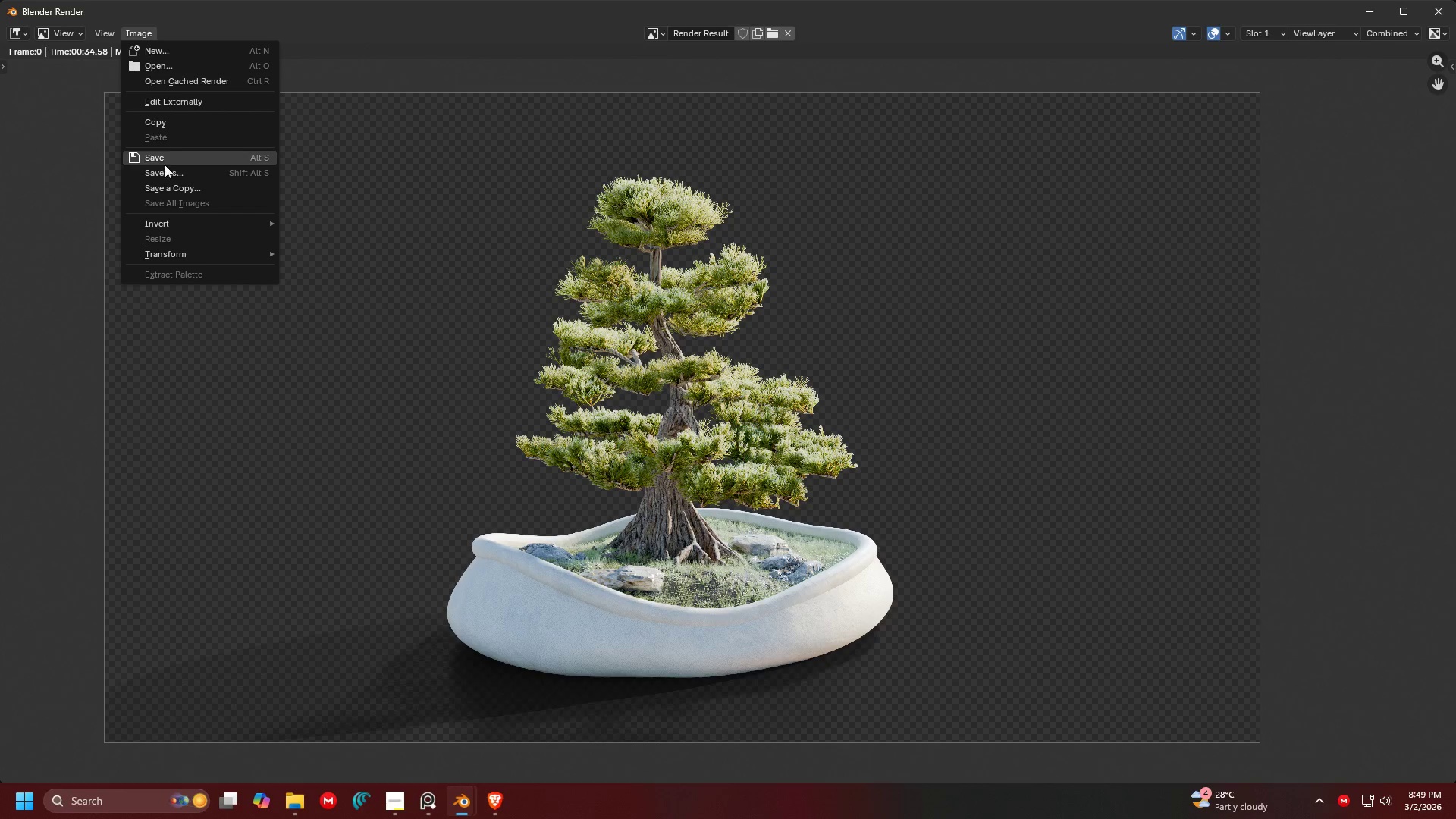 
left_click([165, 166])
 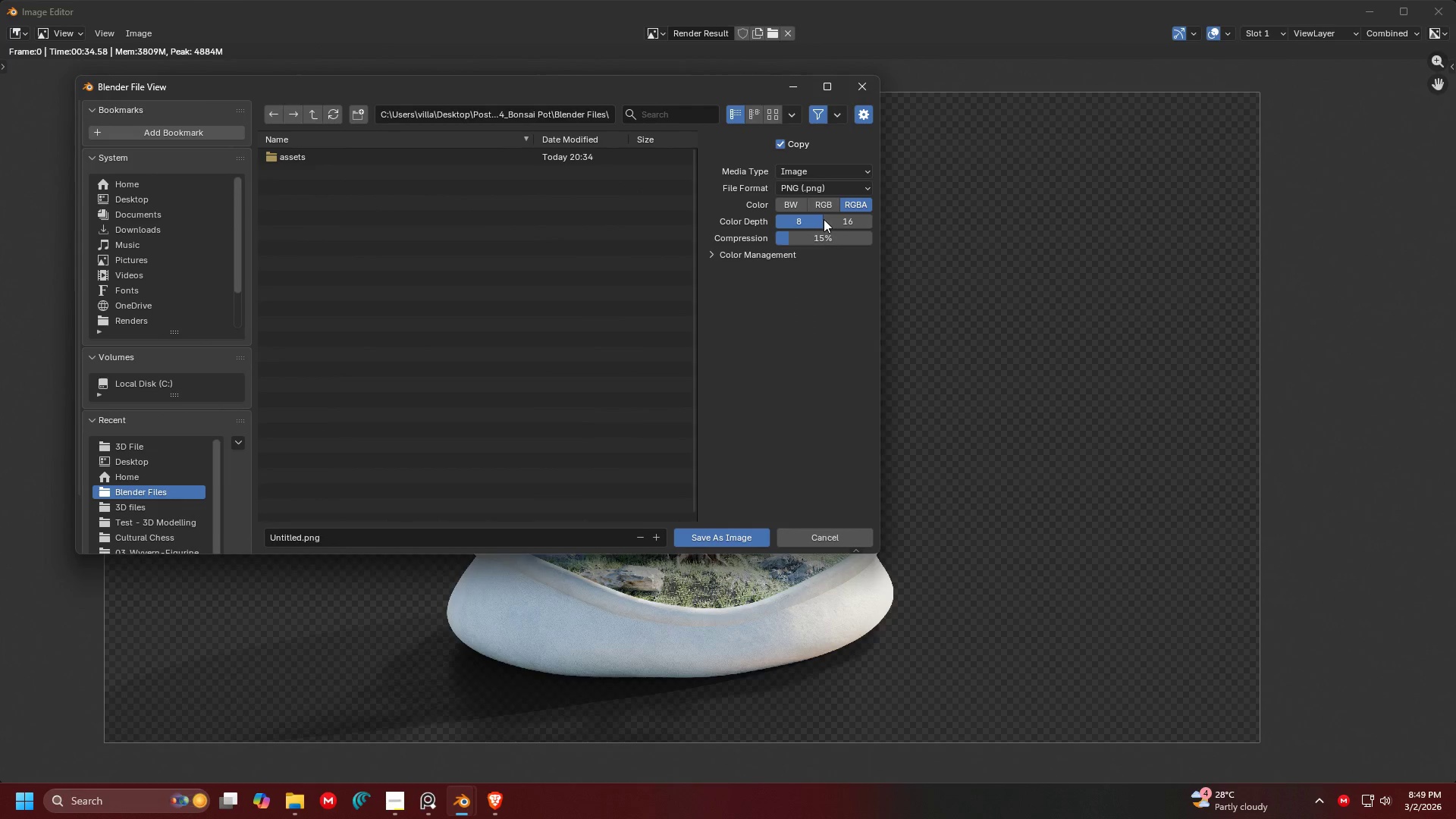 
double_click([833, 220])
 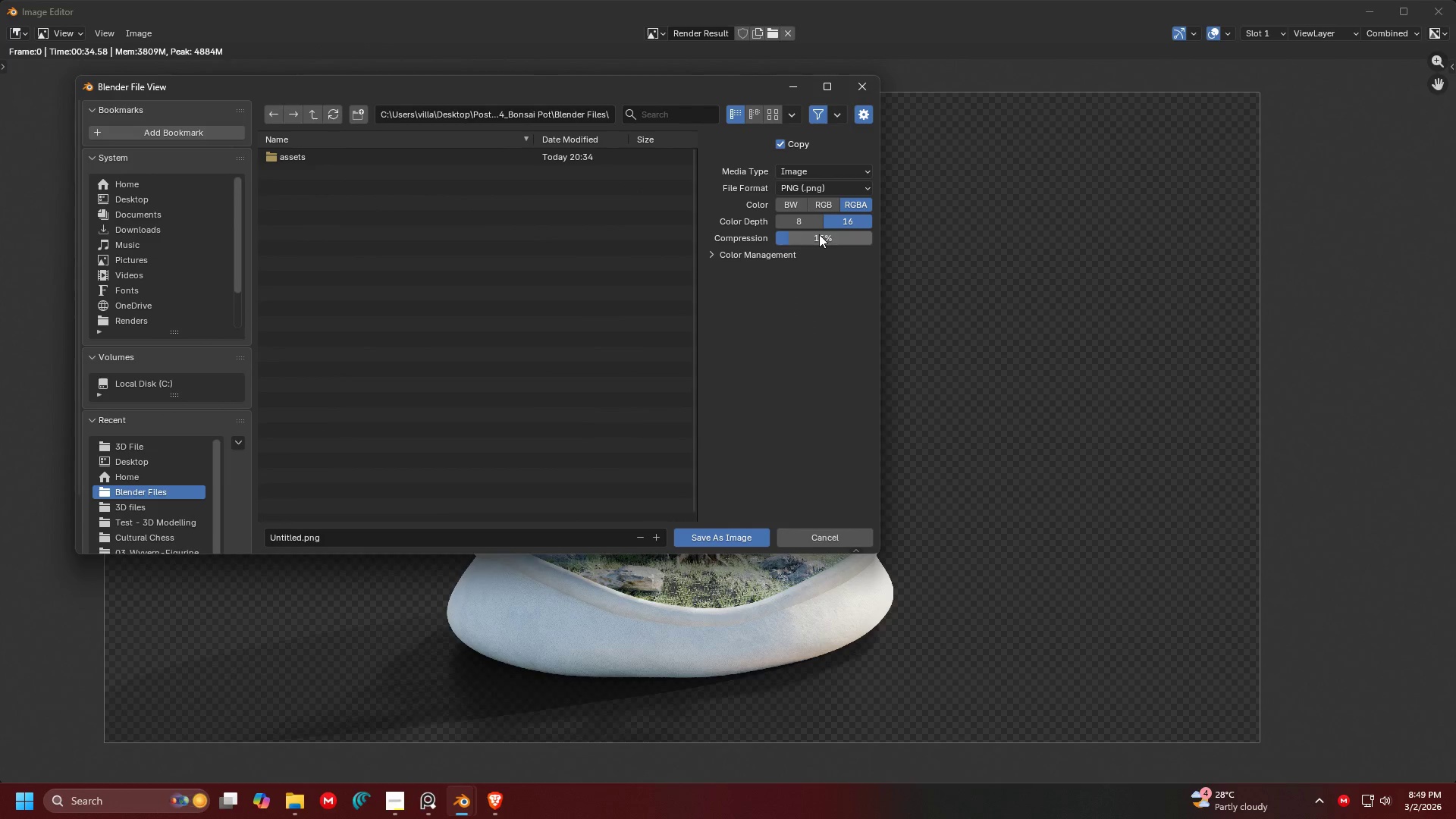 
left_click_drag(start_coordinate=[819, 234], to_coordinate=[993, 234])
 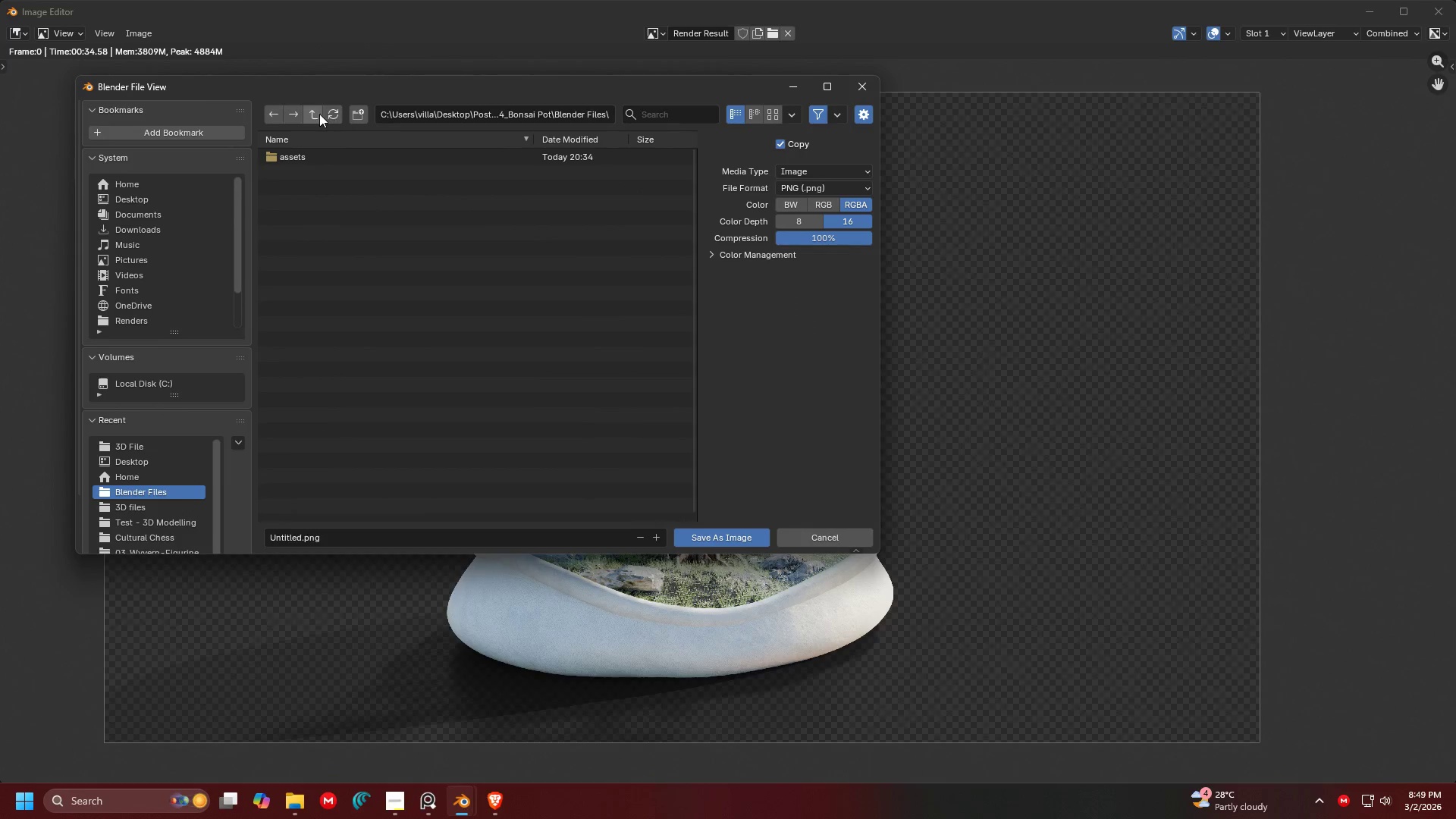 
left_click([318, 115])
 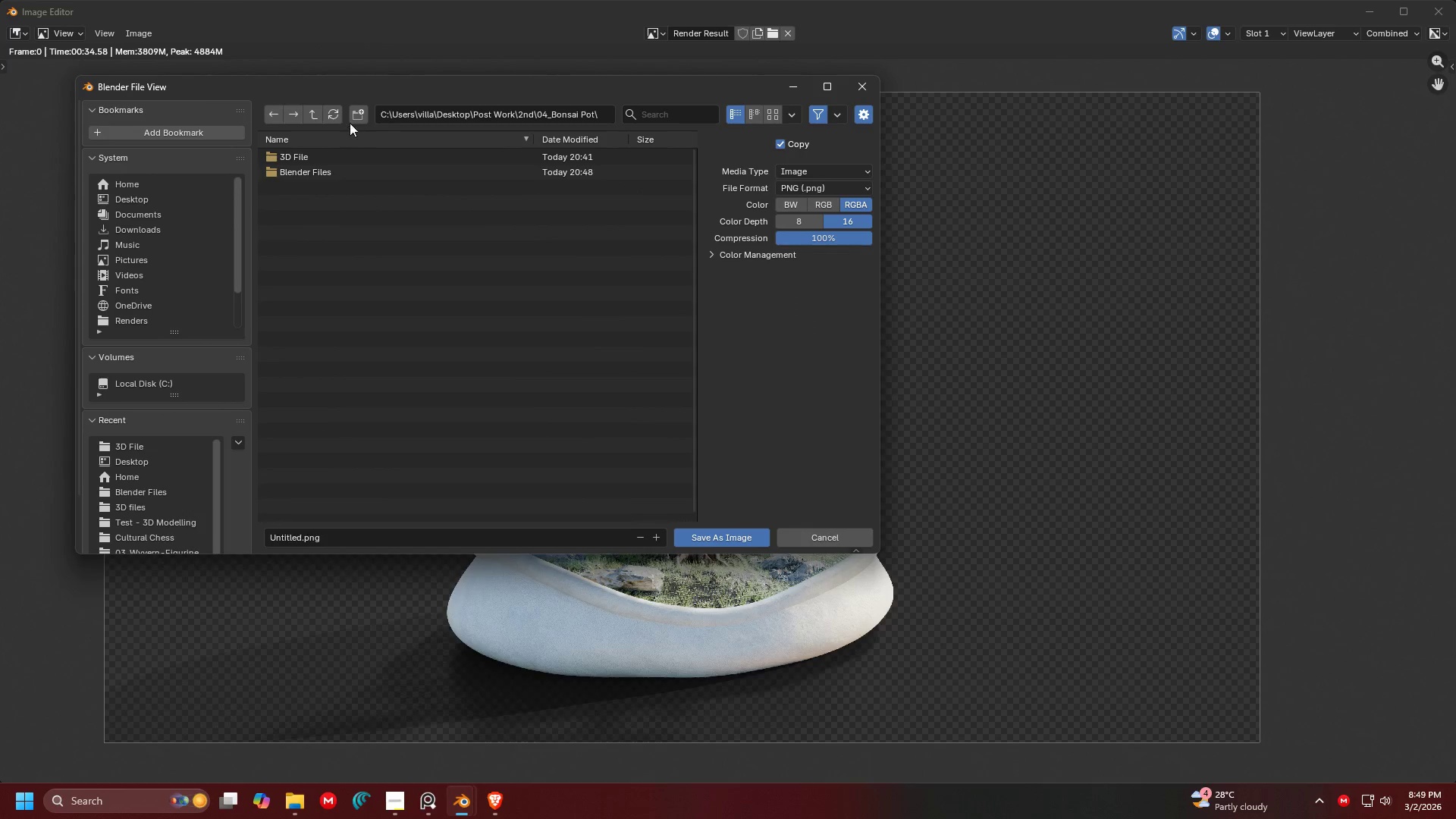 
left_click([354, 118])
 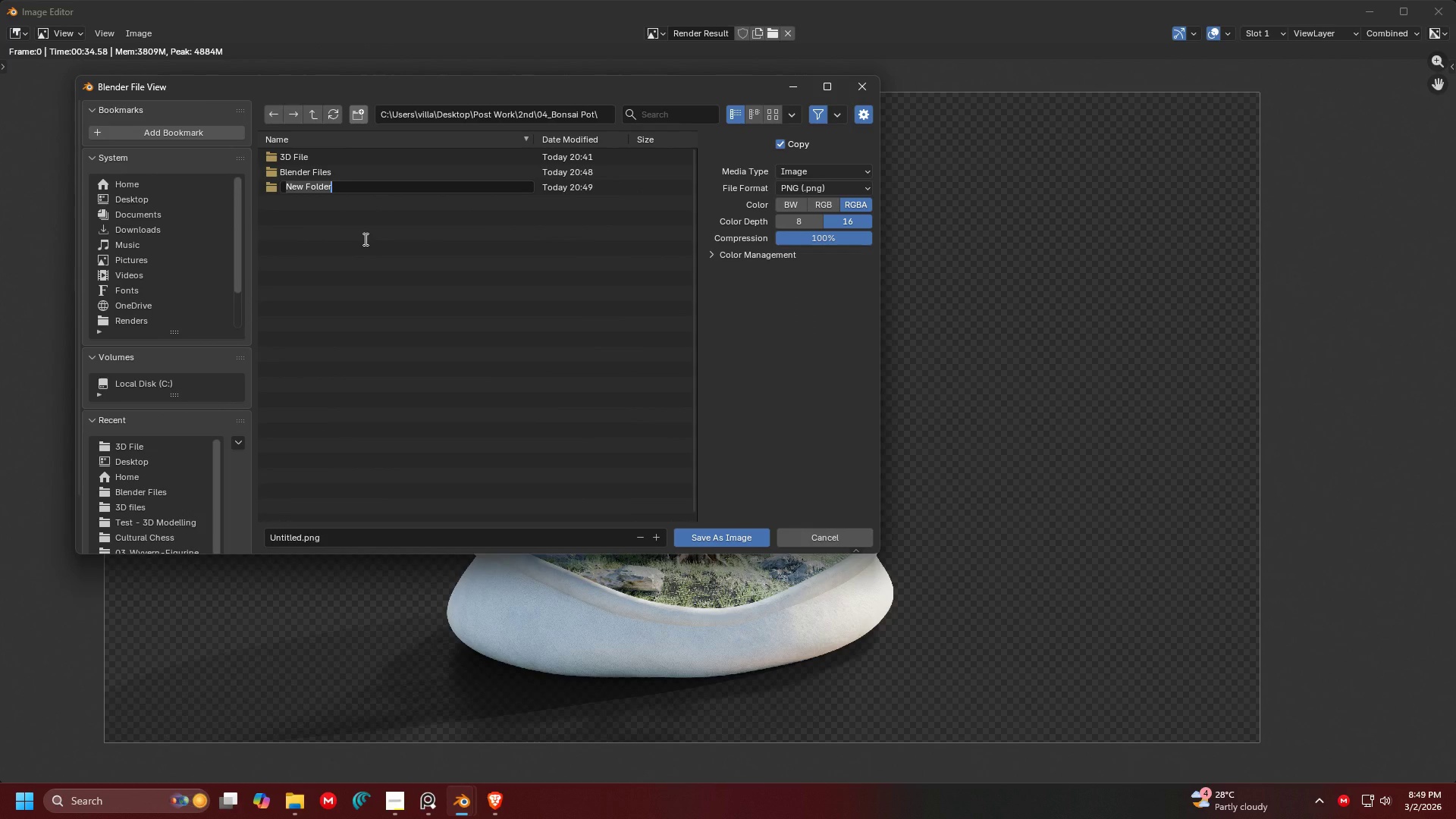 
type(Renders)
 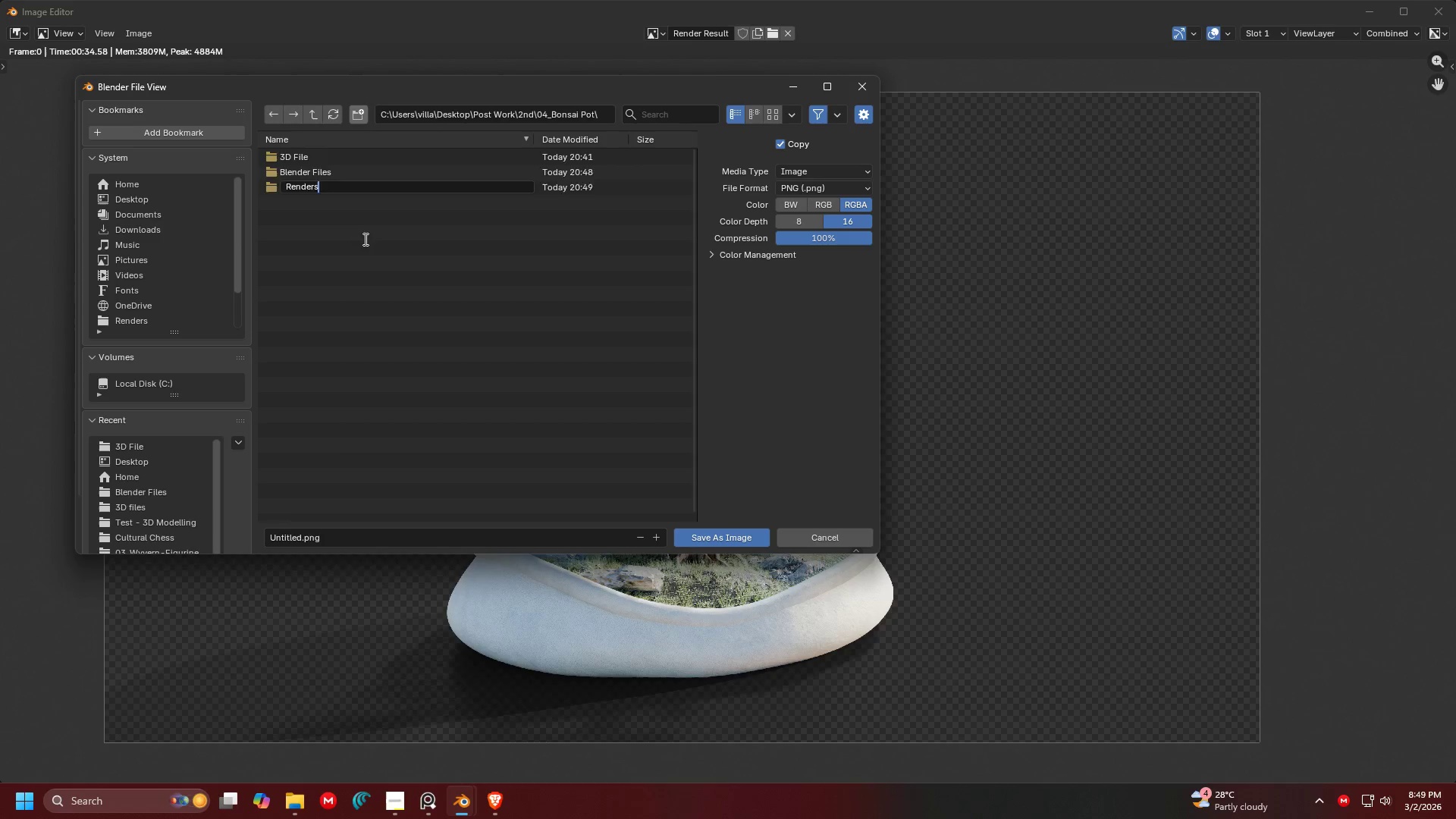 
key(Enter)
 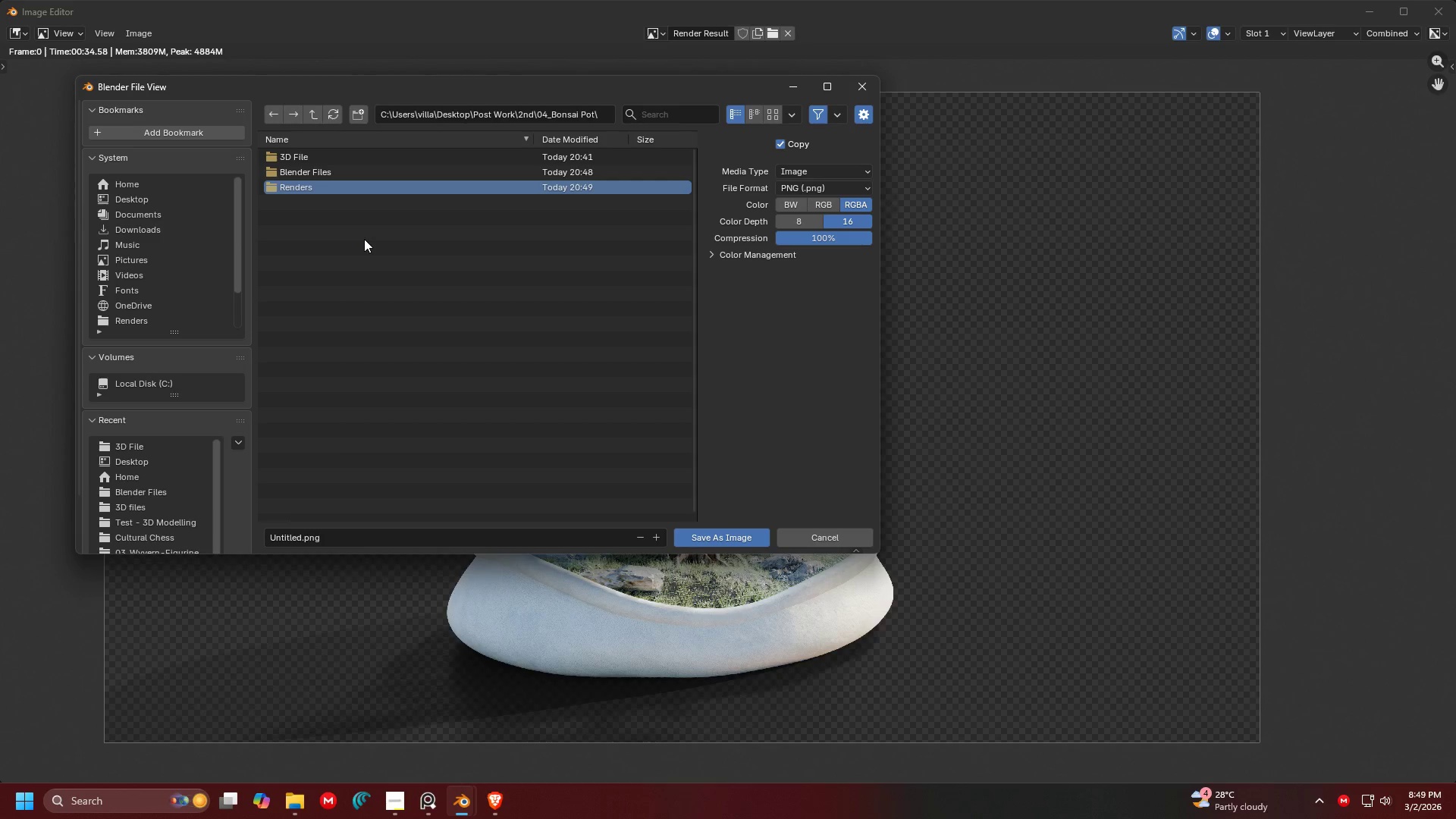 
key(Enter)
 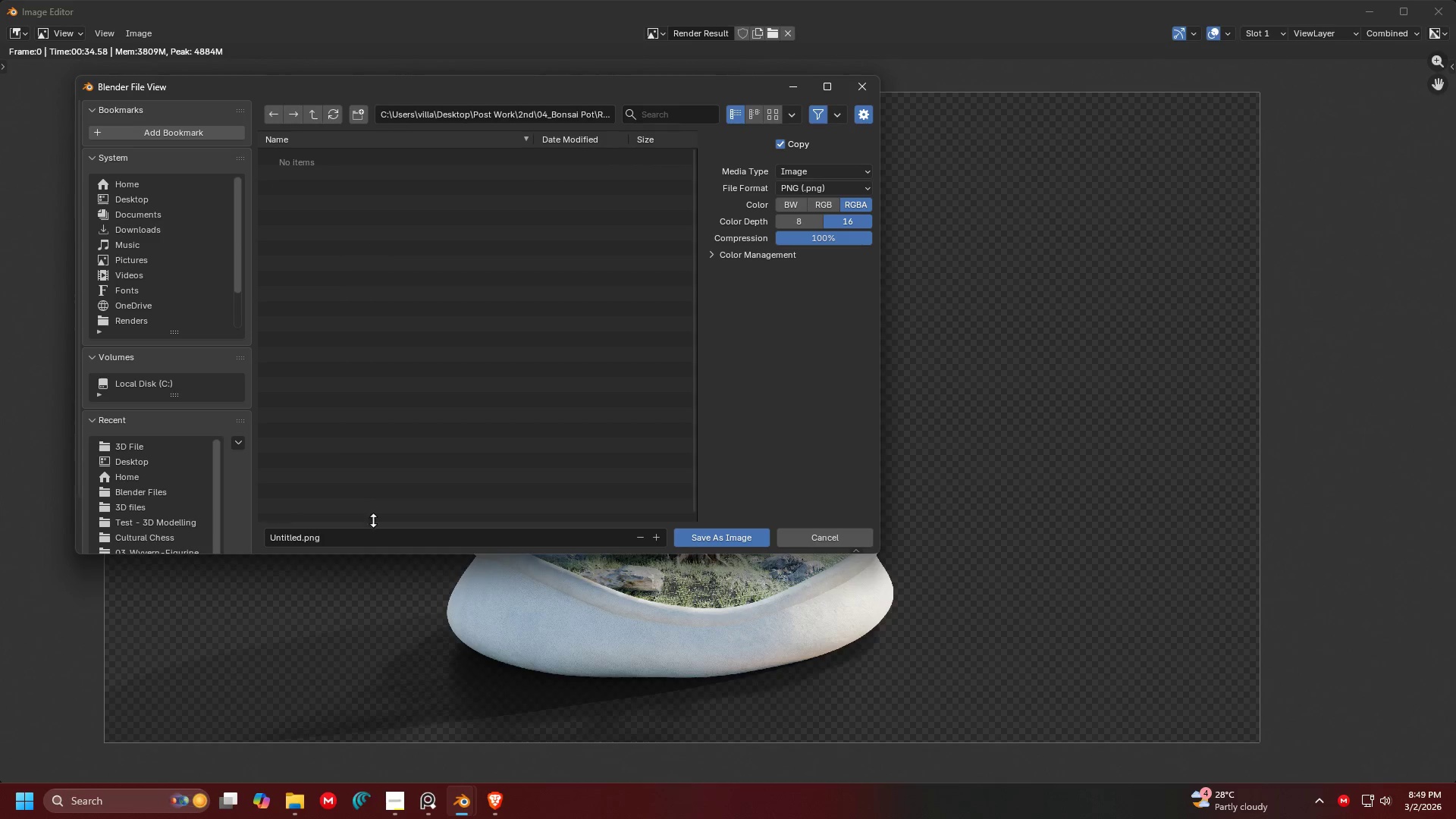 
right_click([436, 344])
 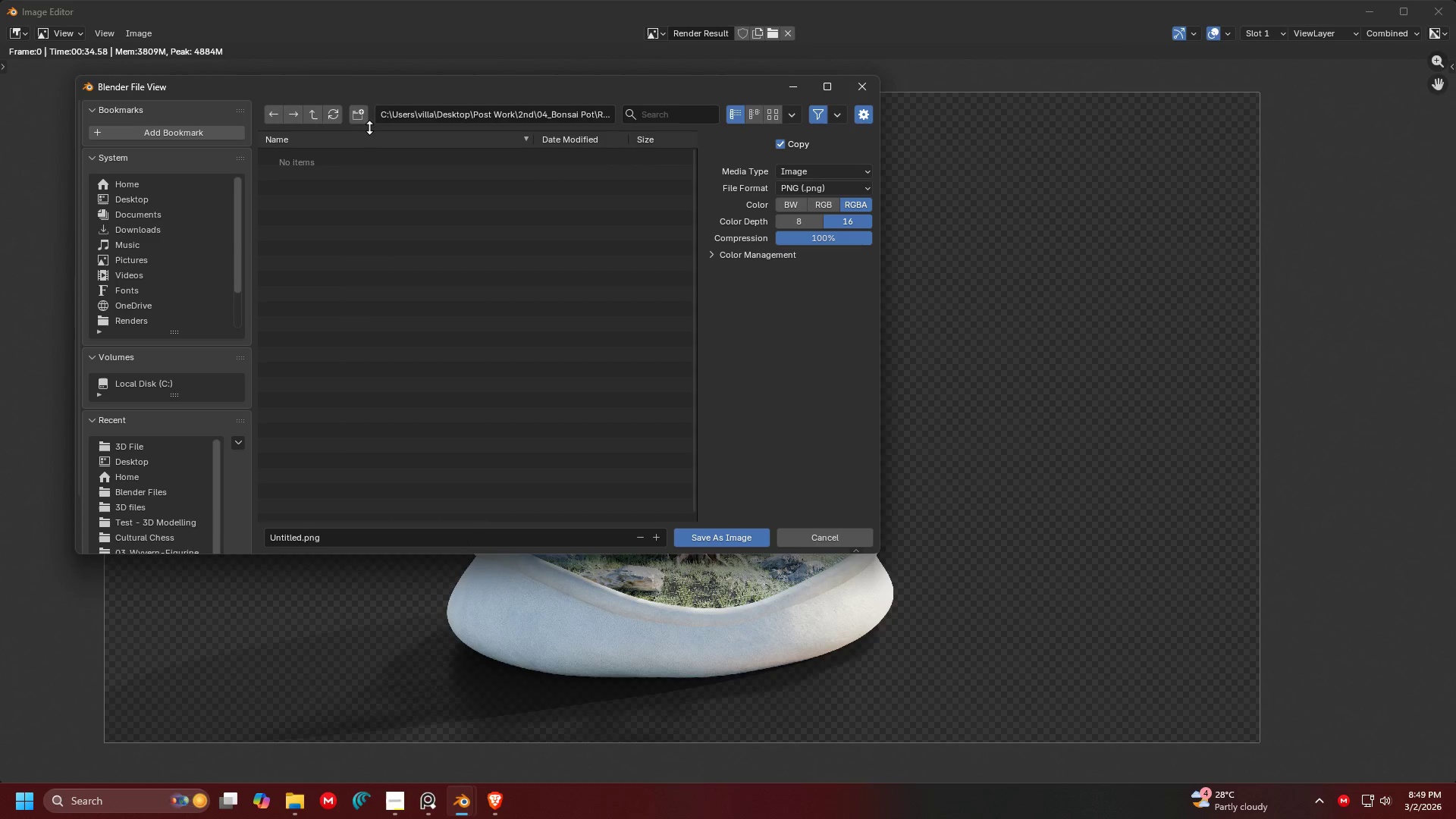 
double_click([362, 115])
 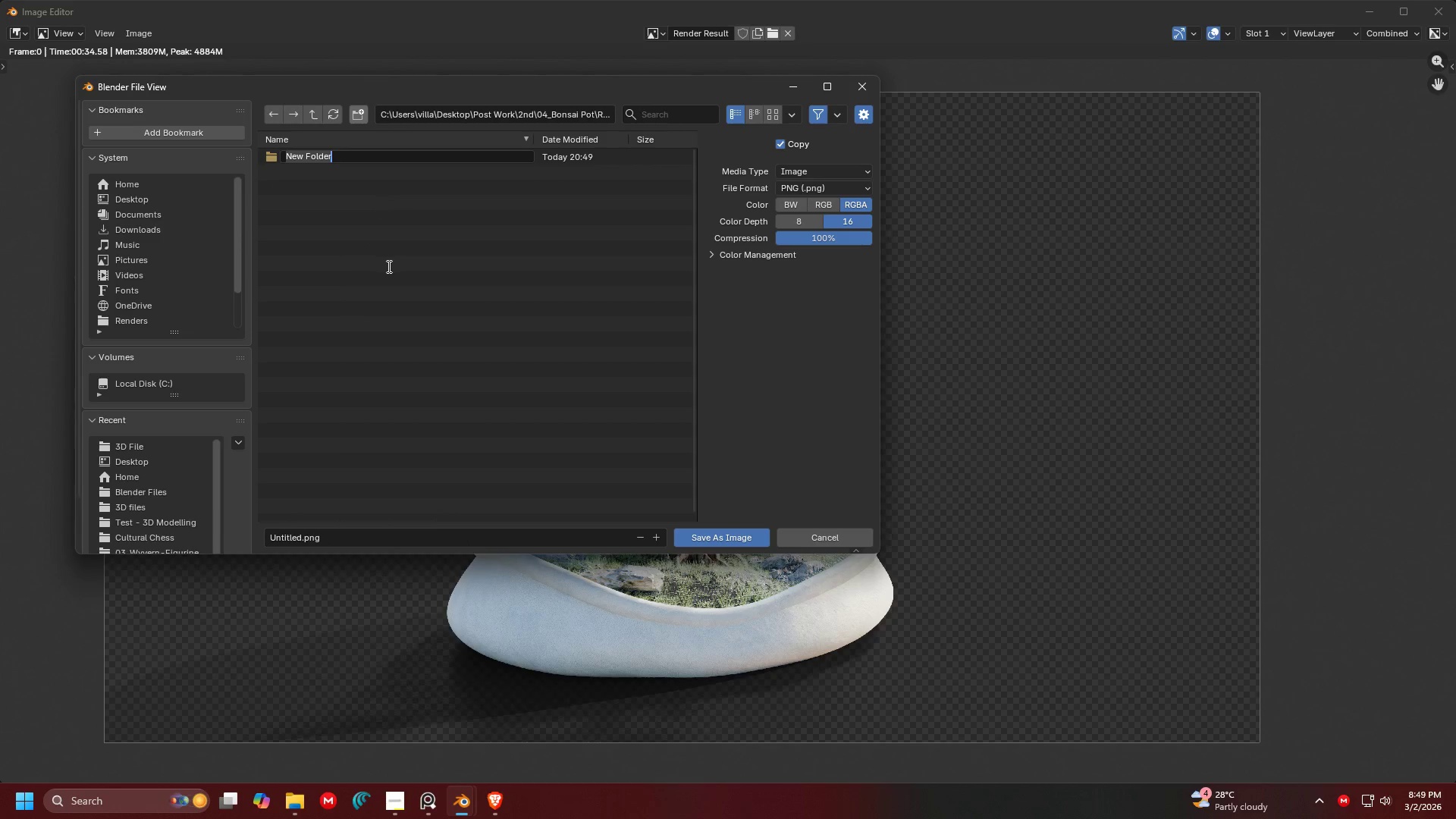 
type(With Bond)
key(Backspace)
type(sai)
 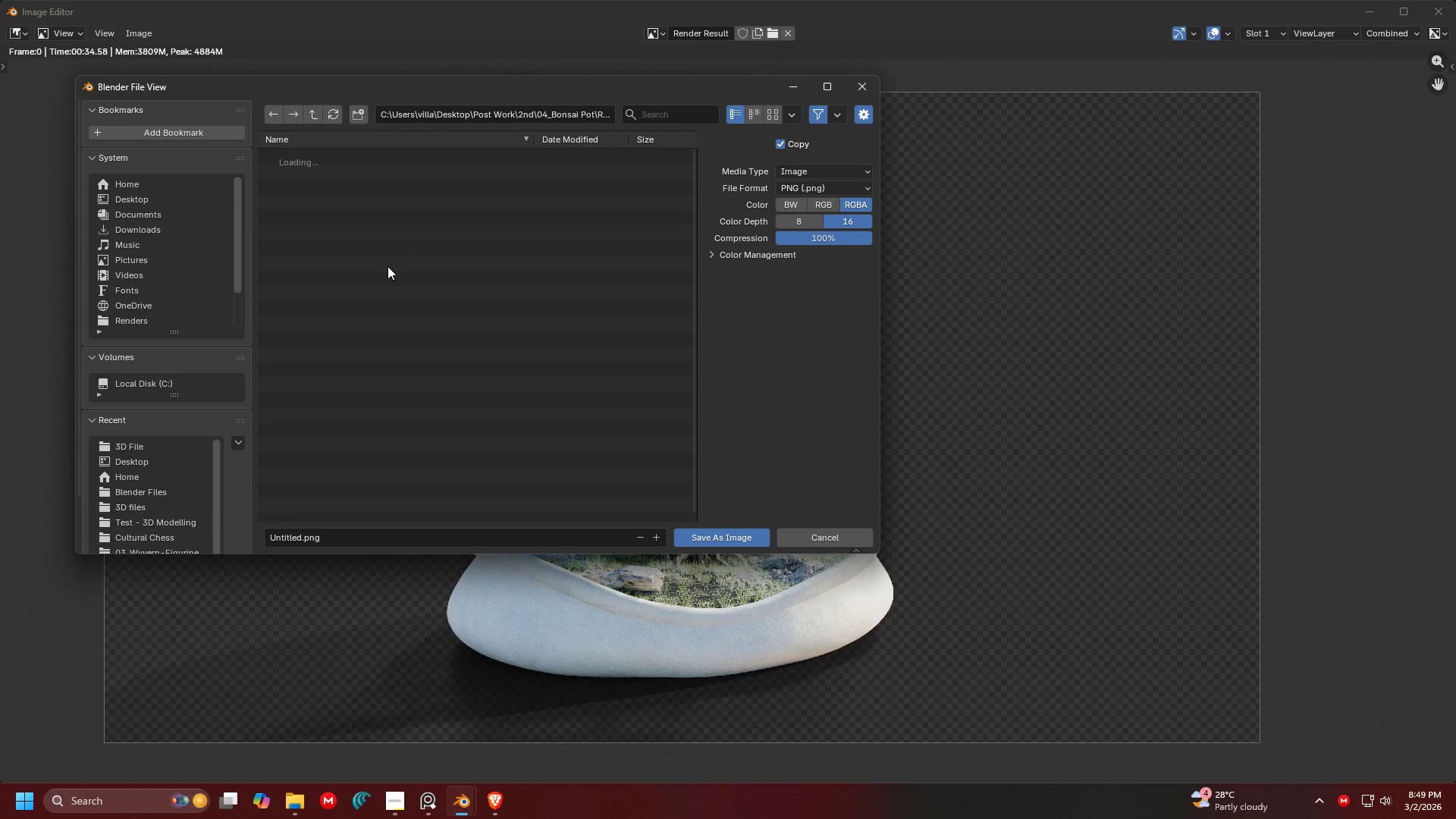 
key(Enter)
 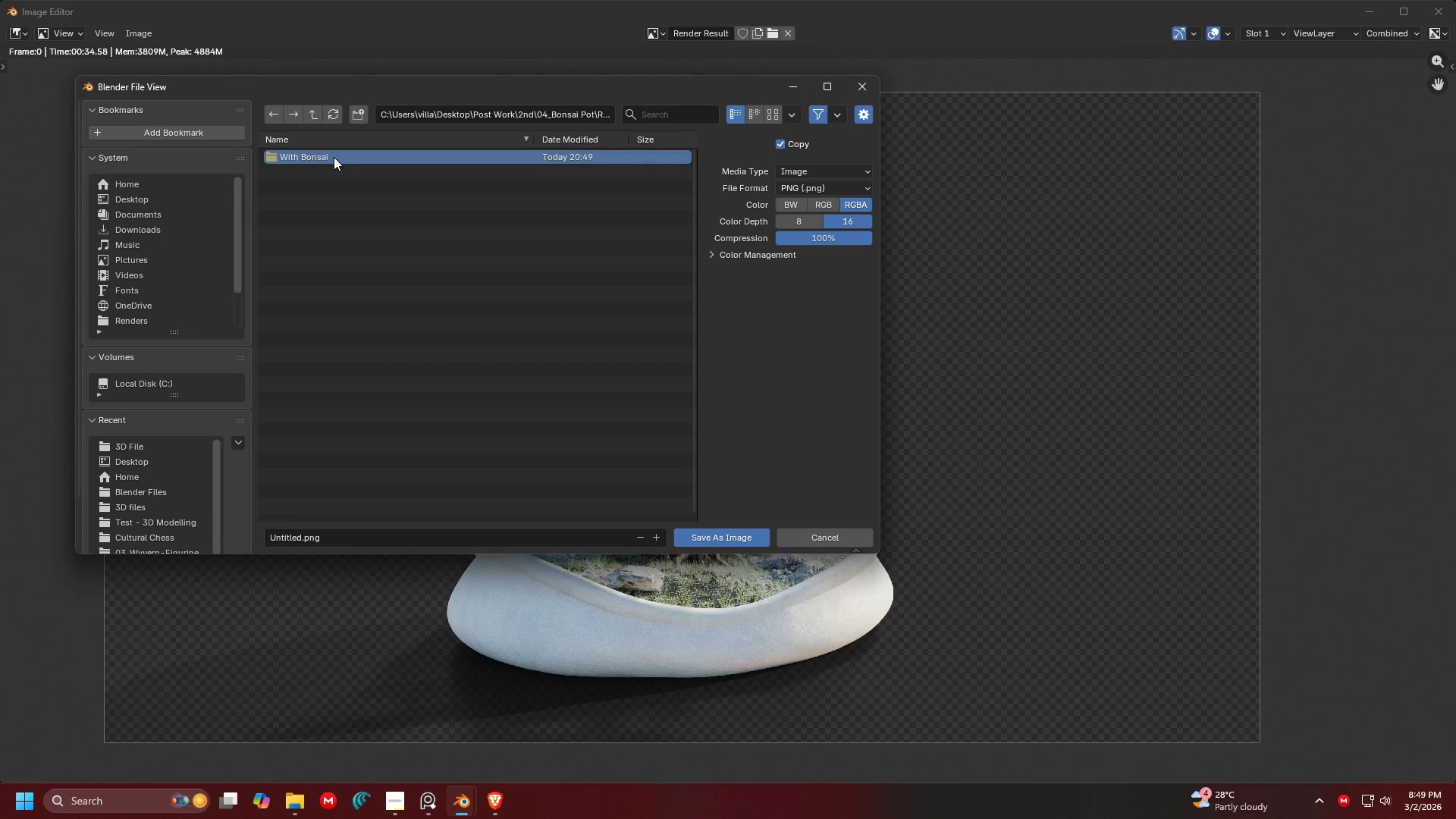 
double_click([334, 156])
 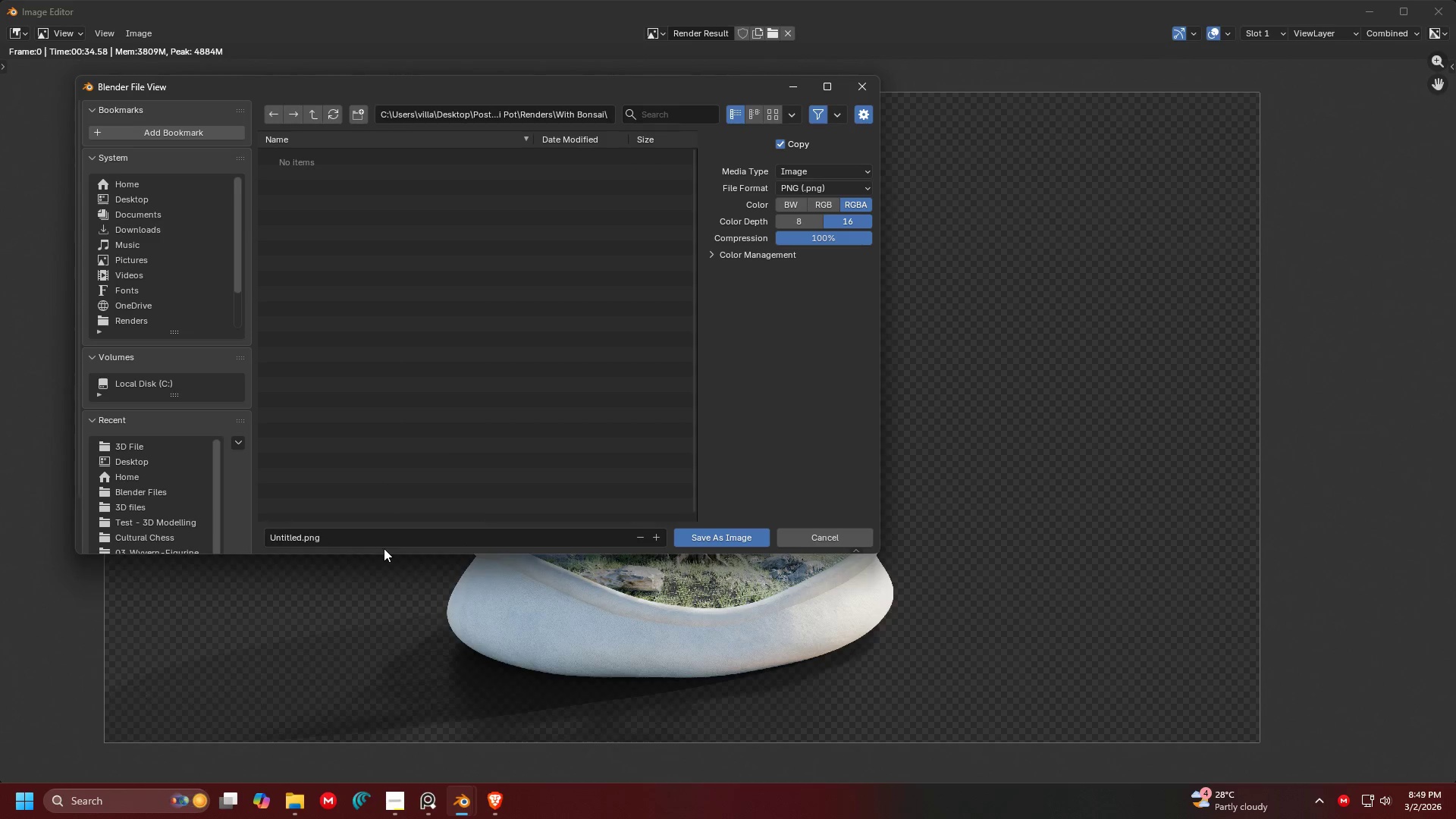 
left_click([388, 535])
 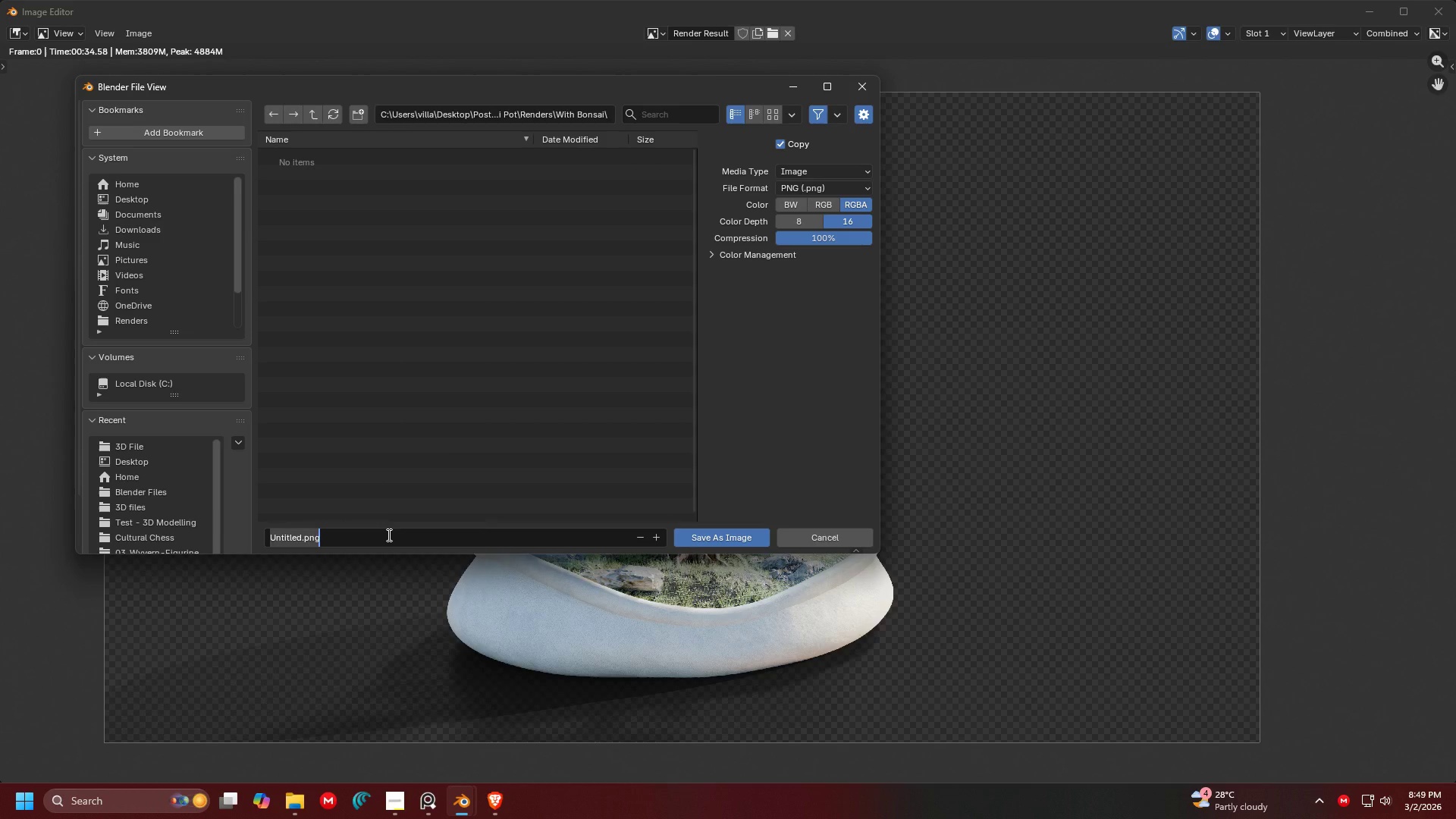 
type(three-fourth perspective wit)
key(Backspace)
key(Backspace)
type(ith bonsai)
 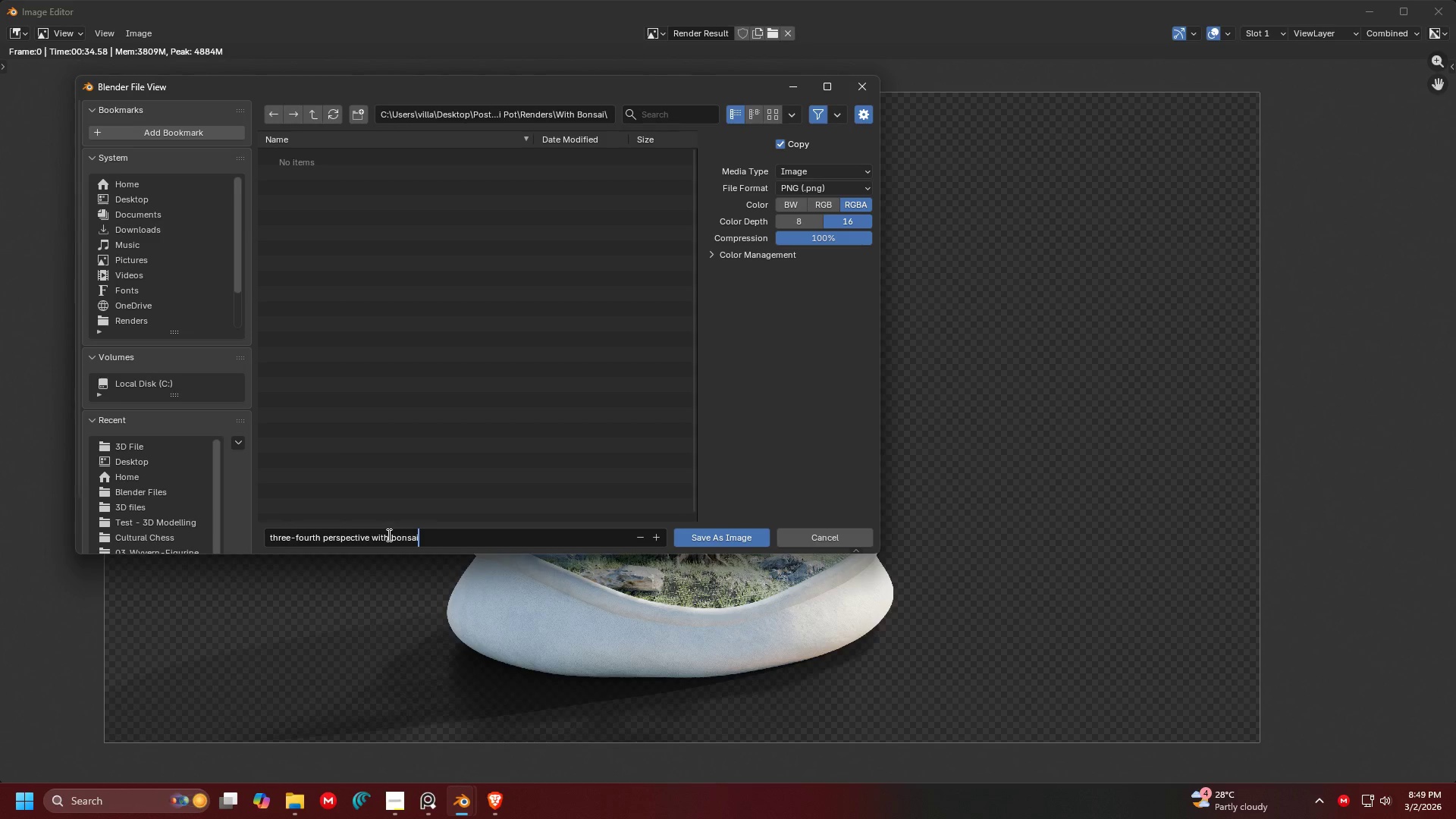 
key(Enter)
 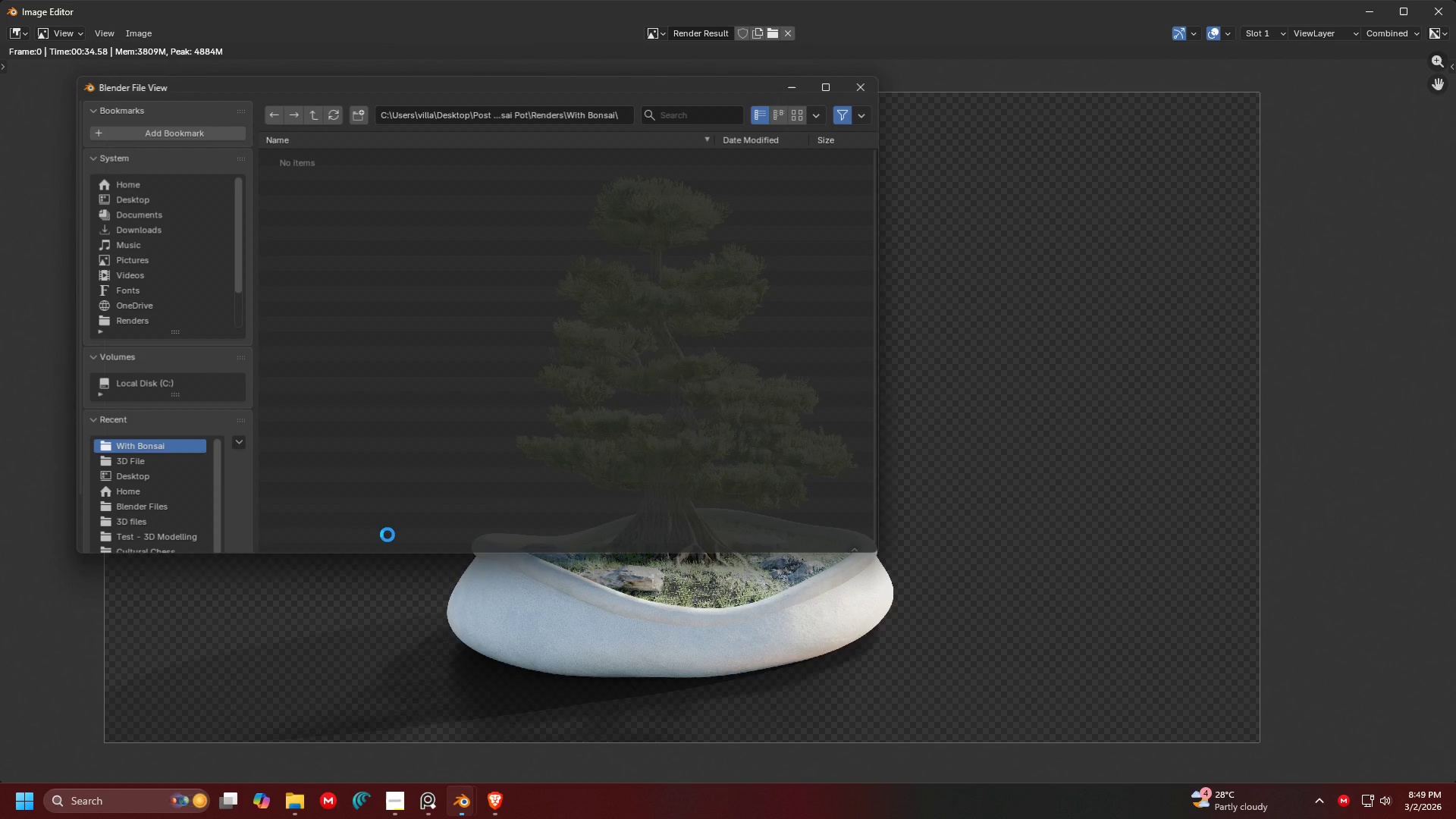 
key(Enter)
 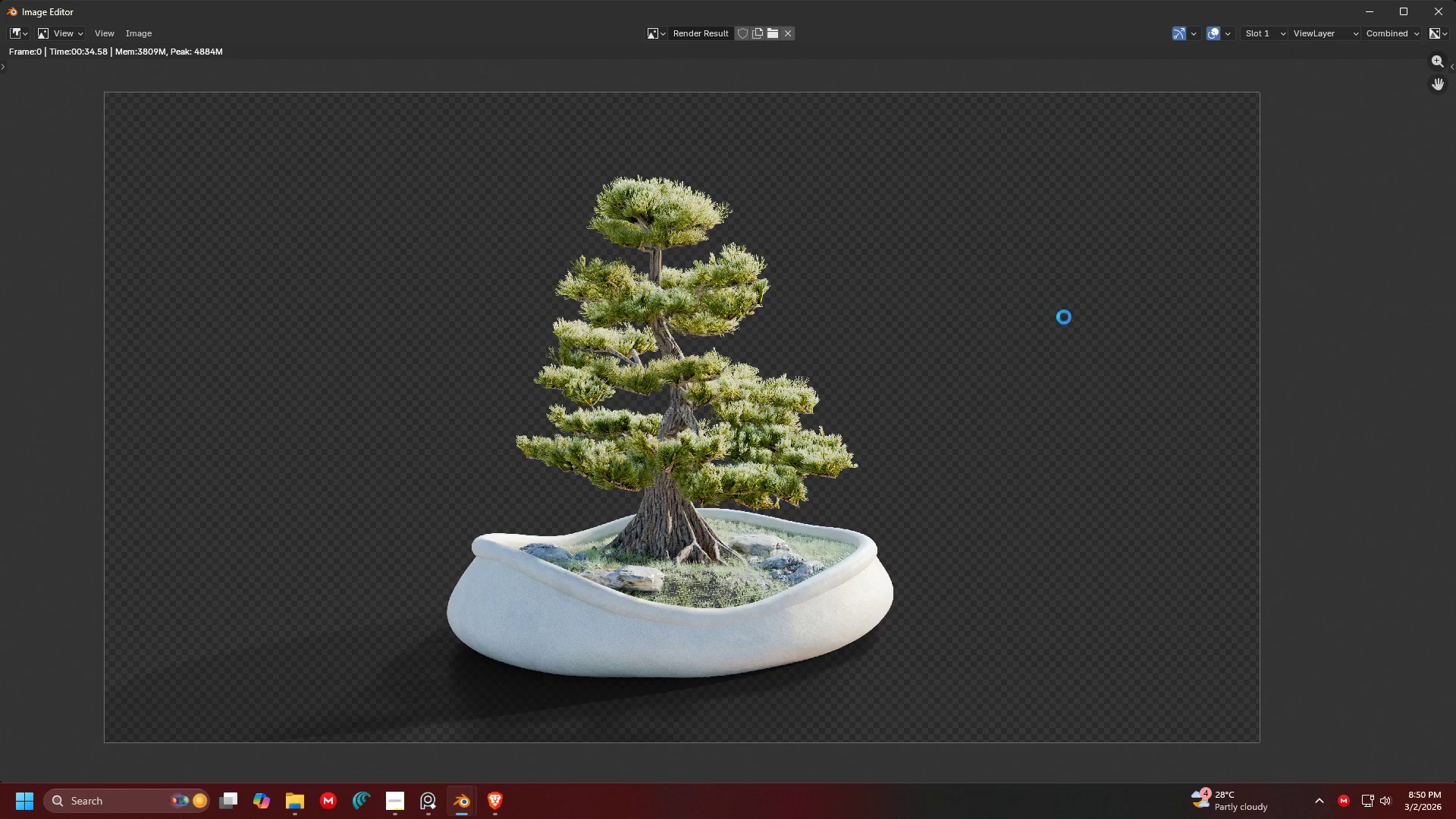 
wait(18.45)
 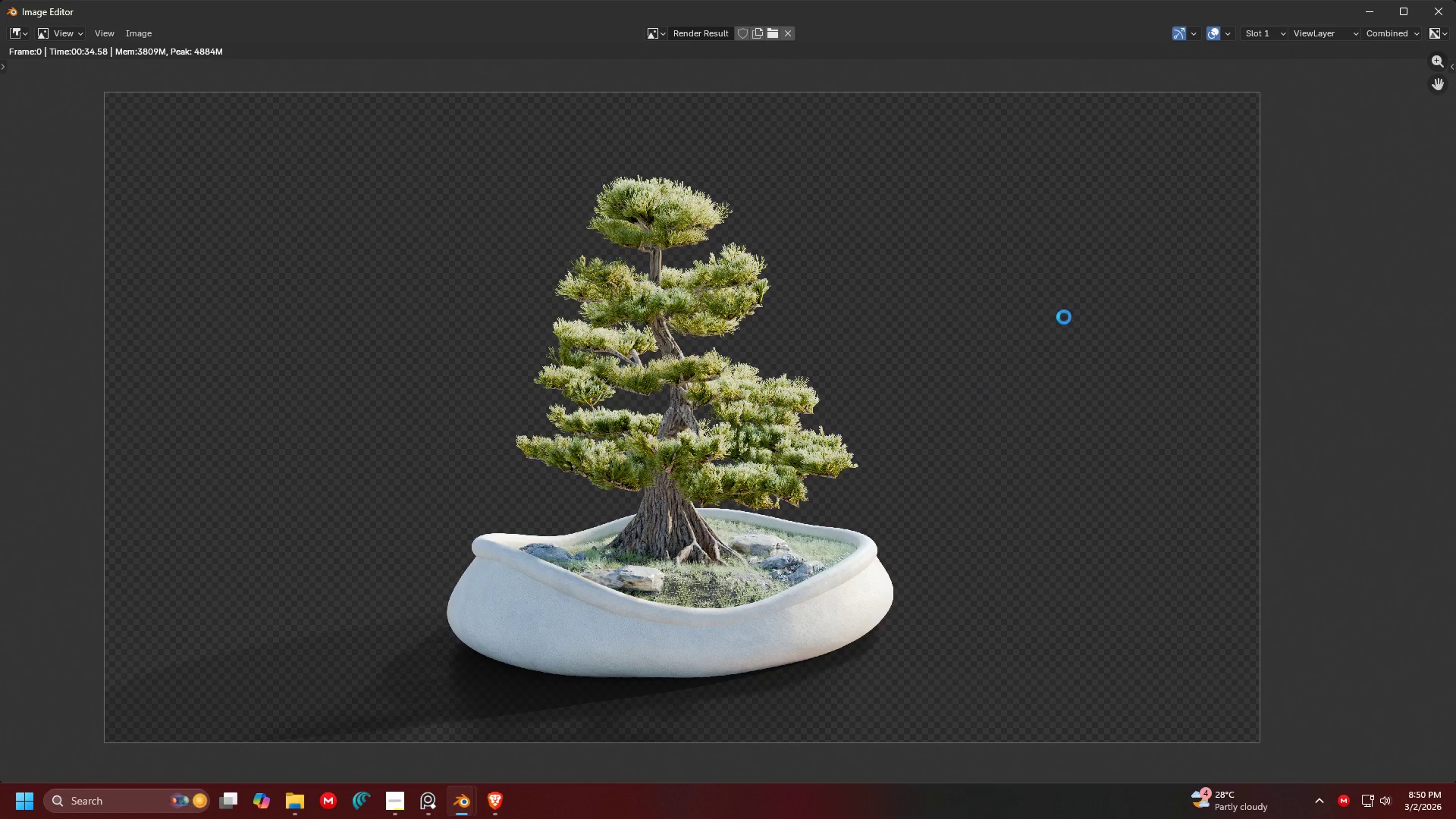 
left_click([1429, 20])
 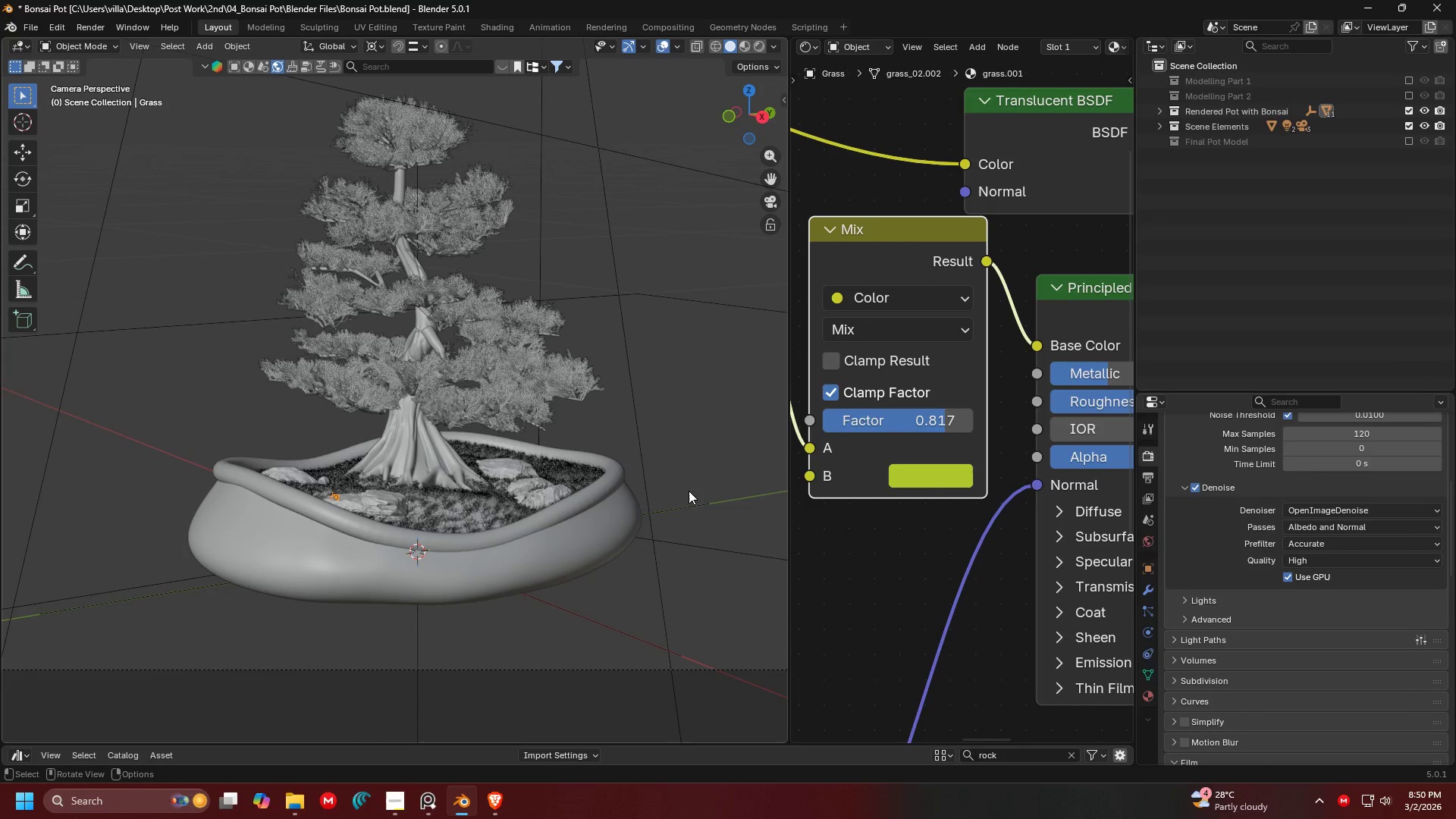 
scroll: coordinate [509, 458], scroll_direction: down, amount: 9.0
 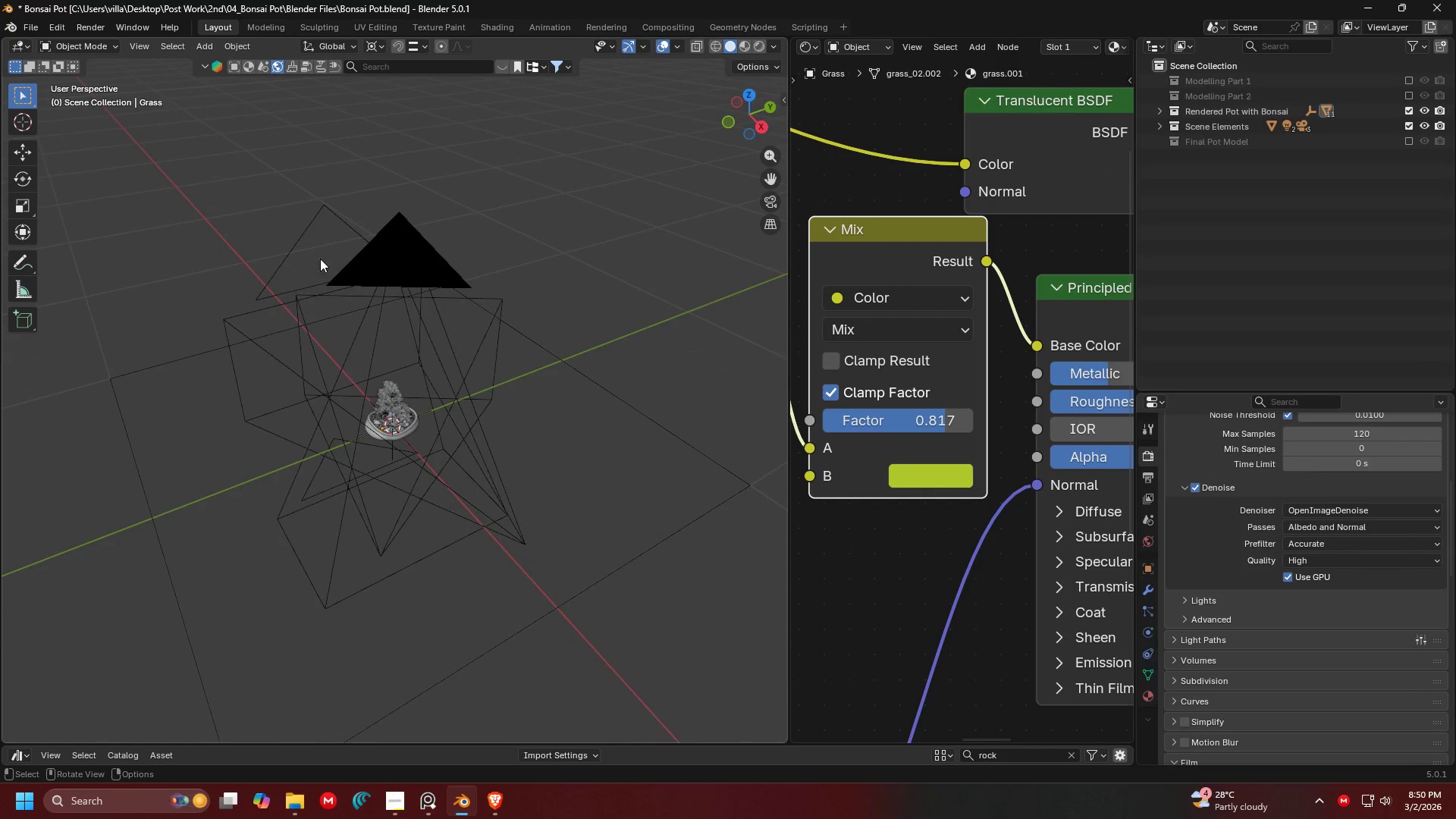 
left_click([318, 235])
 